 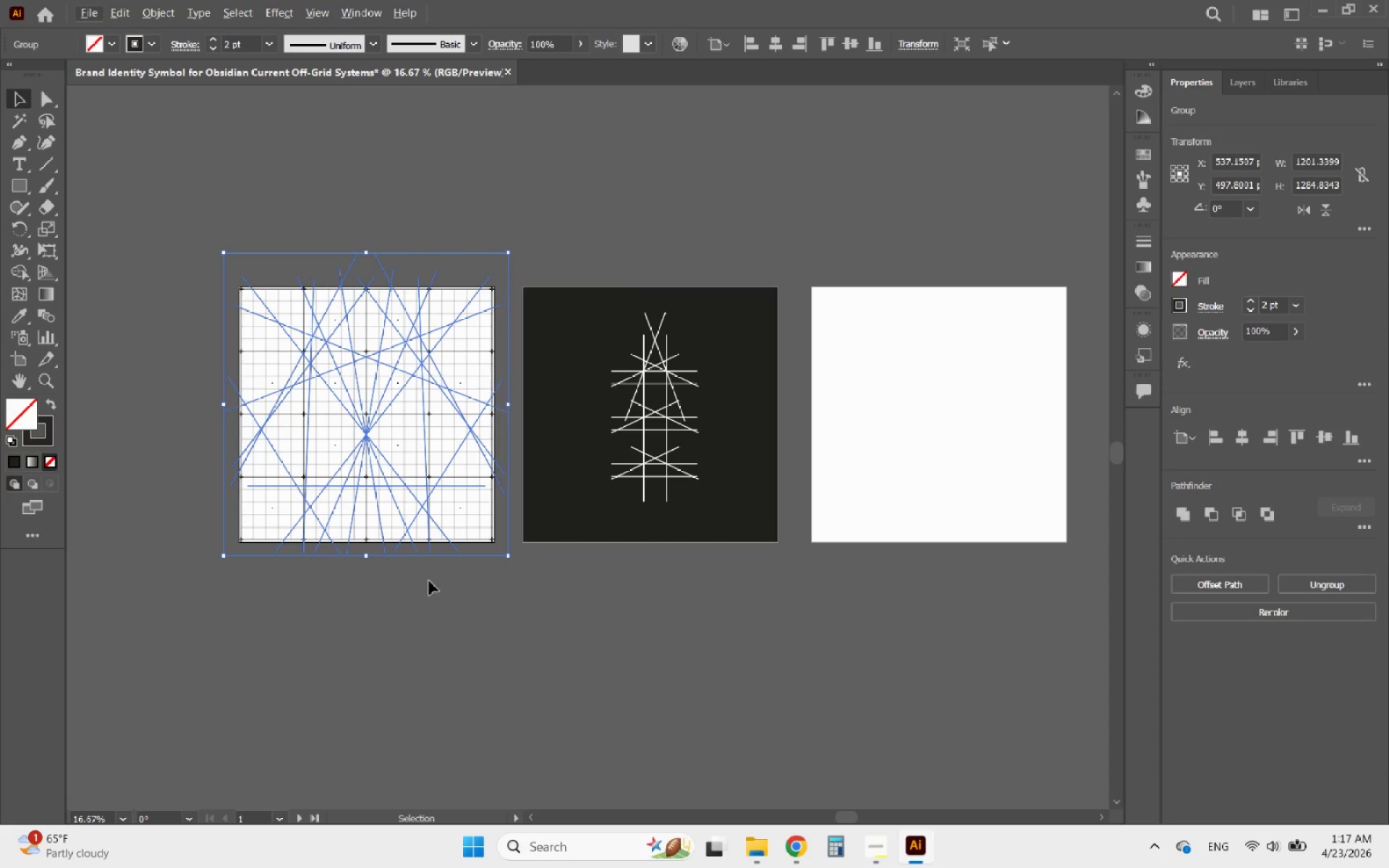 
left_click_drag(start_coordinate=[431, 591], to_coordinate=[349, 426])
 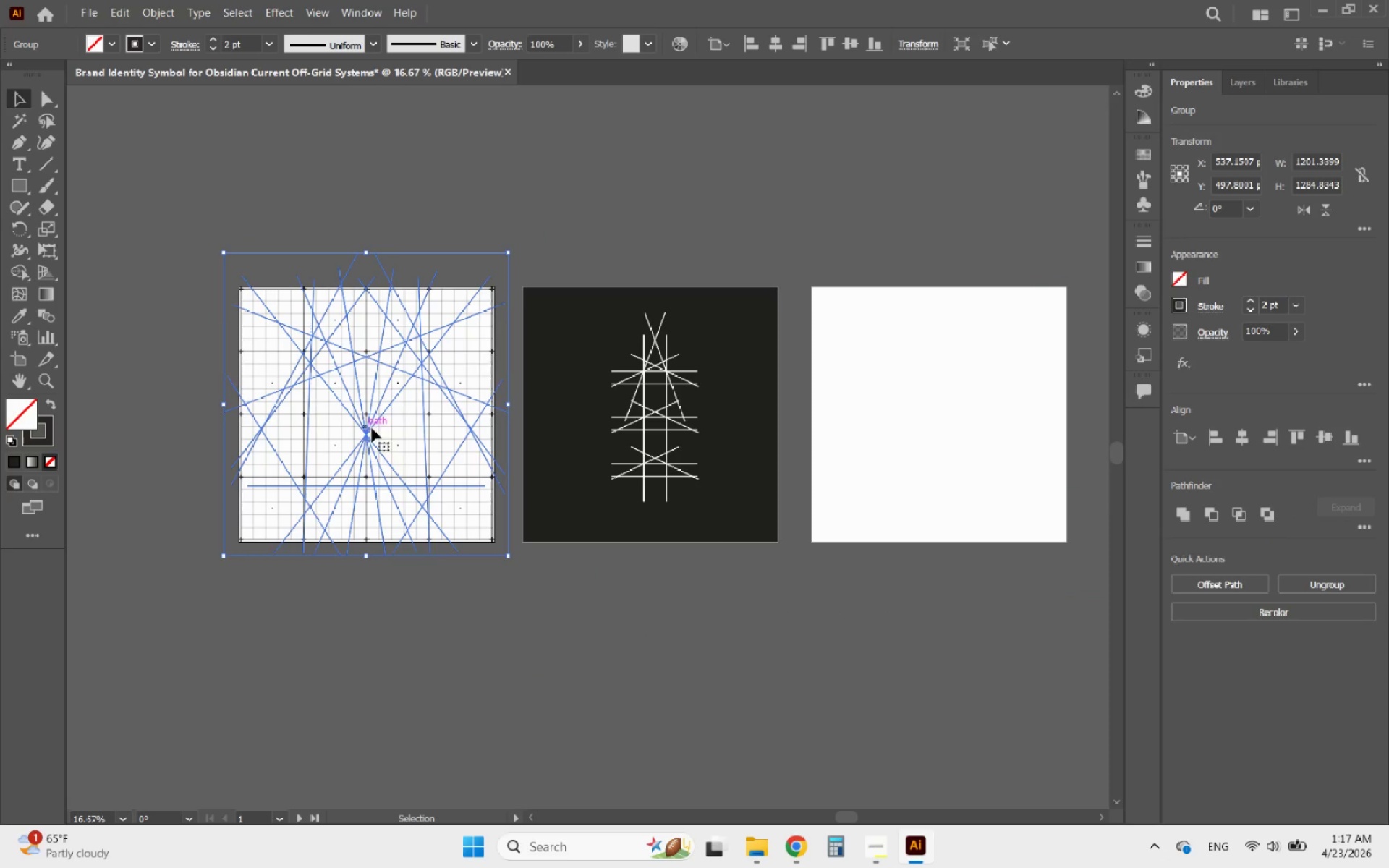 
hold_key(key=AltLeft, duration=4.14)
left_click_drag(start_coordinate=[372, 429], to_coordinate=[946, 388])
 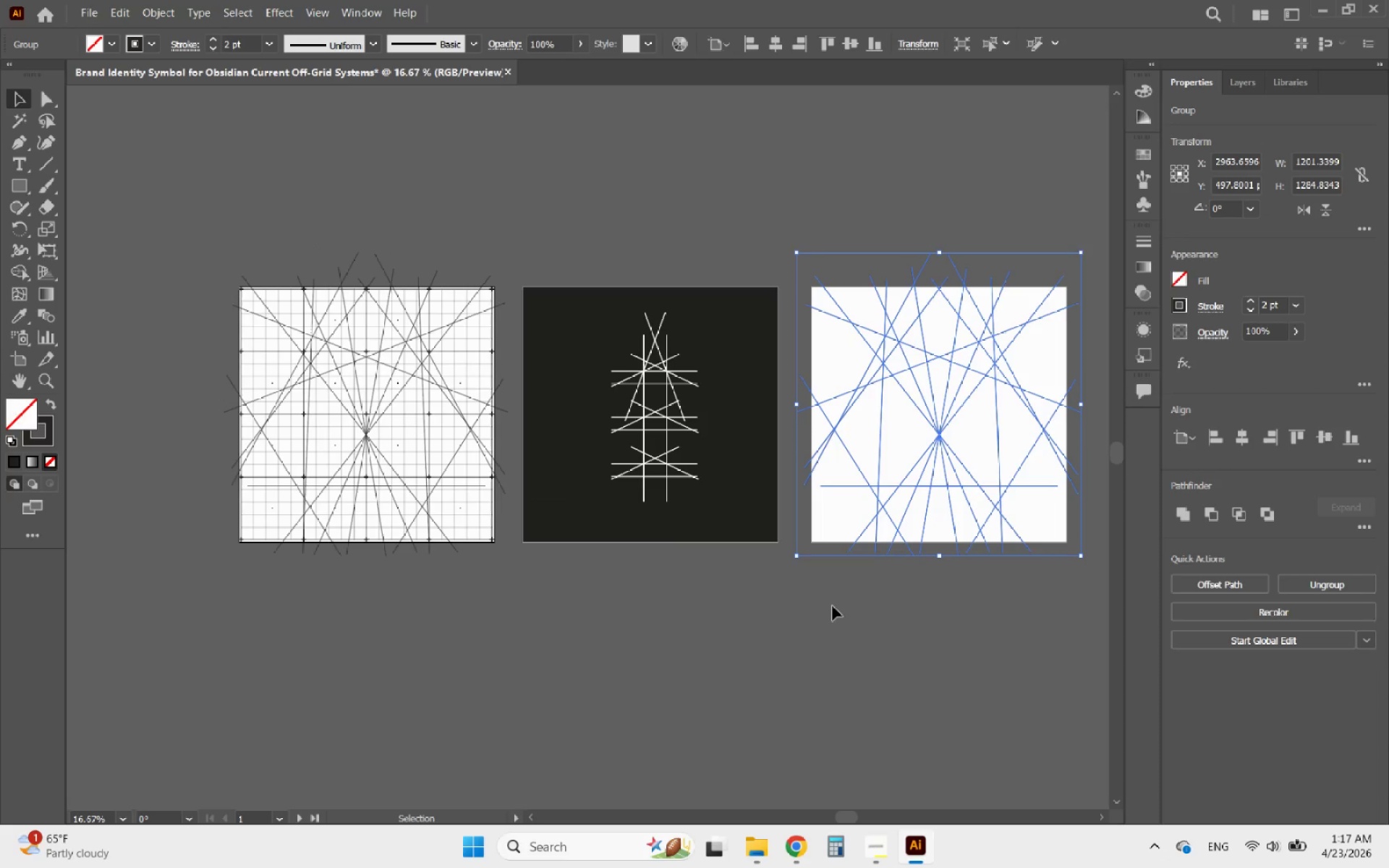 
hold_key(key=ShiftLeft, duration=2.39)
 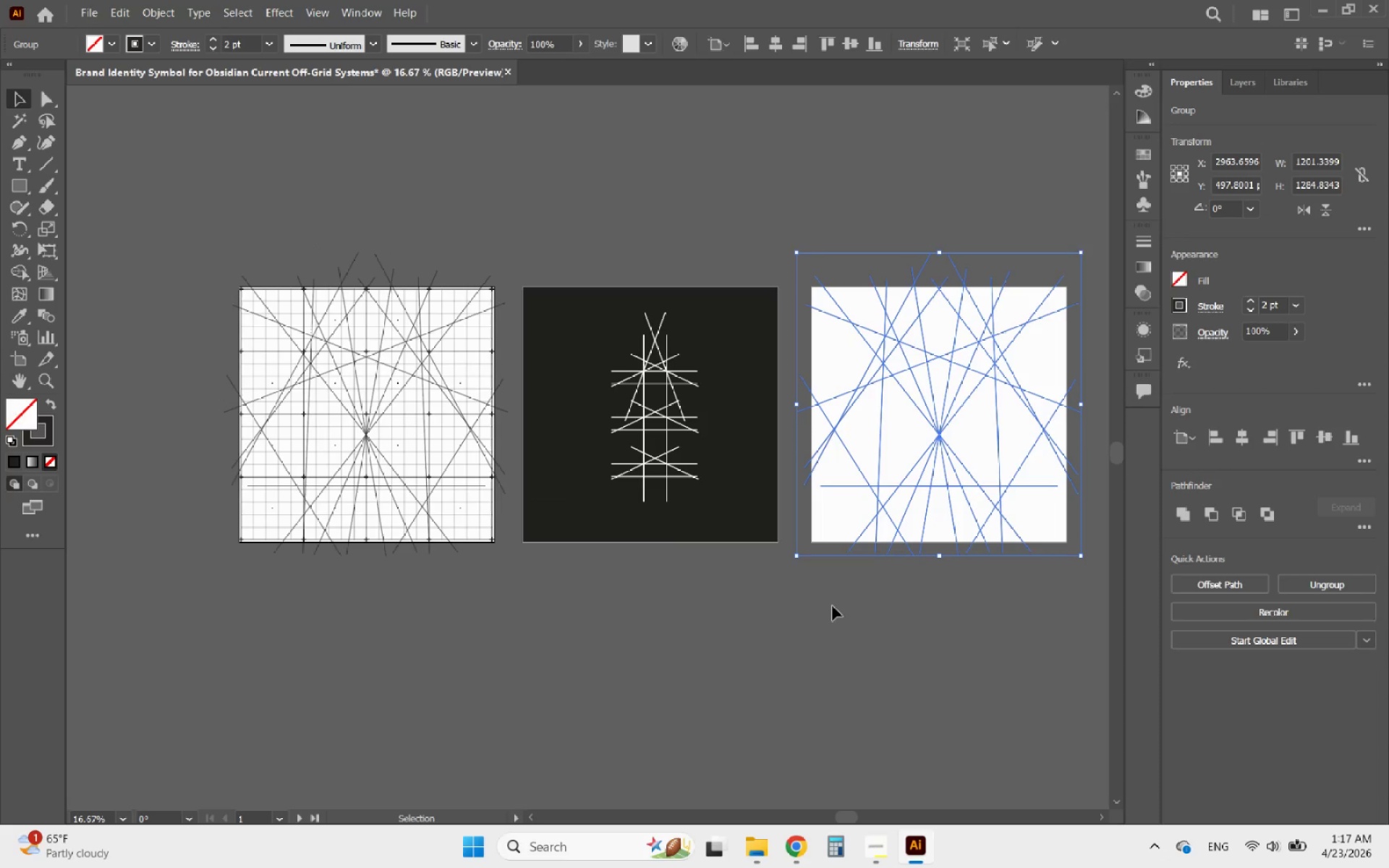 
left_click([830, 613])
 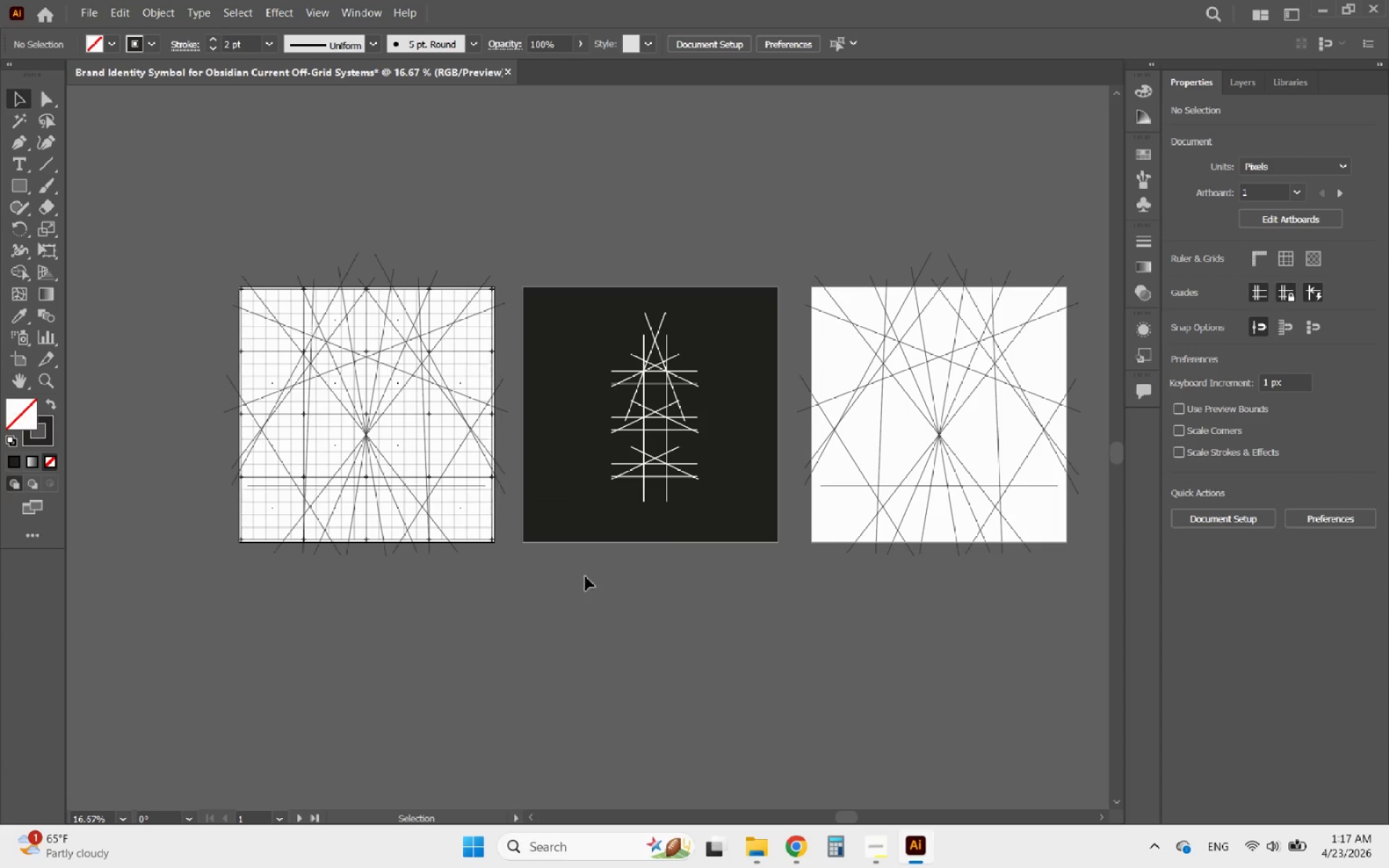 
hold_key(key=AltLeft, duration=1.44)
scroll: coordinate [472, 433], scroll_direction: down, amount: 1.0
 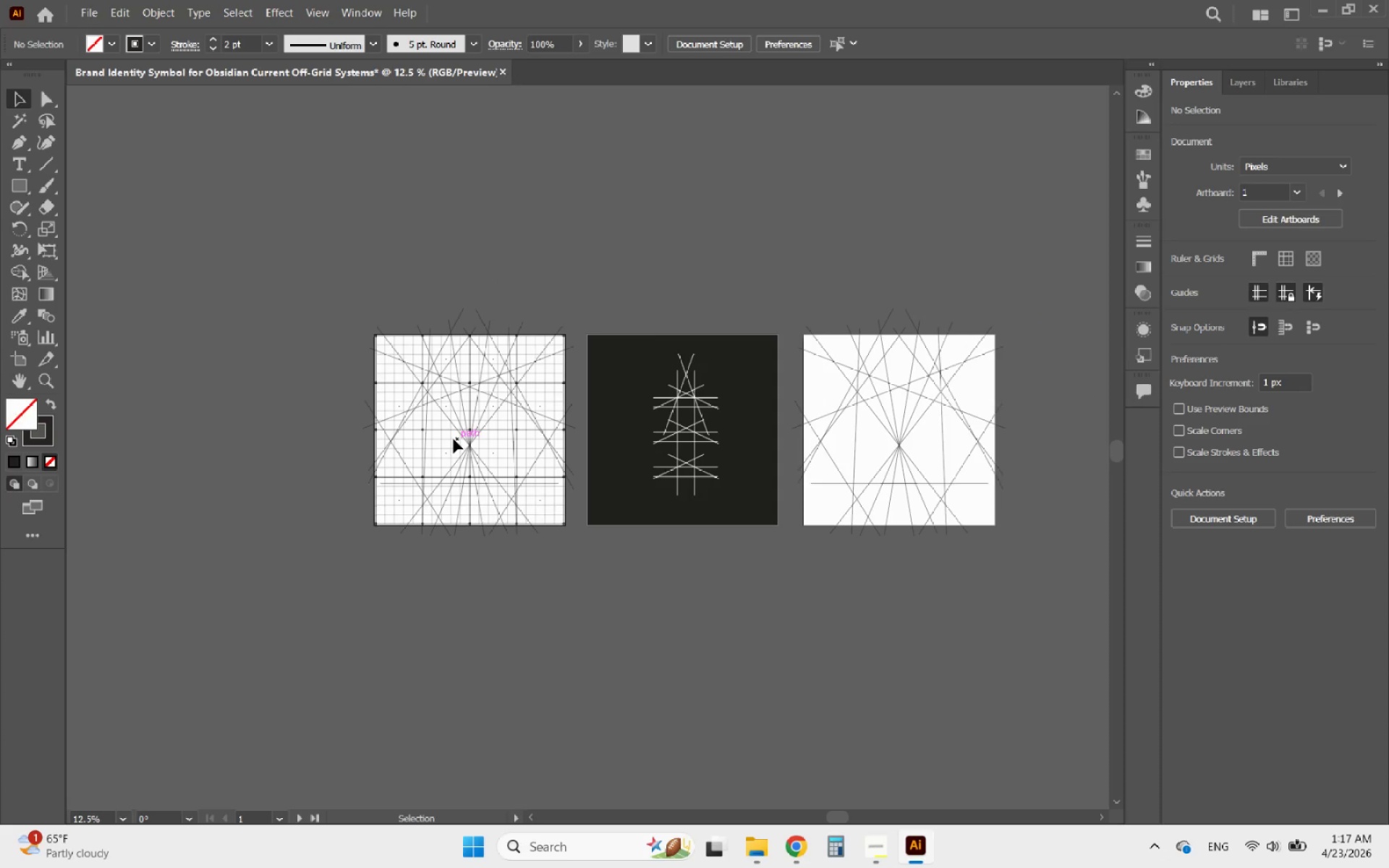 
hold_key(key=AltLeft, duration=1.42)
scroll: coordinate [451, 439], scroll_direction: up, amount: 3.0
 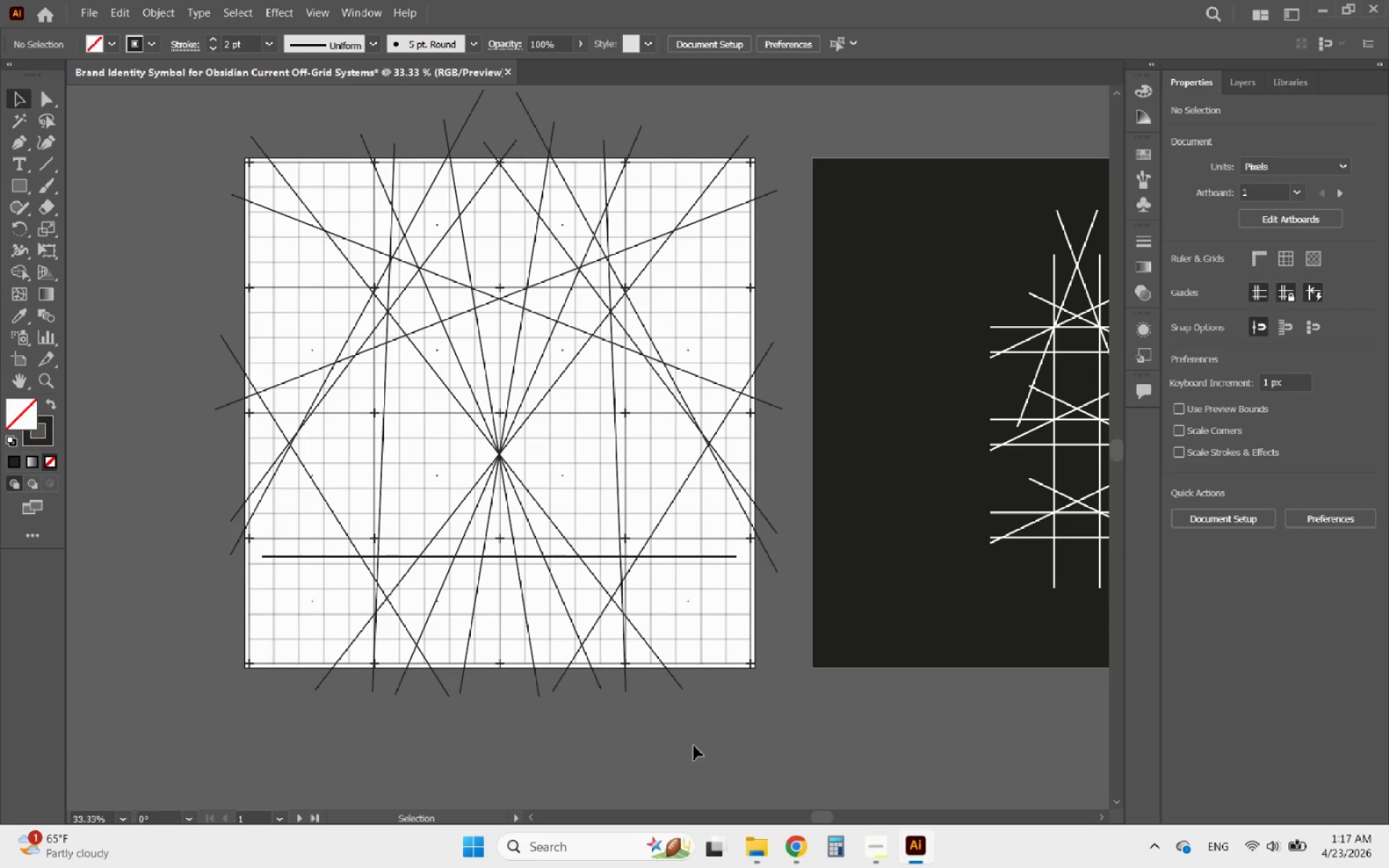 
hold_key(key=AltLeft, duration=0.34)
scroll: coordinate [777, 739], scroll_direction: down, amount: 1.0
 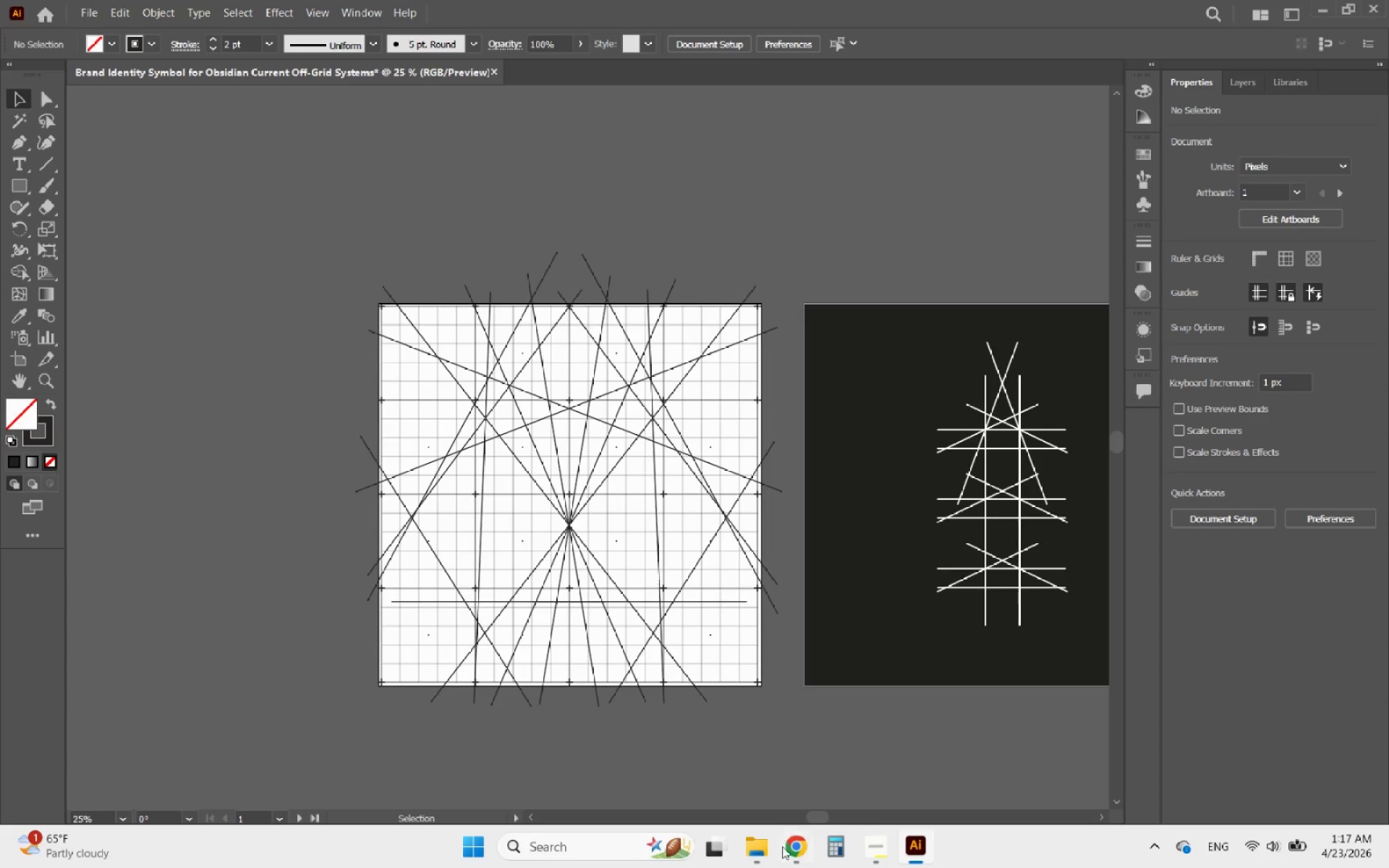 
left_click([786, 847])
 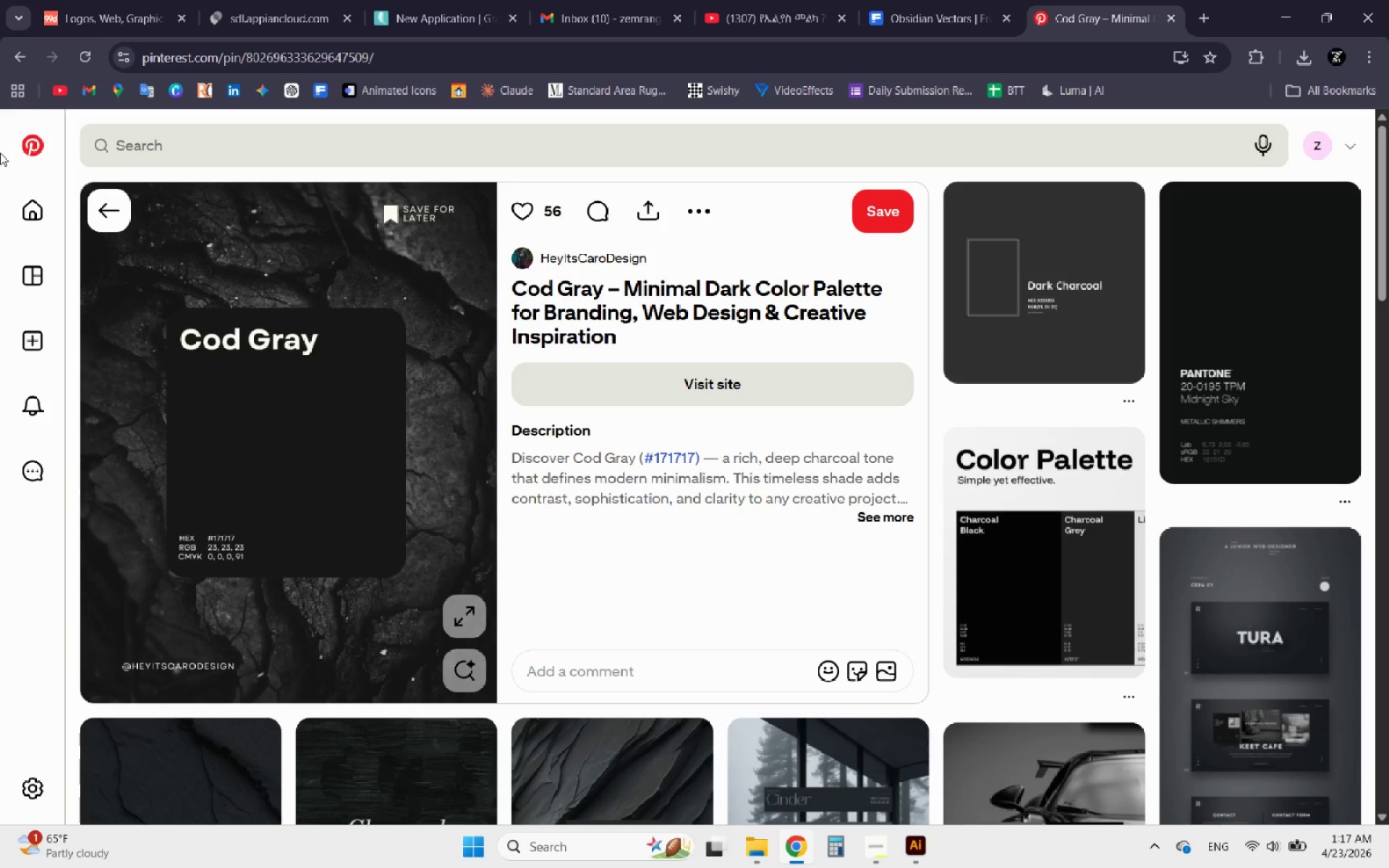 
left_click([109, 205])
 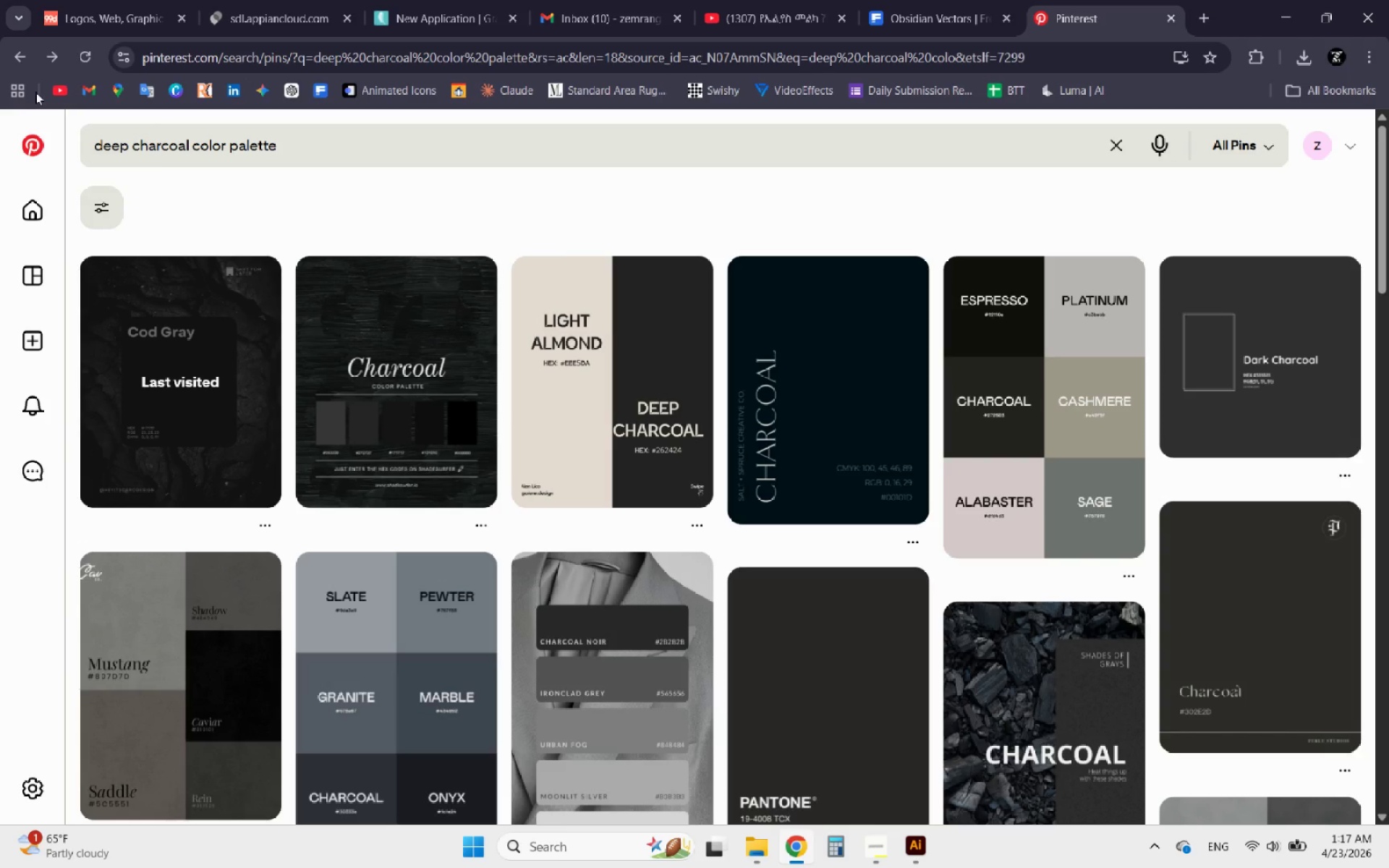 
double_click([14, 52])
 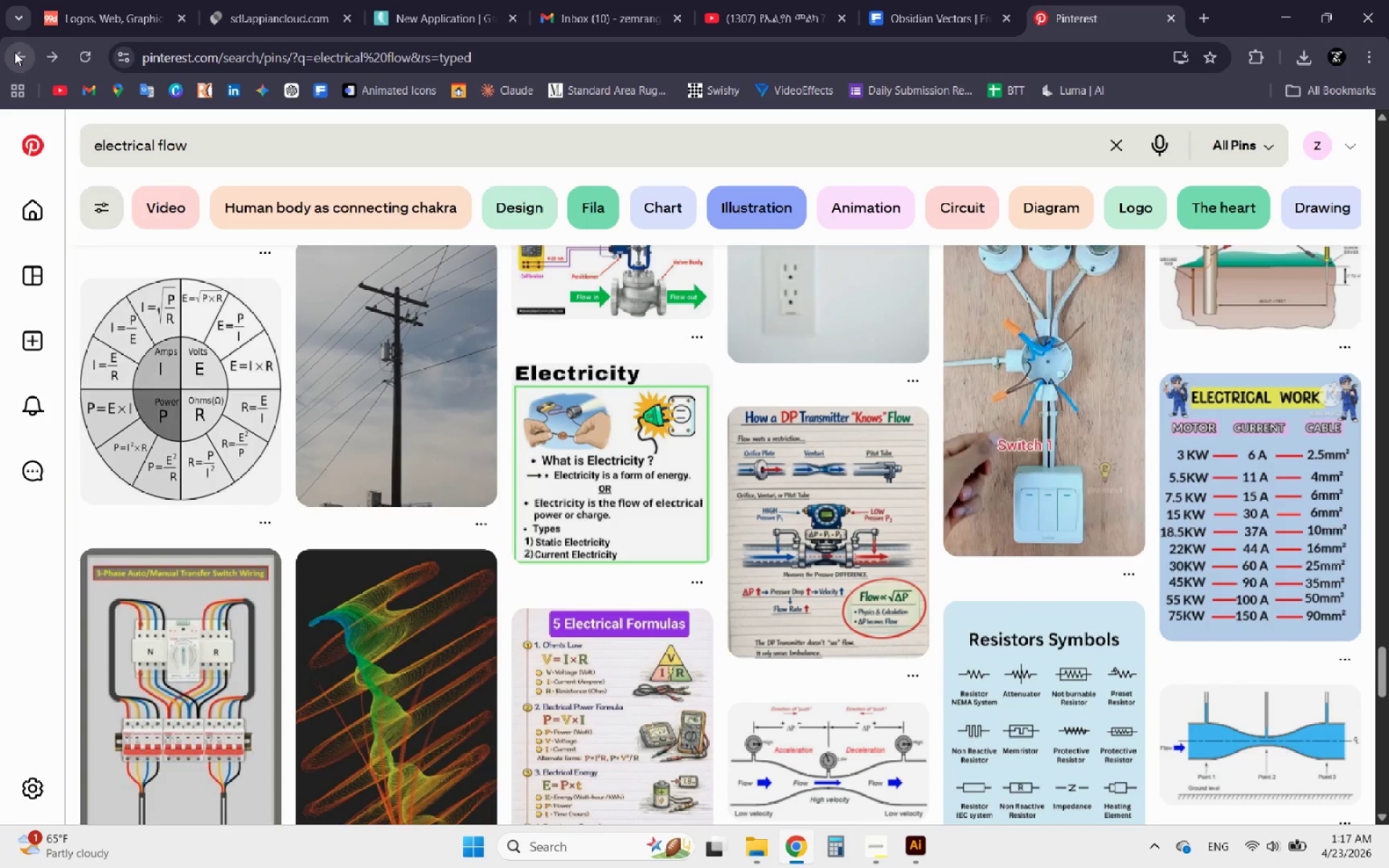 
left_click([14, 52])
 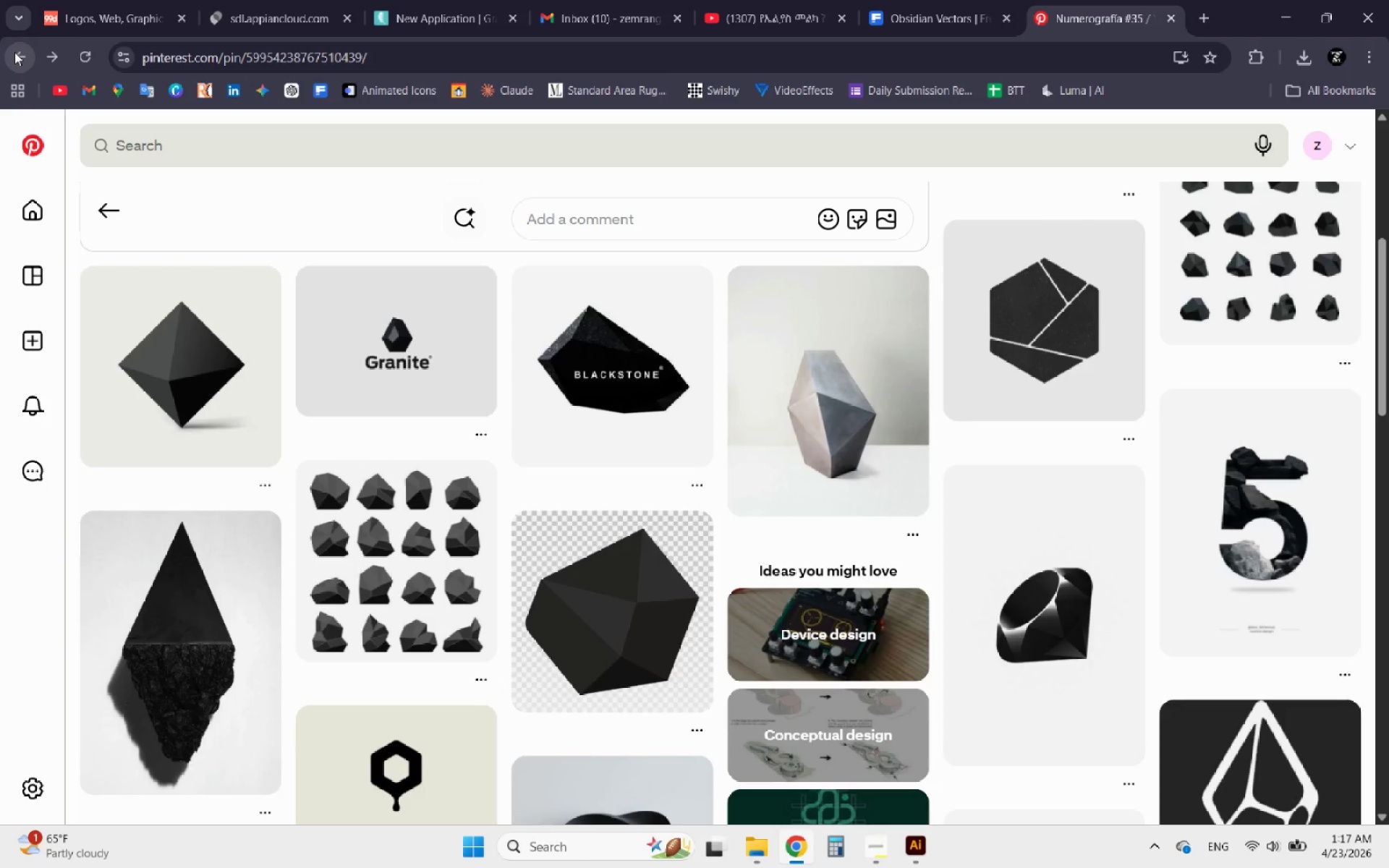 
left_click([14, 52])
 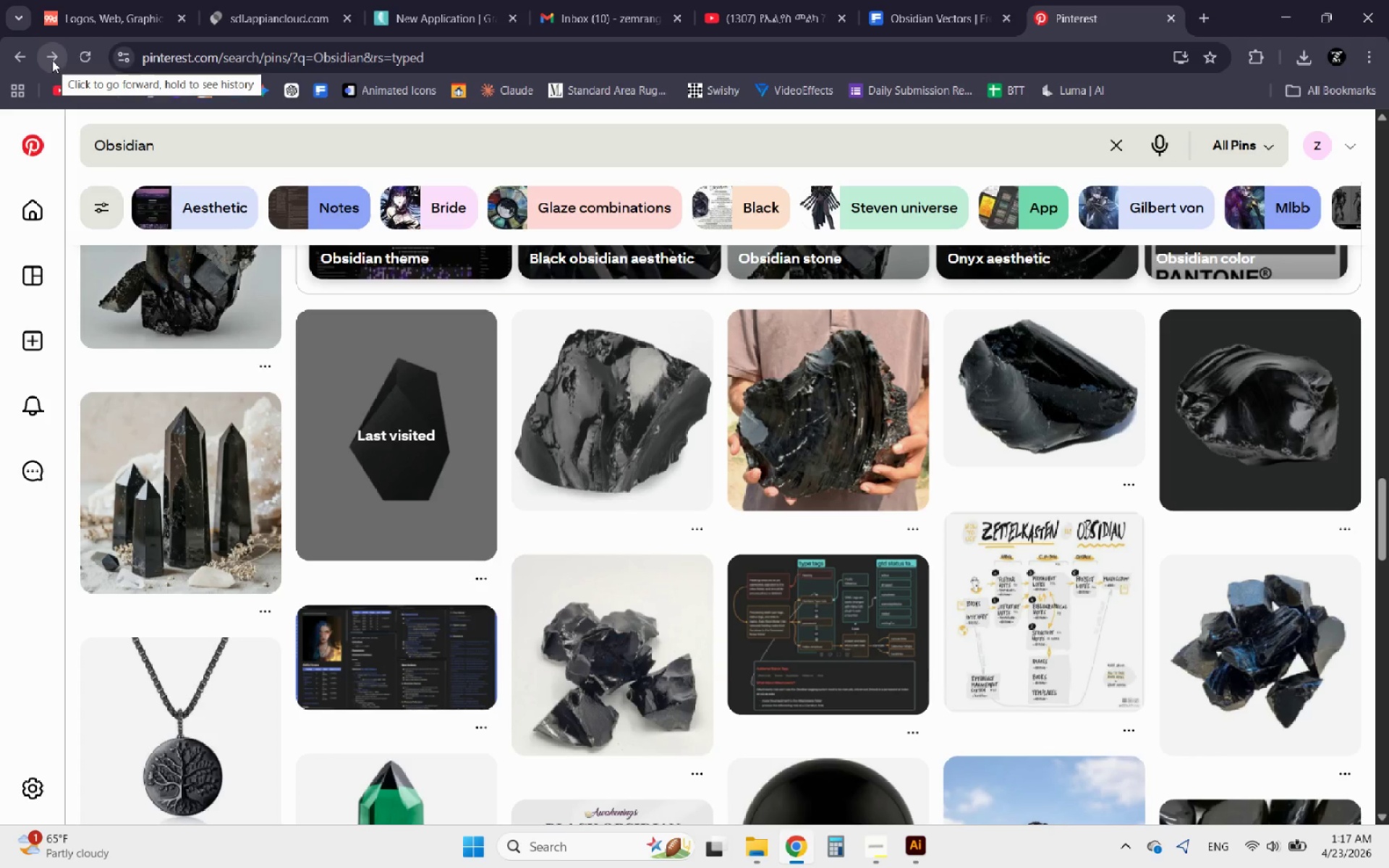 
left_click([396, 420])
 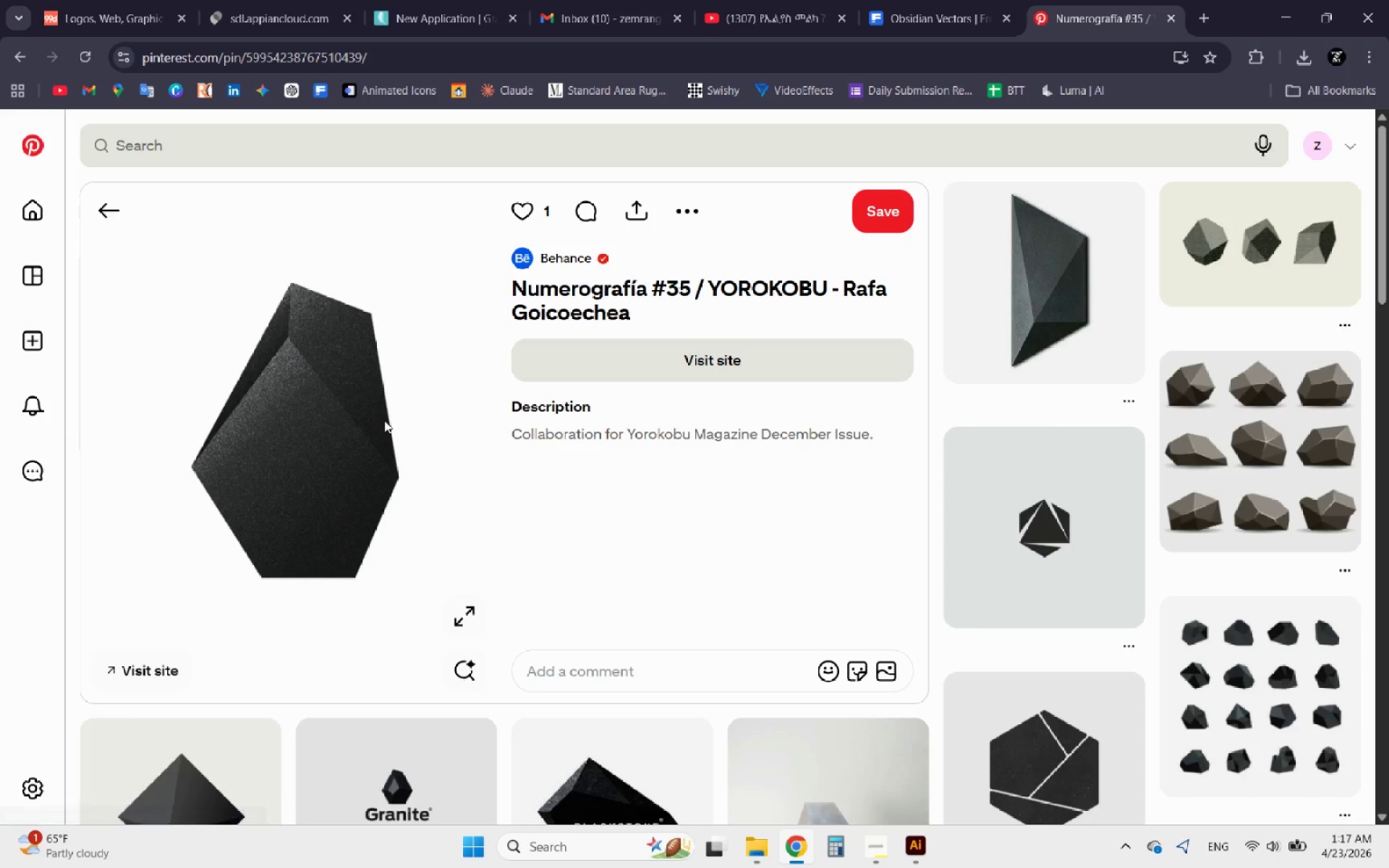 
right_click([349, 405])
 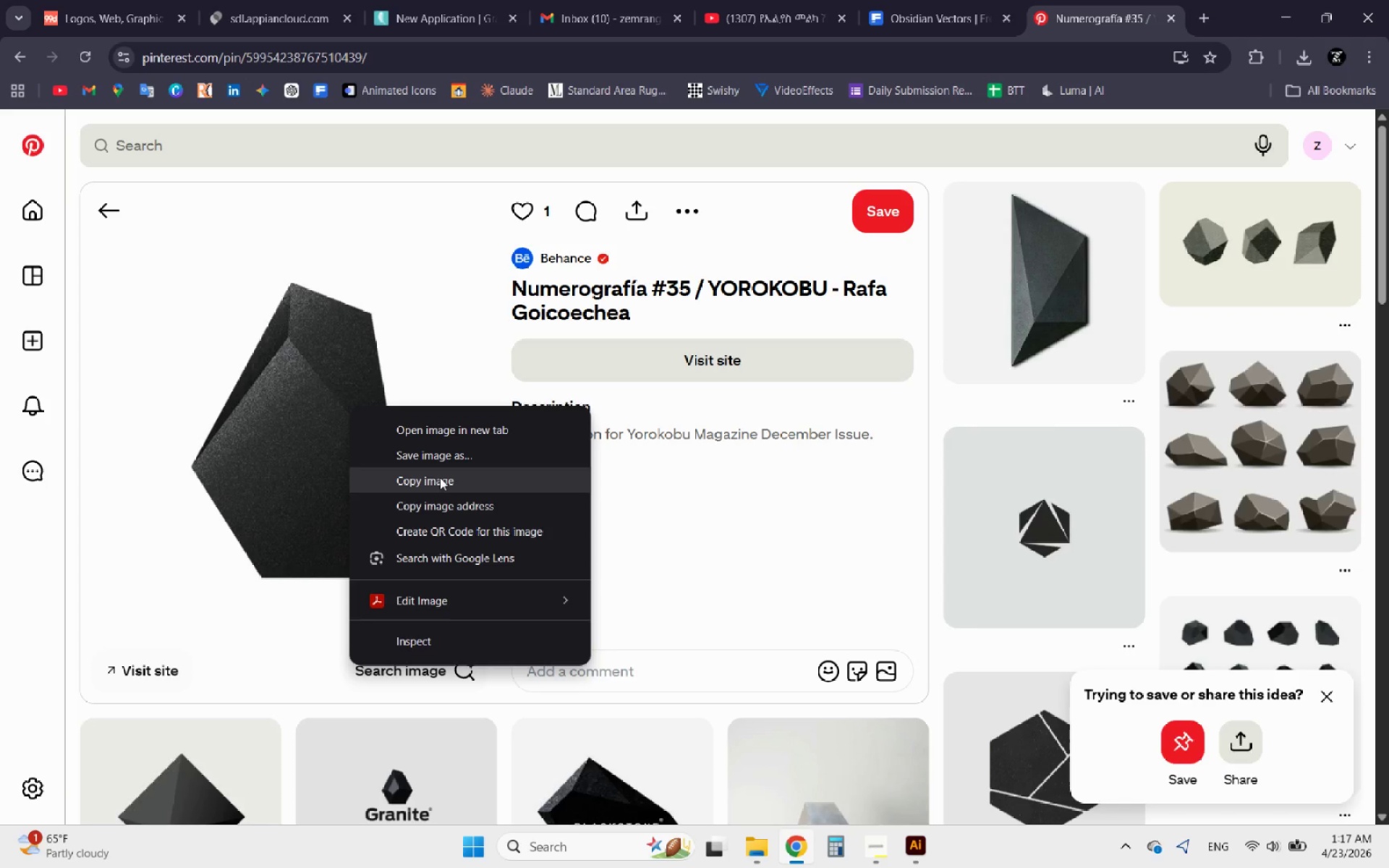 
left_click([442, 485])
 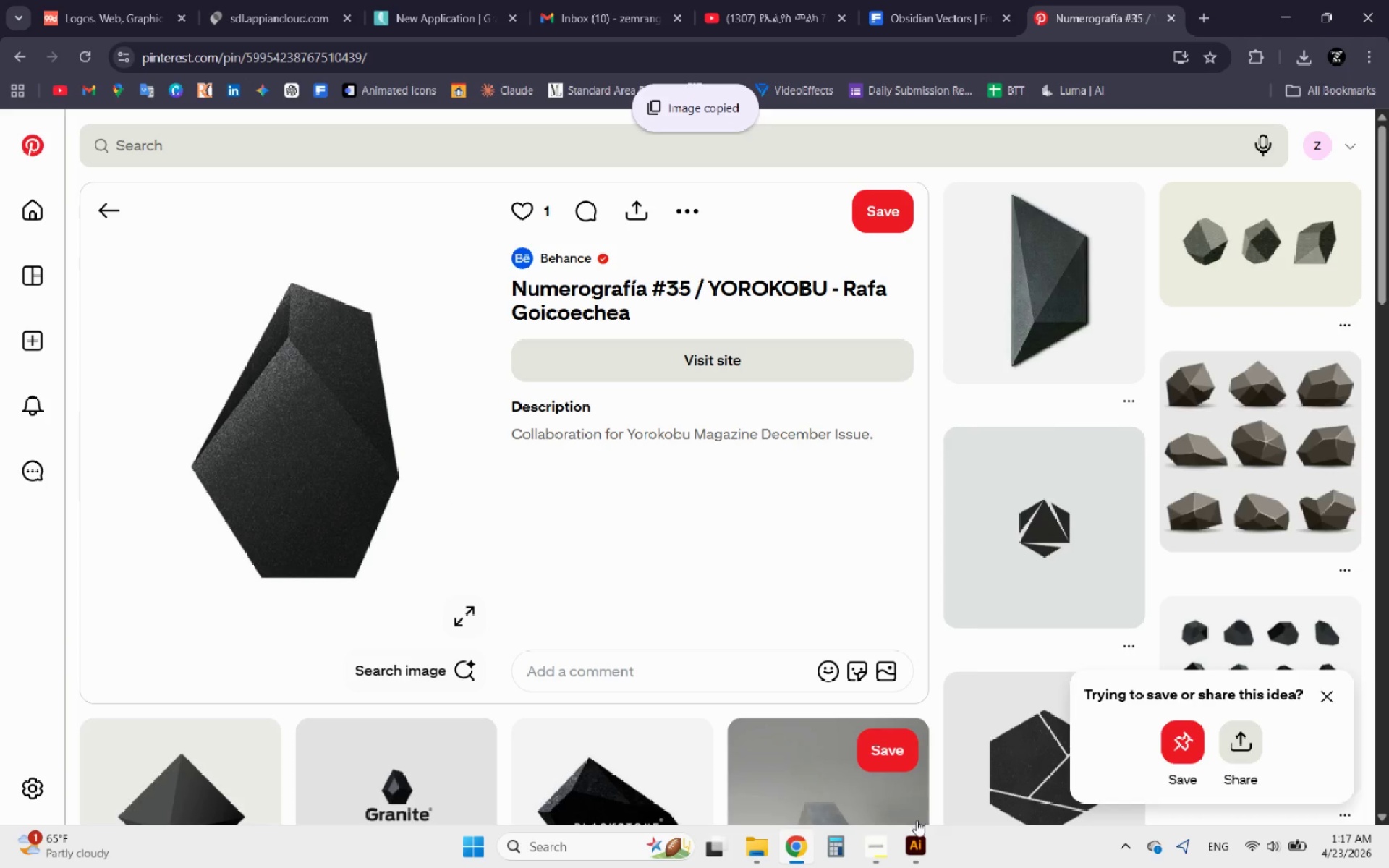 
left_click([912, 855])
 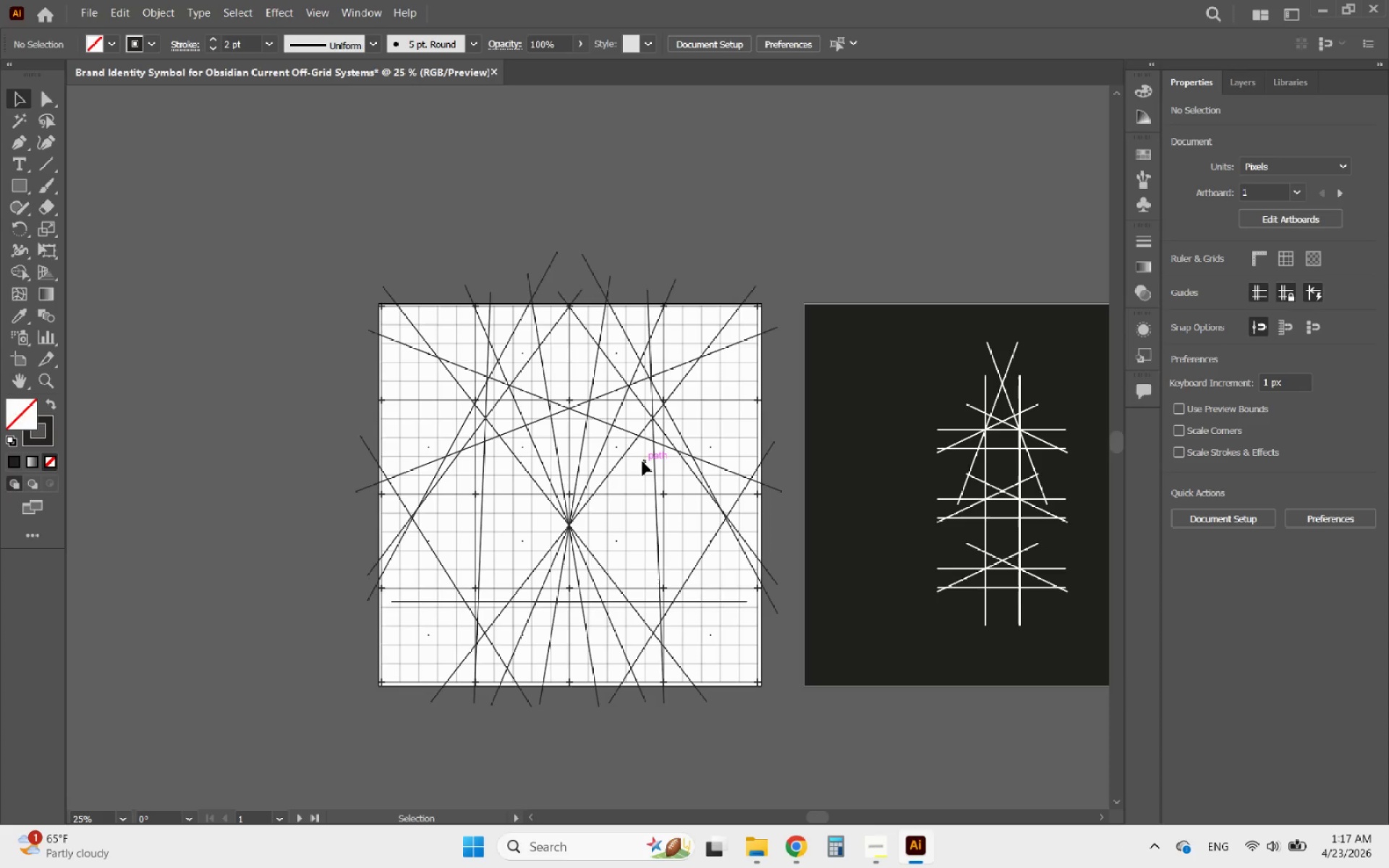 
key(Alt+AltLeft)
 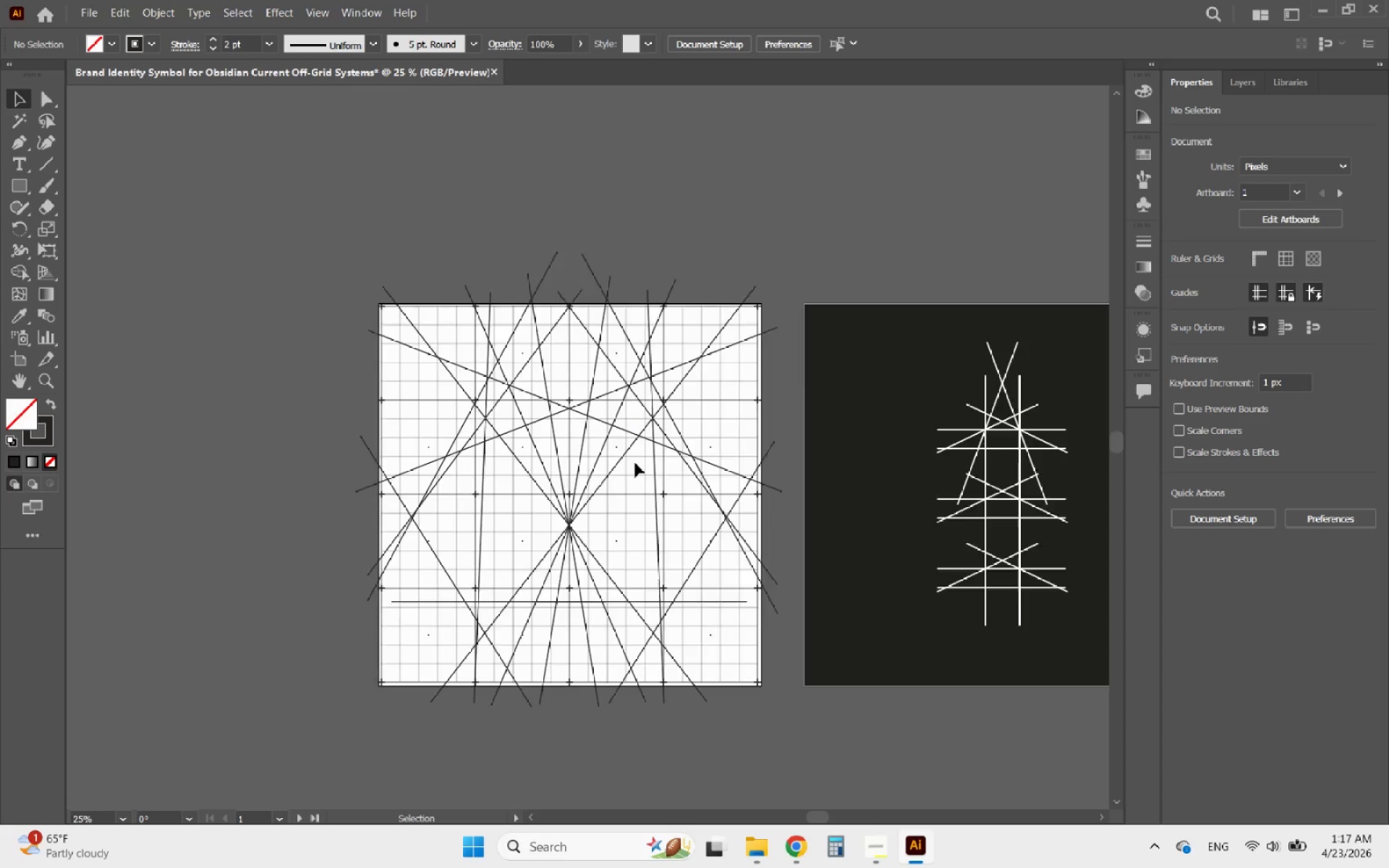 
scroll: coordinate [634, 463], scroll_direction: down, amount: 3.0
 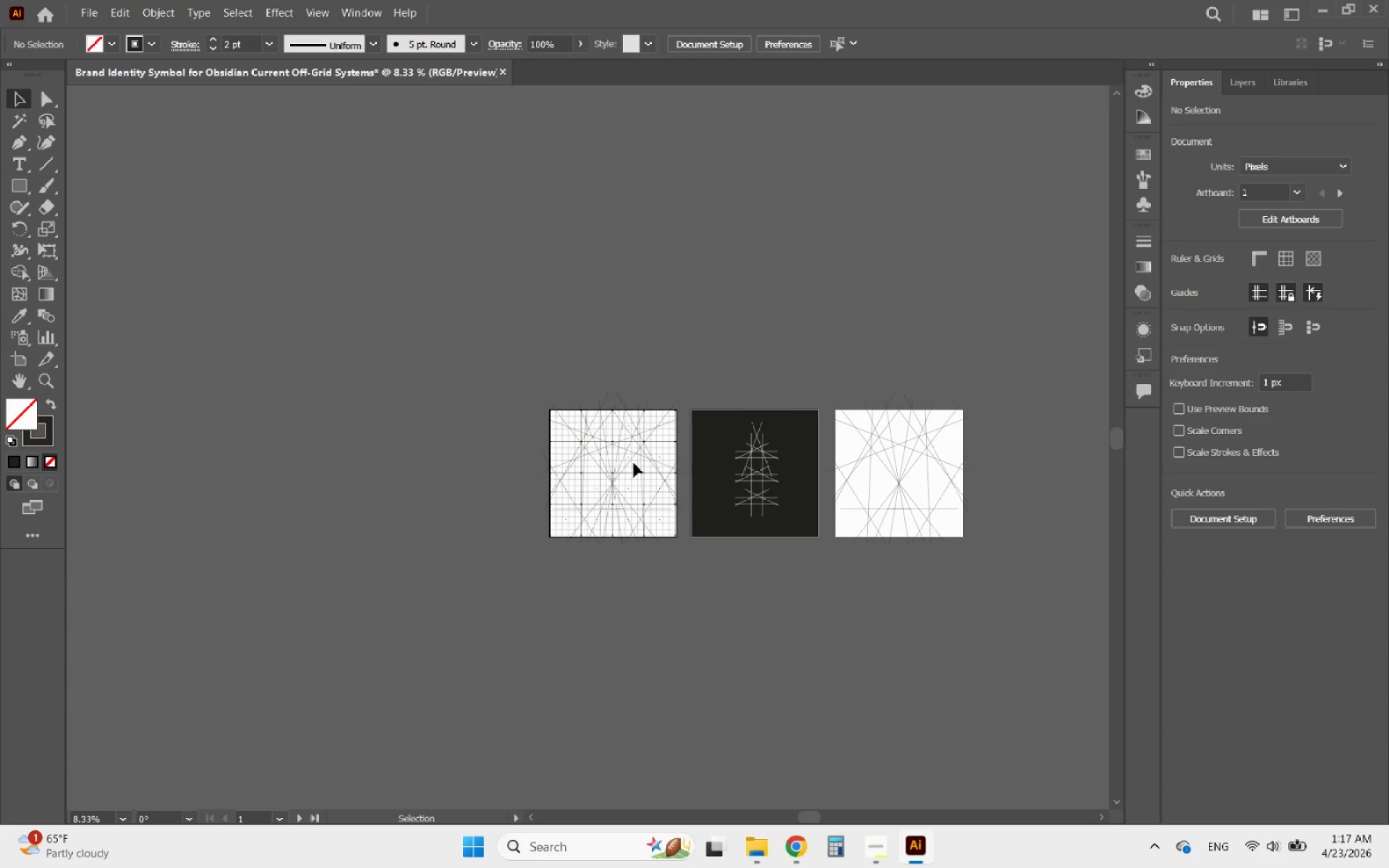 
key(Control+V)
 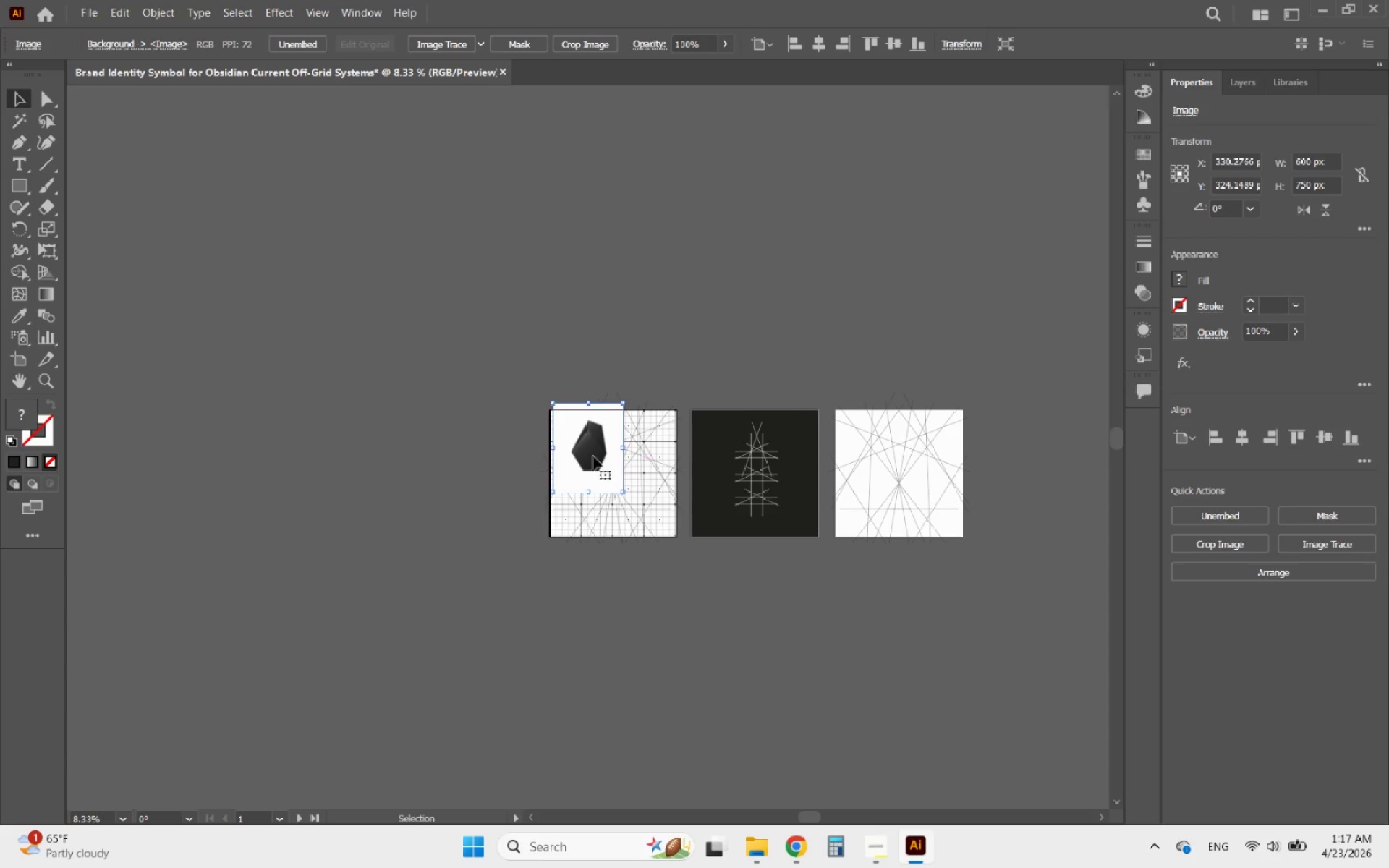 
left_click_drag(start_coordinate=[584, 454], to_coordinate=[509, 380])
 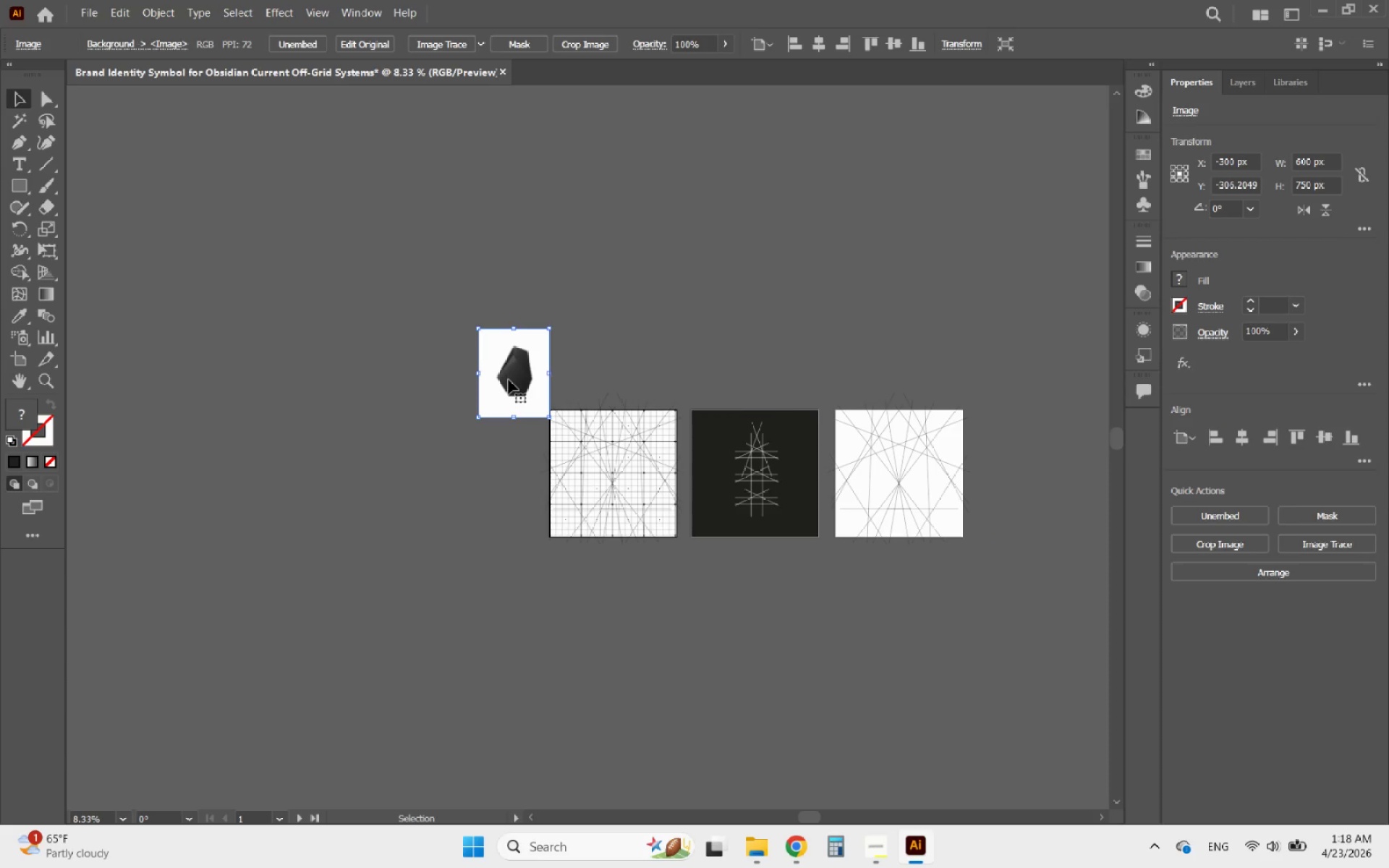 
hold_key(key=AltLeft, duration=0.59)
scroll: coordinate [508, 377], scroll_direction: up, amount: 3.0
 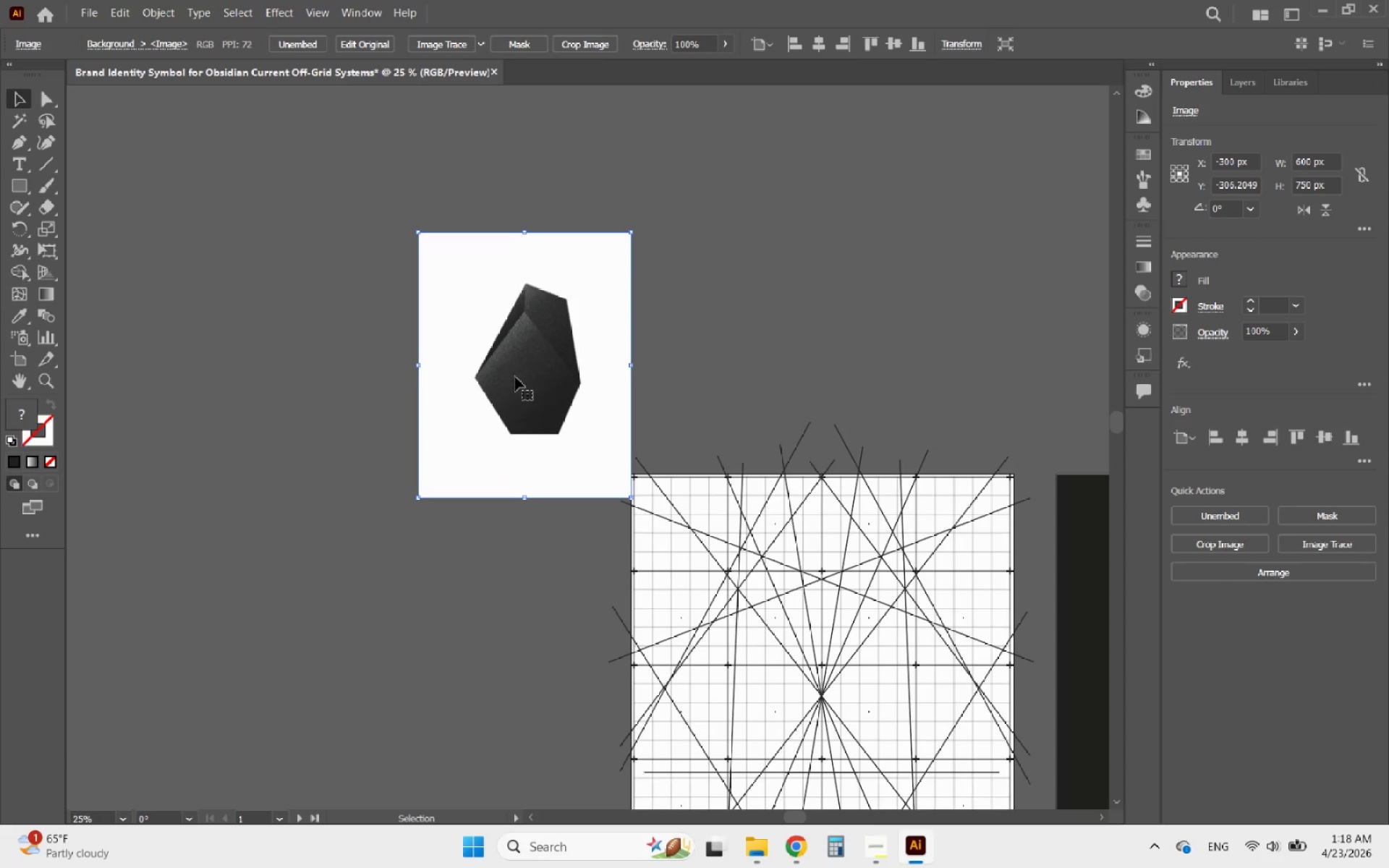 
hold_key(key=AltLeft, duration=0.55)
scroll: coordinate [456, 365], scroll_direction: down, amount: 2.0
 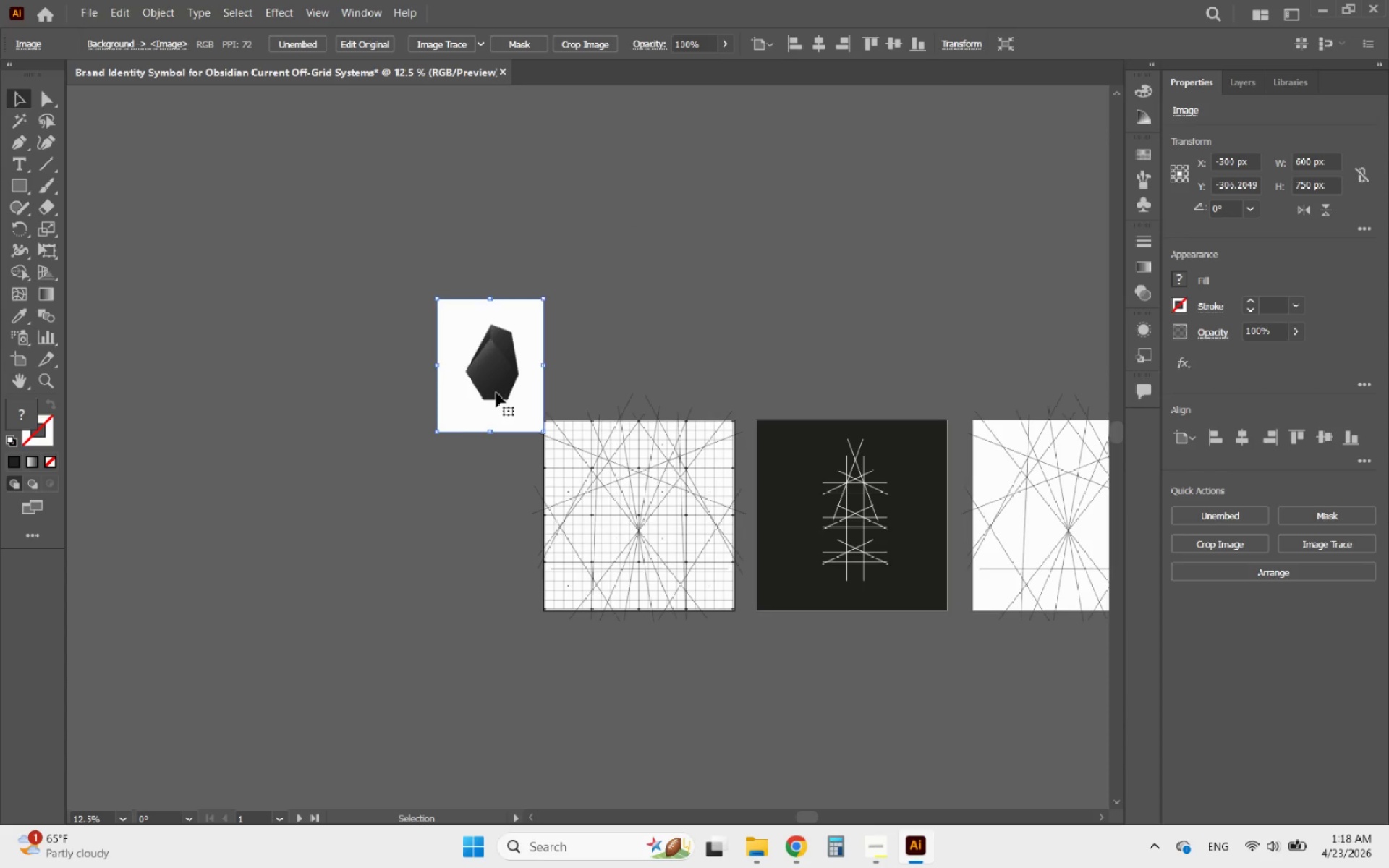 
left_click_drag(start_coordinate=[496, 393], to_coordinate=[637, 349])
 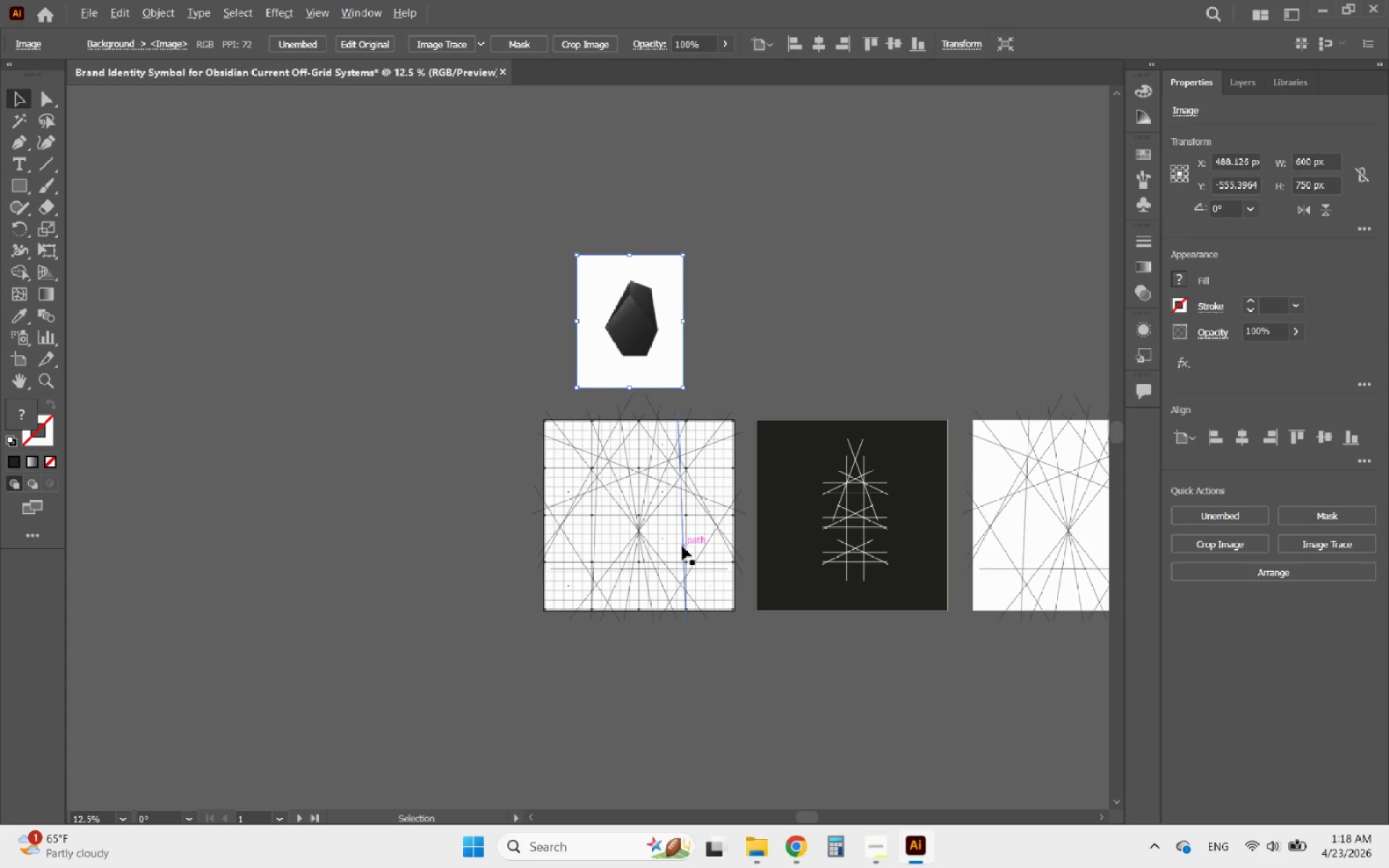 
key(Alt+AltLeft)
 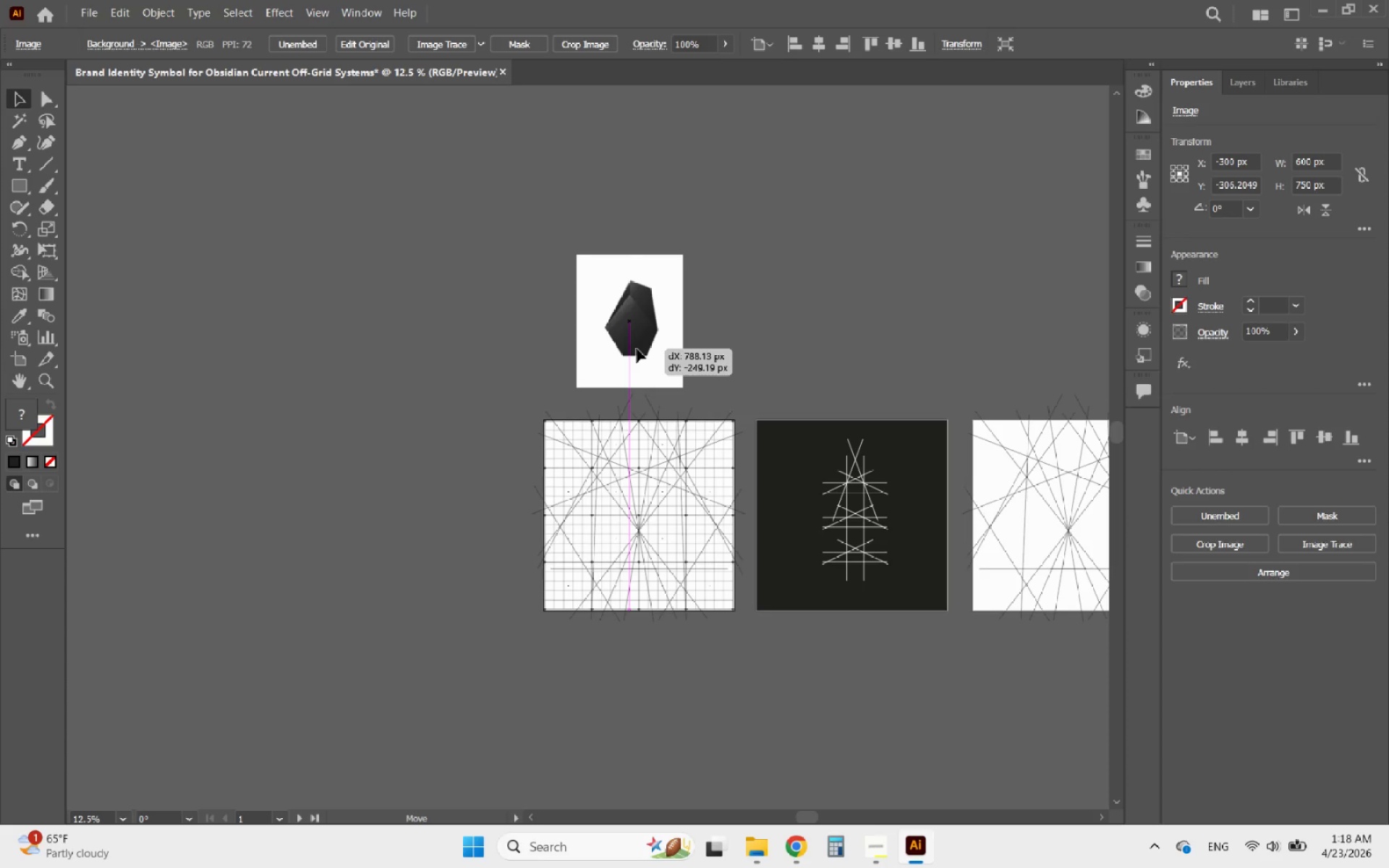 
hold_key(key=AltLeft, duration=1.06)
scroll: coordinate [641, 477], scroll_direction: up, amount: 2.0
 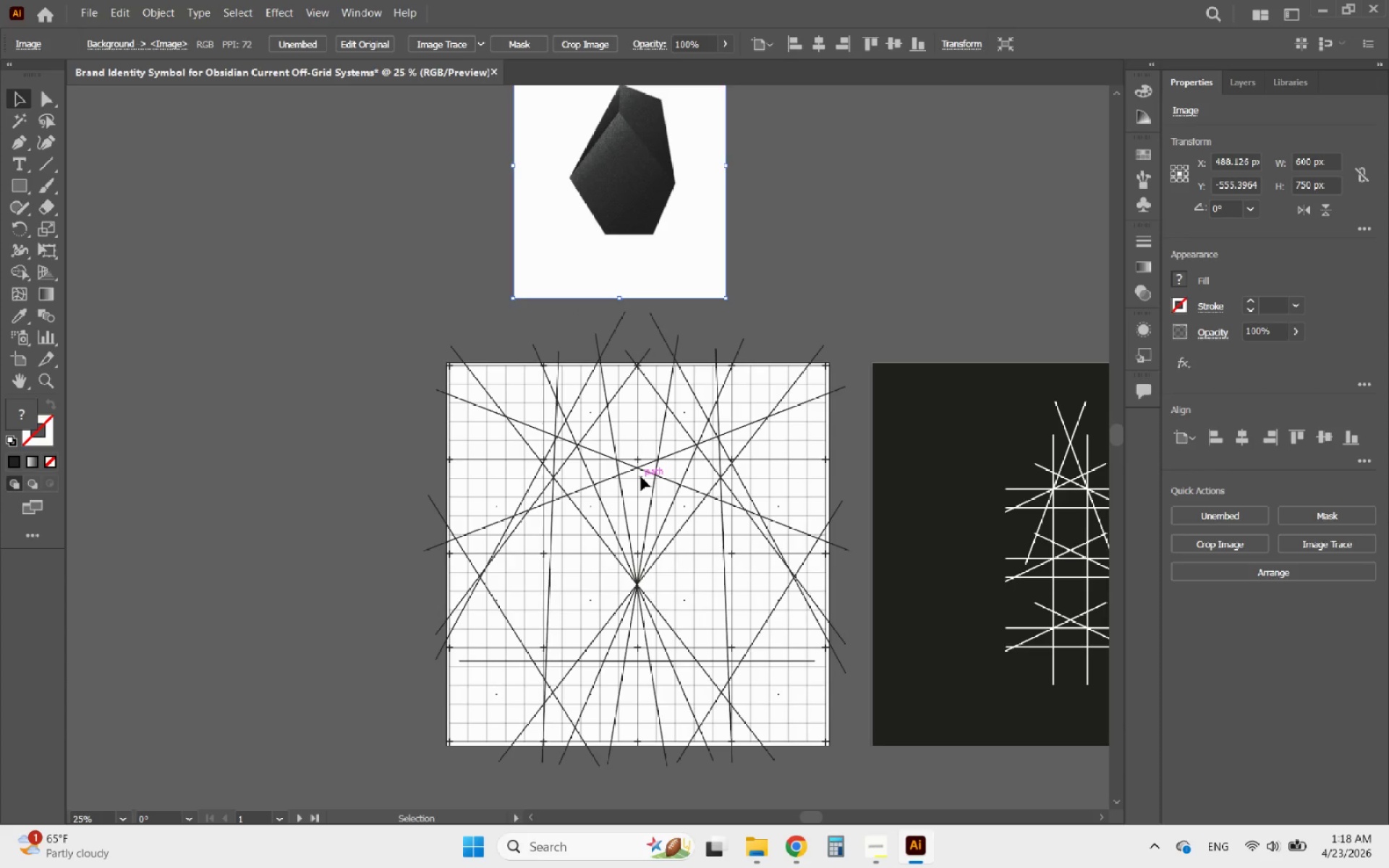 
key(Alt+AltLeft)
 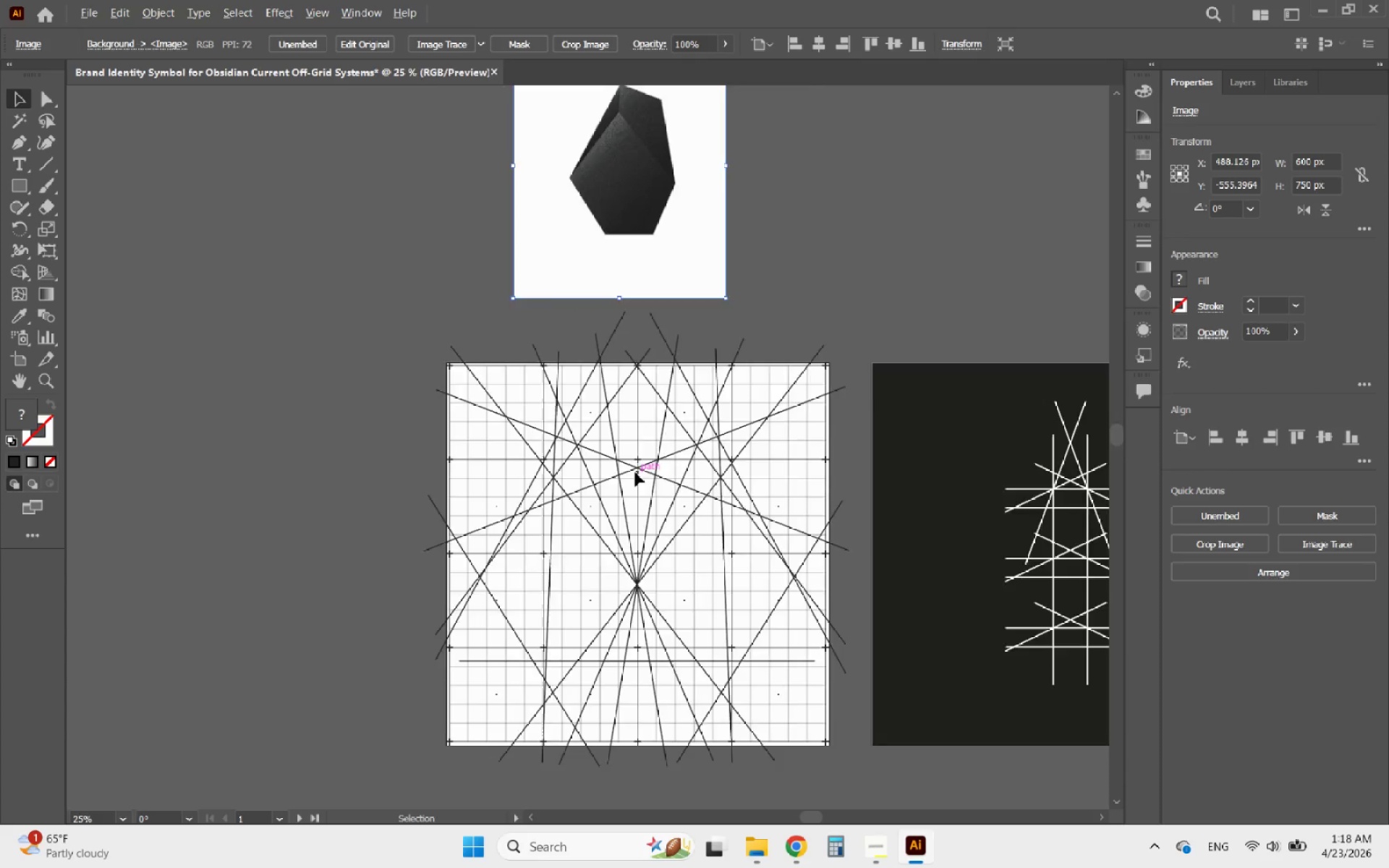 
scroll: coordinate [634, 472], scroll_direction: down, amount: 2.0
 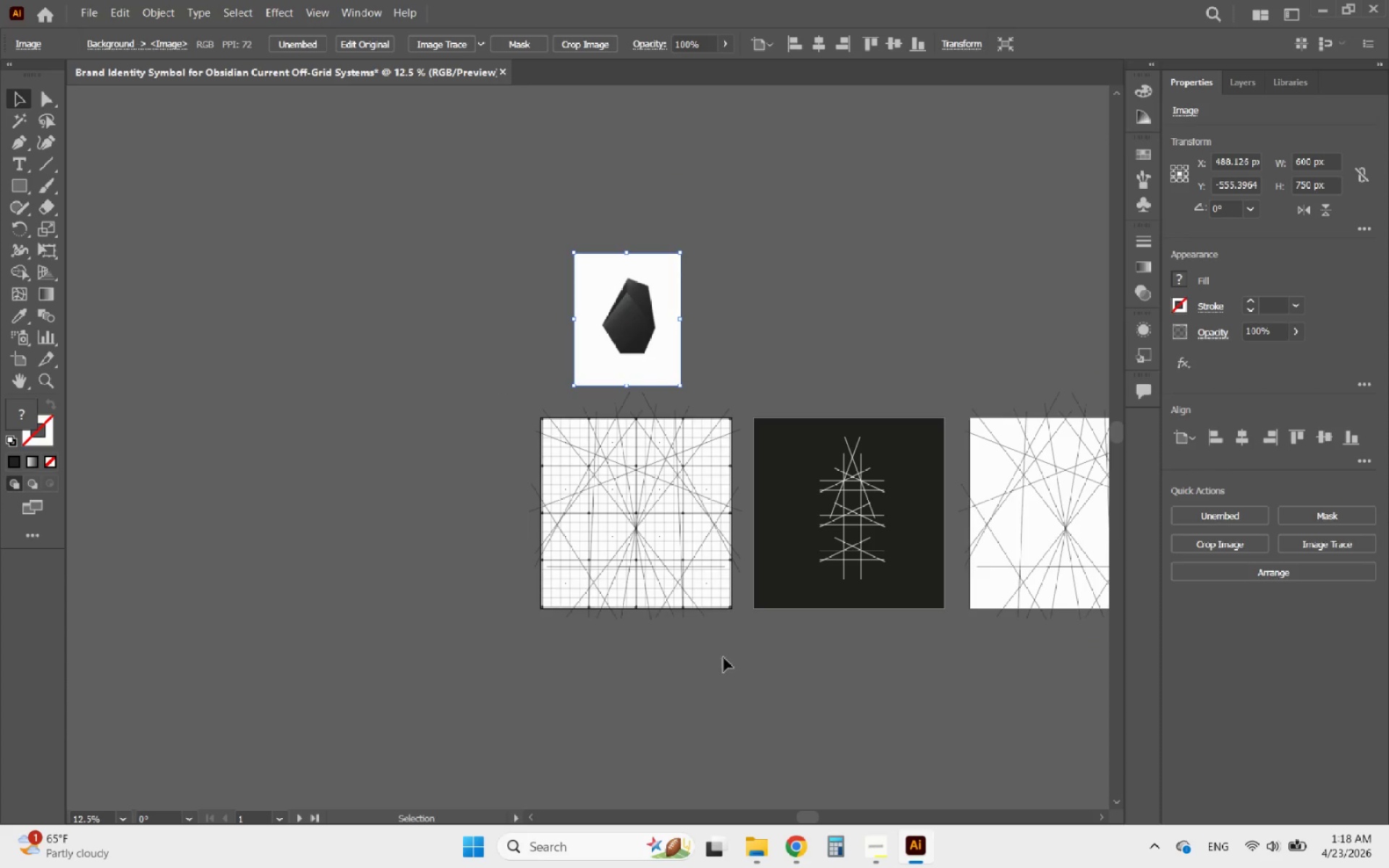 
left_click_drag(start_coordinate=[734, 671], to_coordinate=[471, 414])
 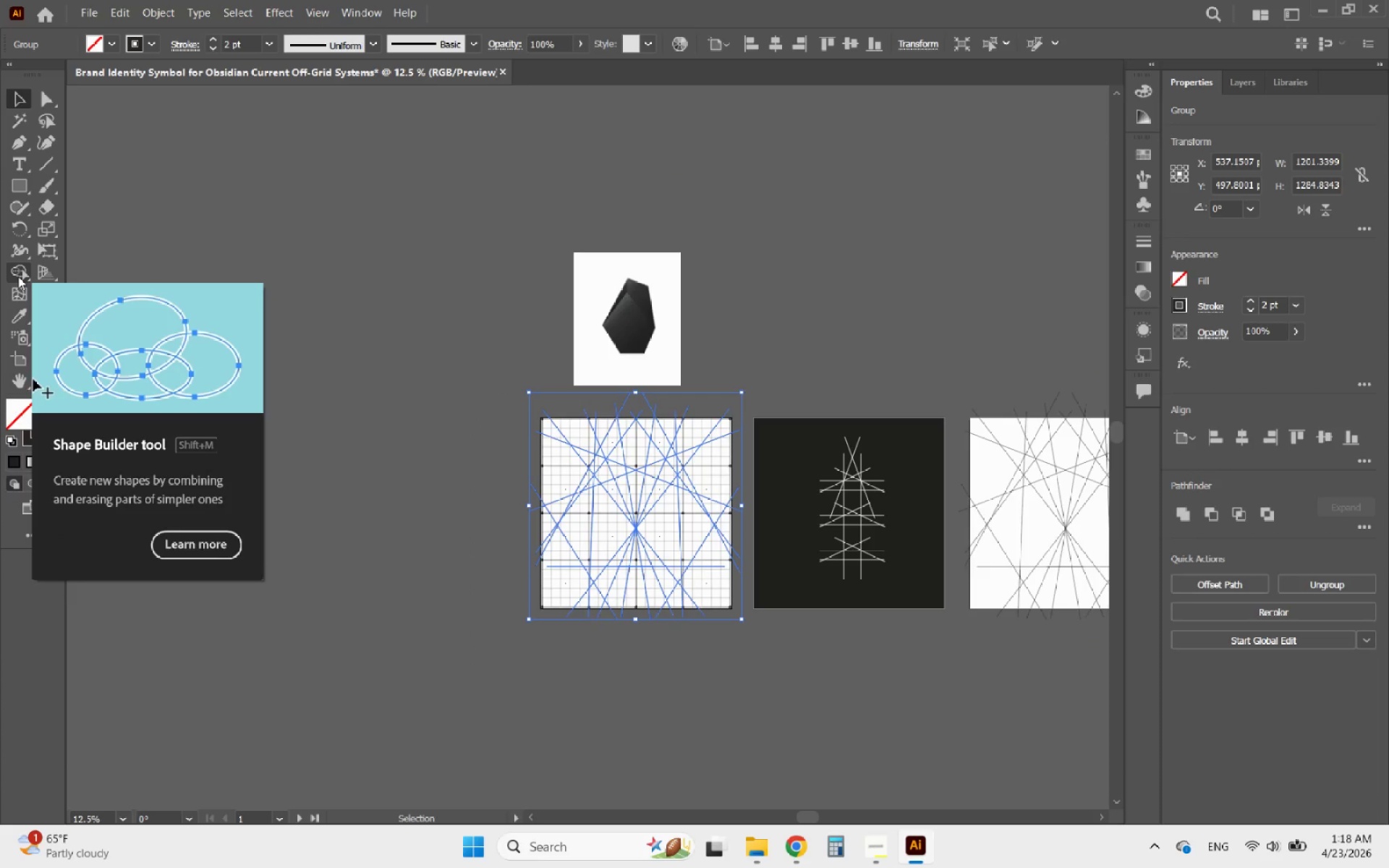 
left_click([20, 273])
 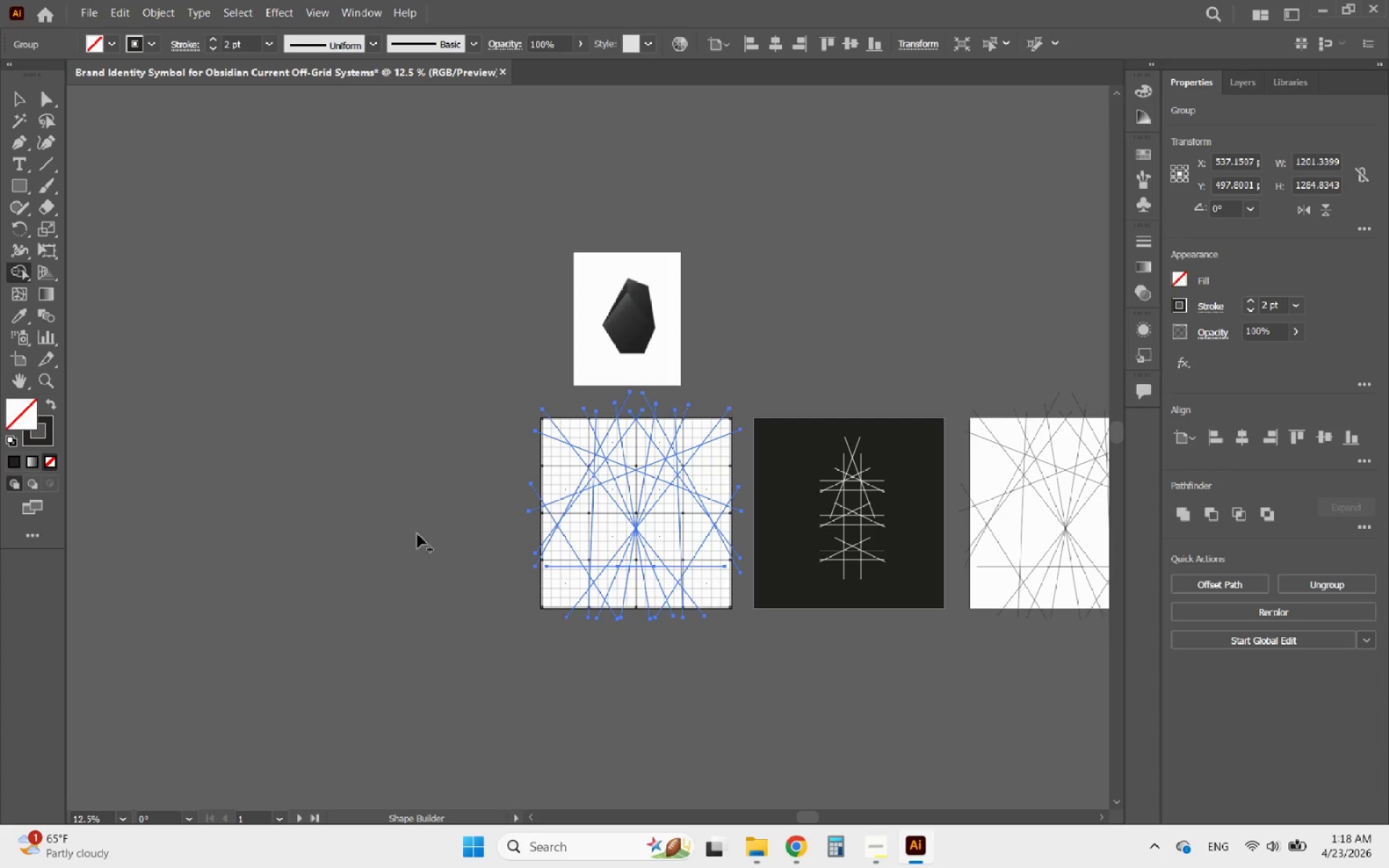 
hold_key(key=AltLeft, duration=0.62)
scroll: coordinate [674, 499], scroll_direction: up, amount: 2.0
 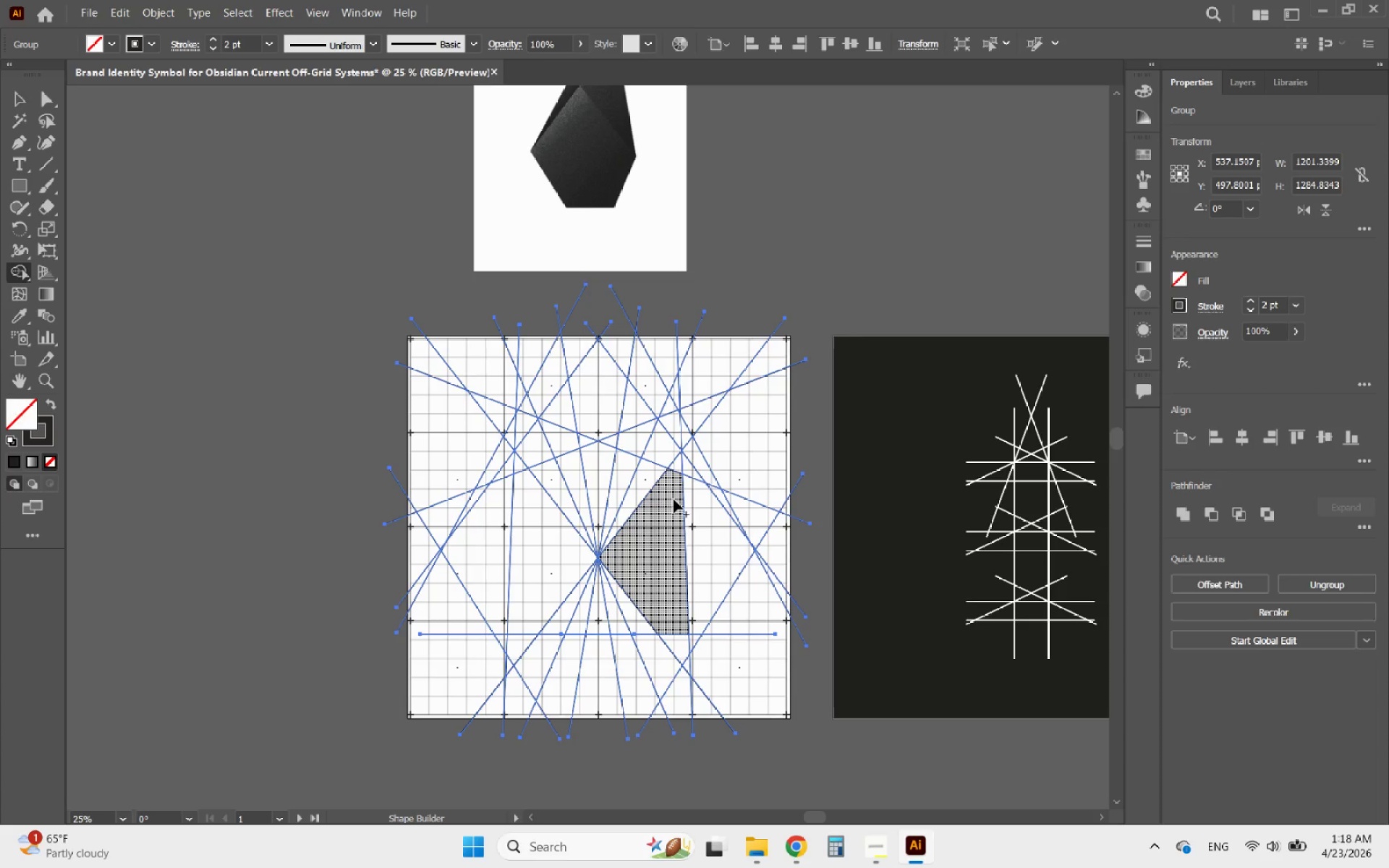 
hold_key(key=AltLeft, duration=0.47)
scroll: coordinate [645, 527], scroll_direction: down, amount: 1.0
 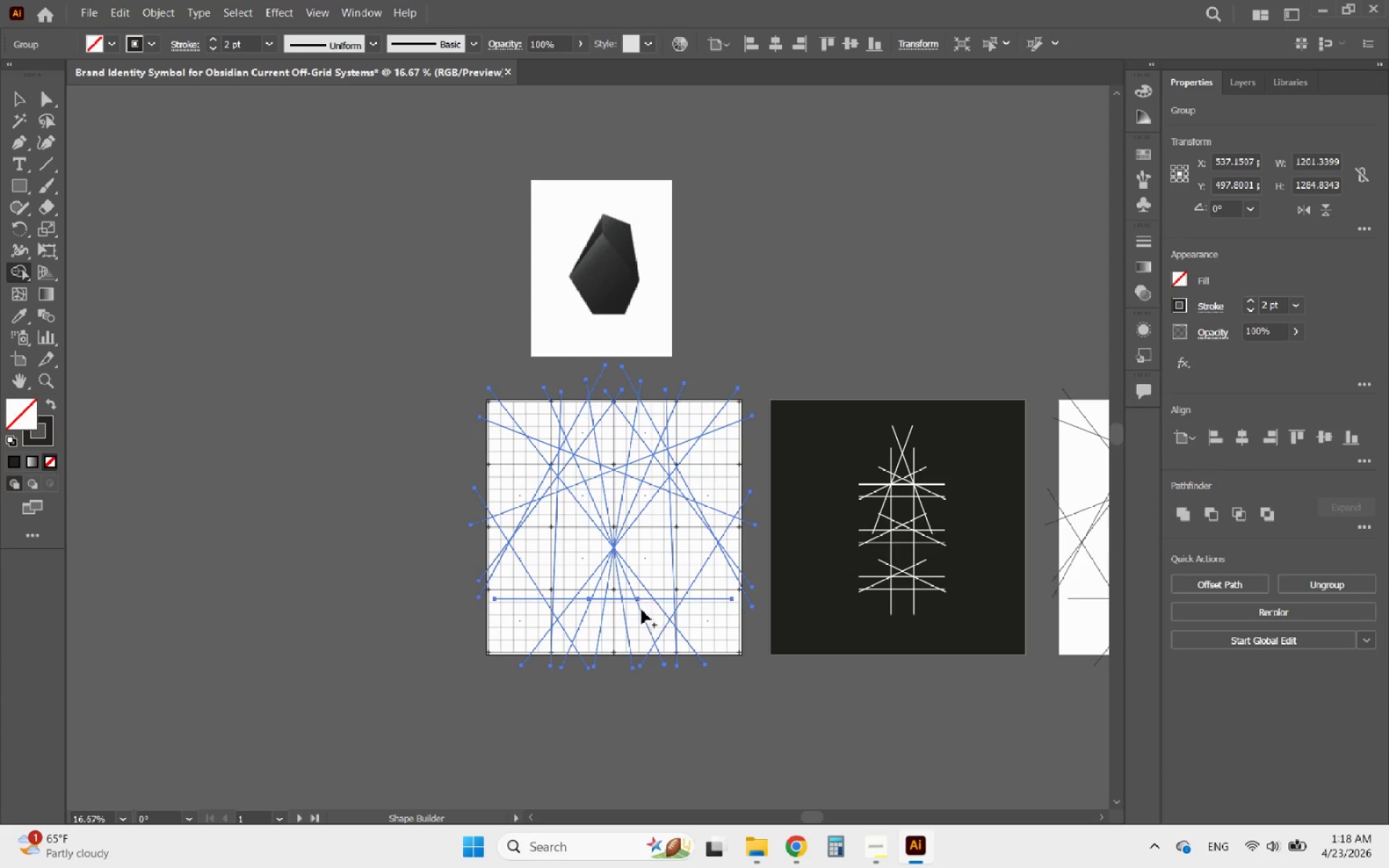 
hold_key(key=AltLeft, duration=1.06)
scroll: coordinate [553, 582], scroll_direction: up, amount: 4.0
 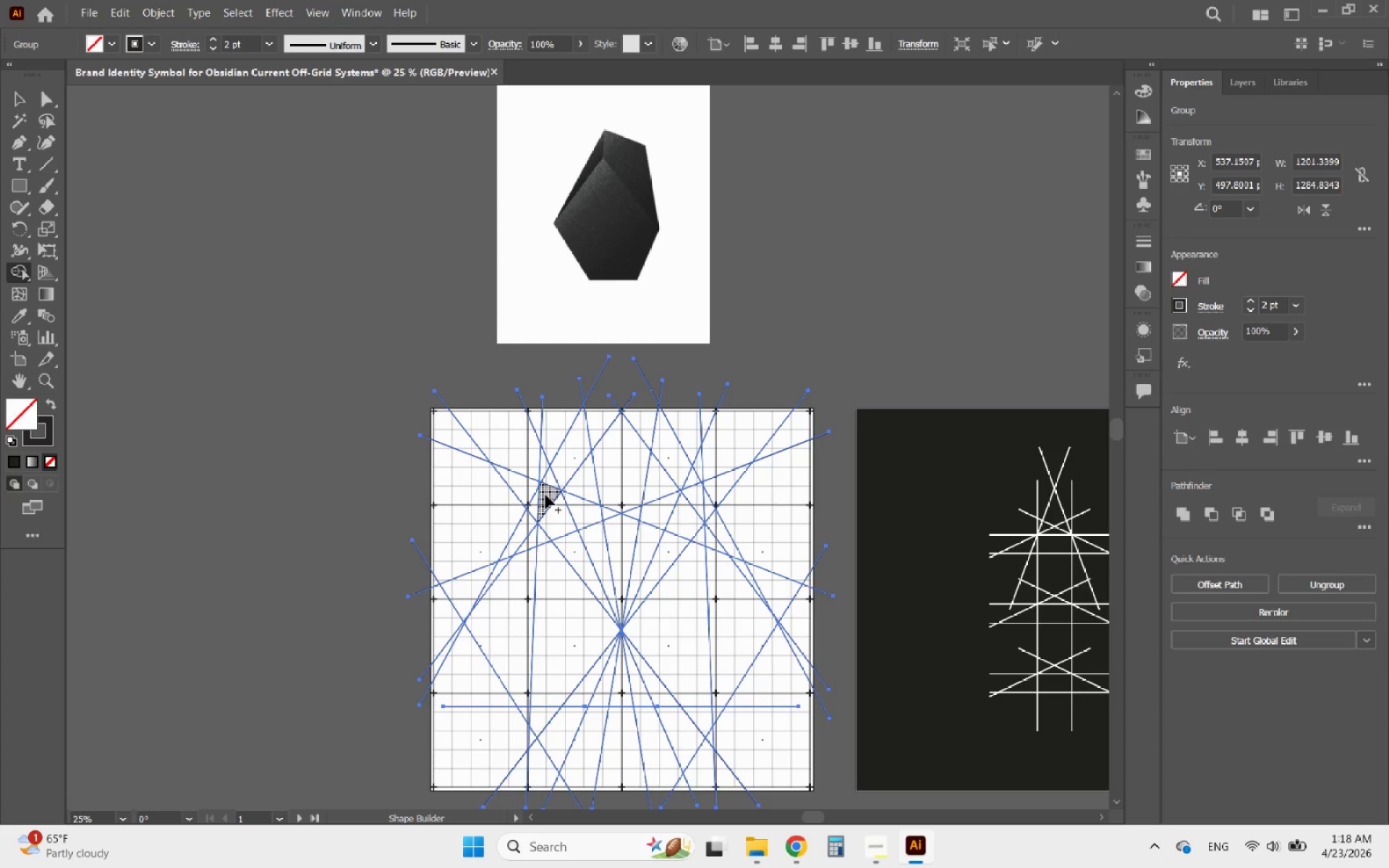 
left_click_drag(start_coordinate=[545, 495], to_coordinate=[574, 541])
 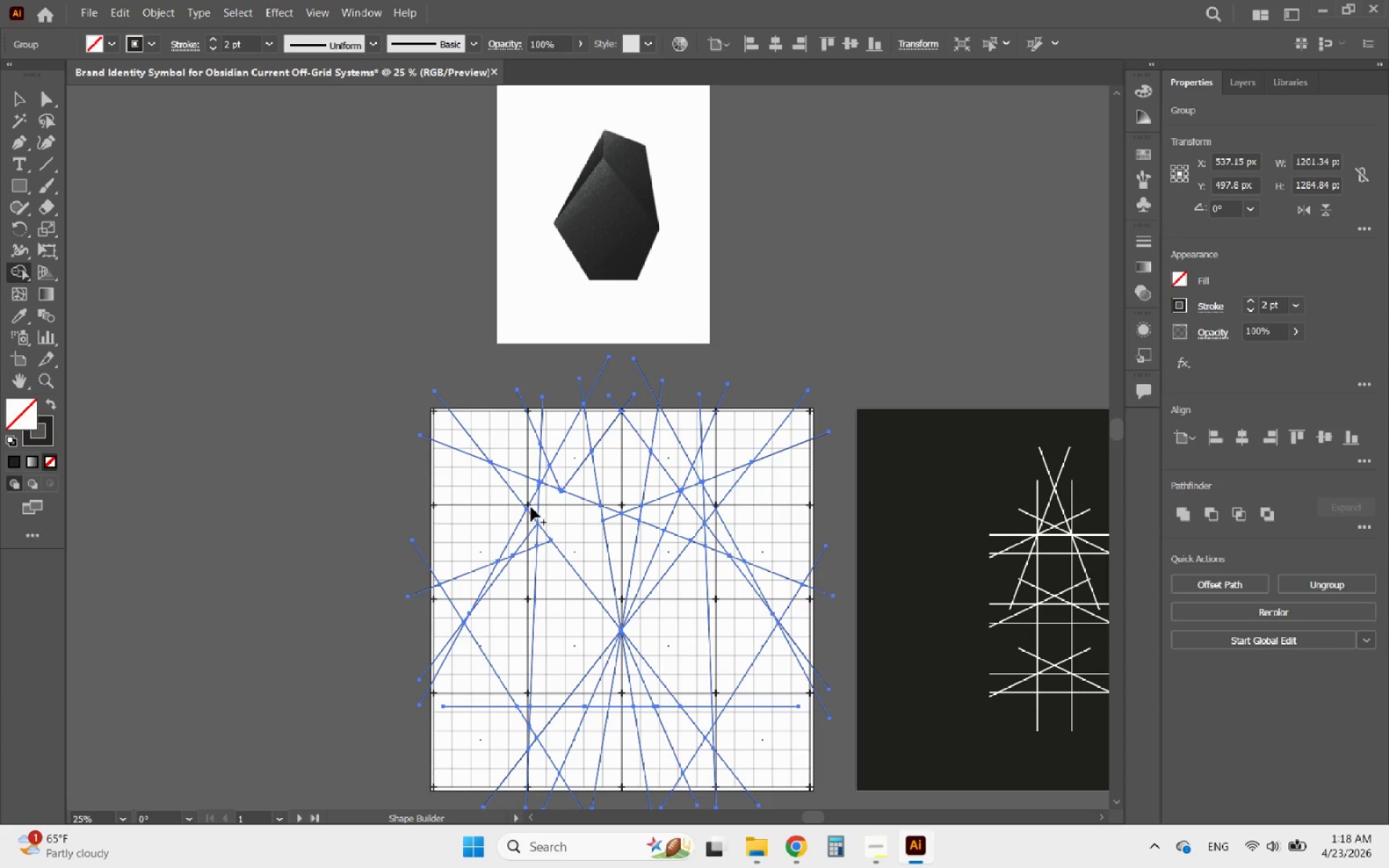 
left_click_drag(start_coordinate=[534, 507], to_coordinate=[500, 565])
 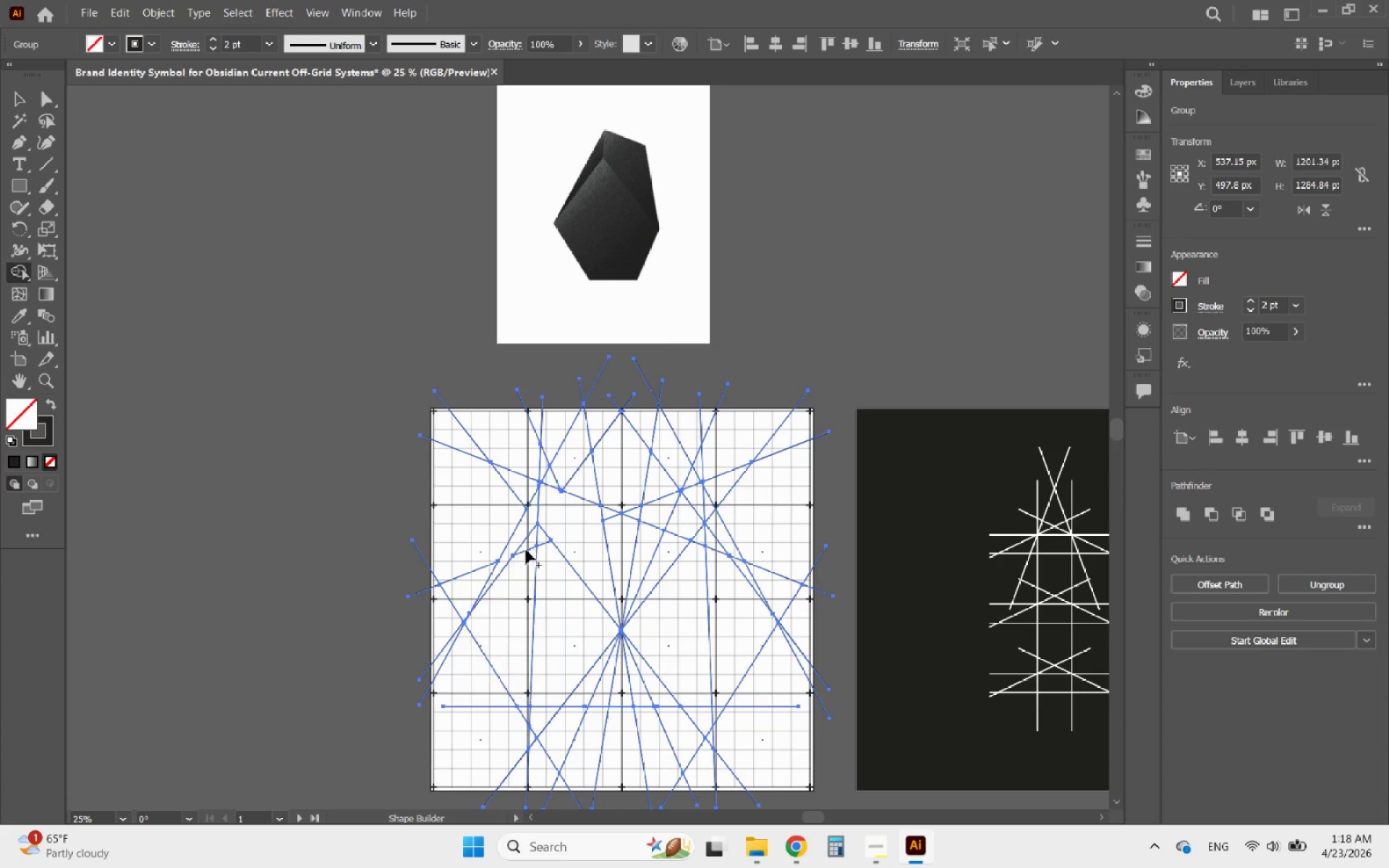 
left_click_drag(start_coordinate=[527, 540], to_coordinate=[524, 591])
 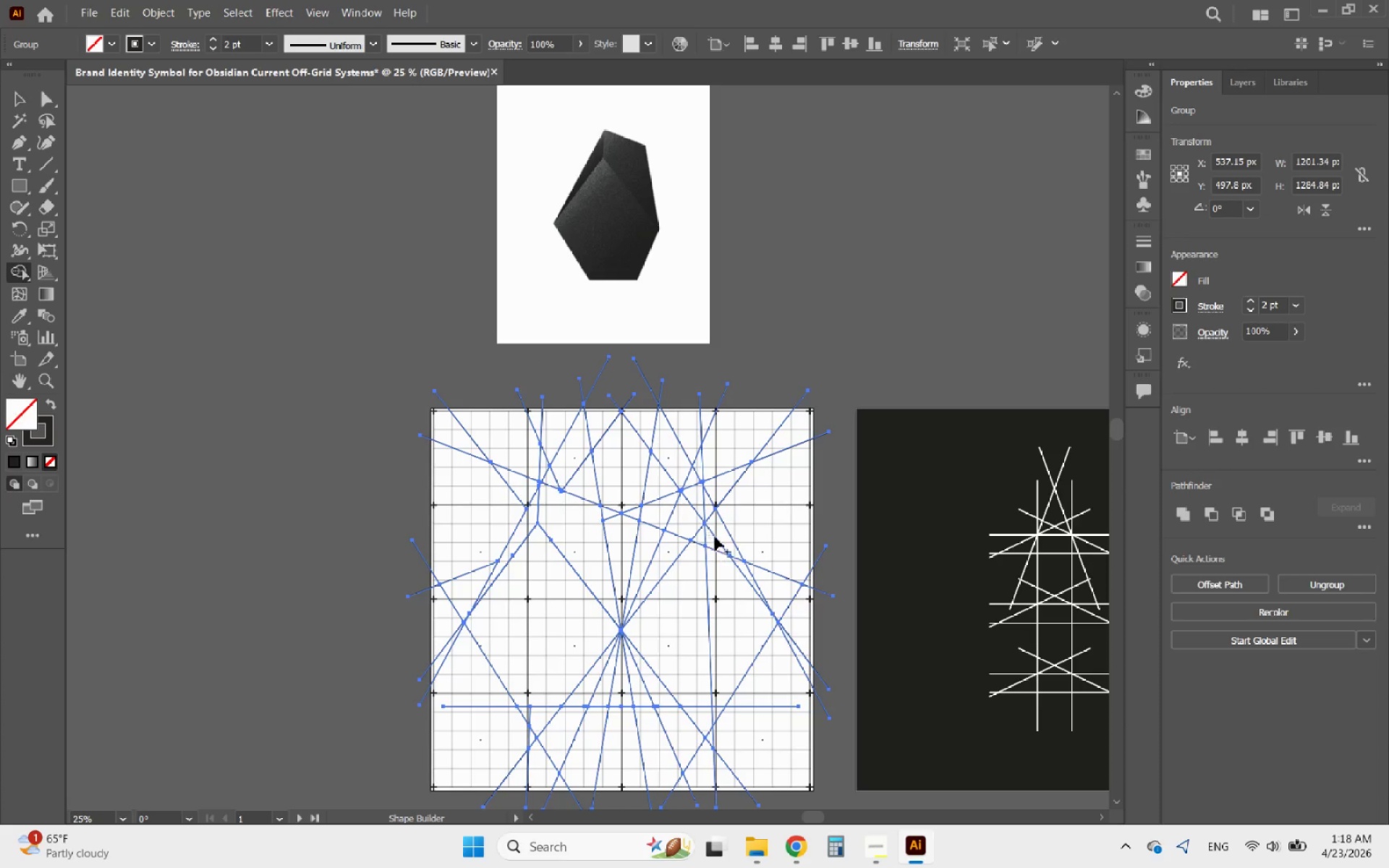 
wait(8.98)
 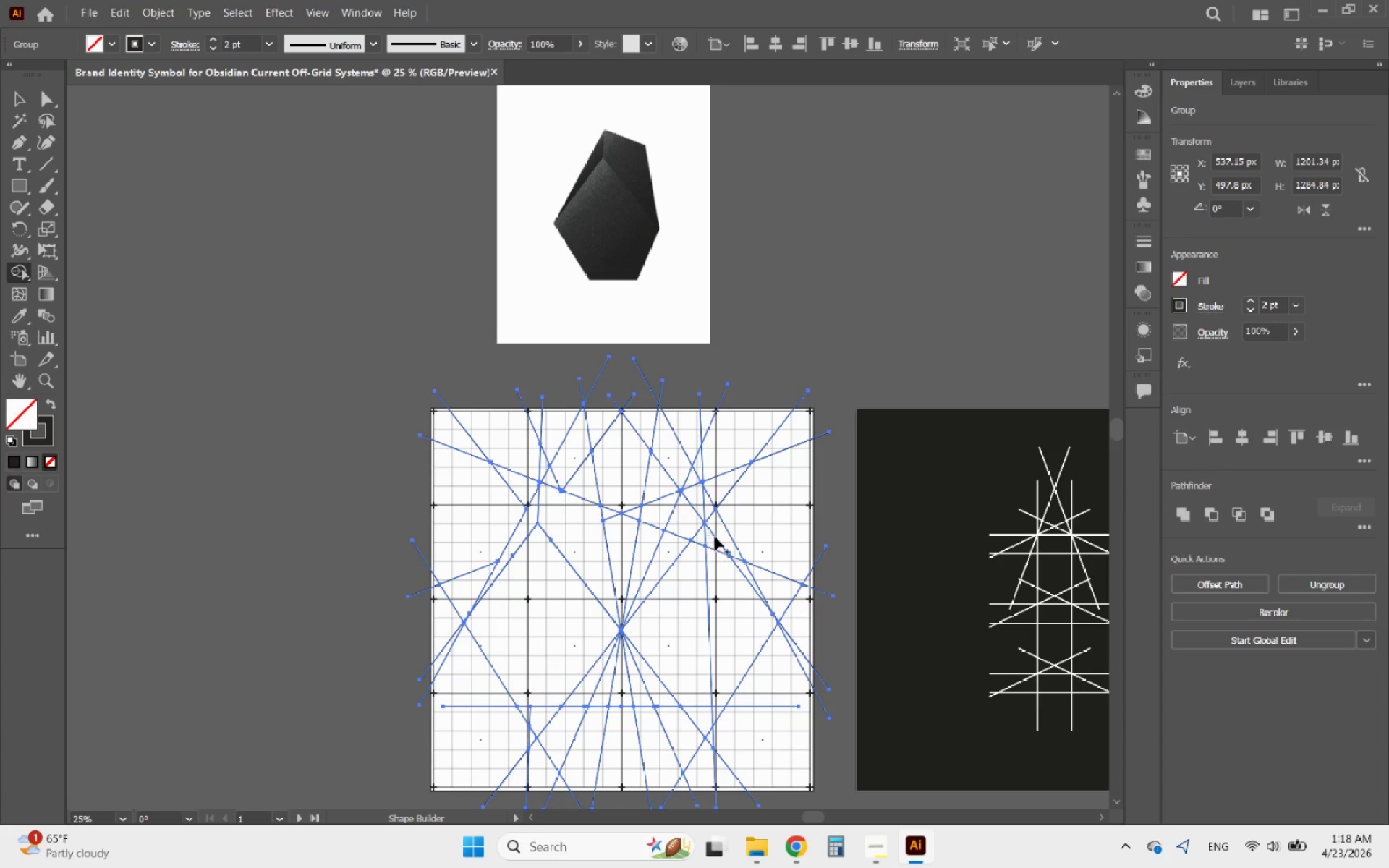 
left_click_drag(start_coordinate=[653, 511], to_coordinate=[653, 528])
 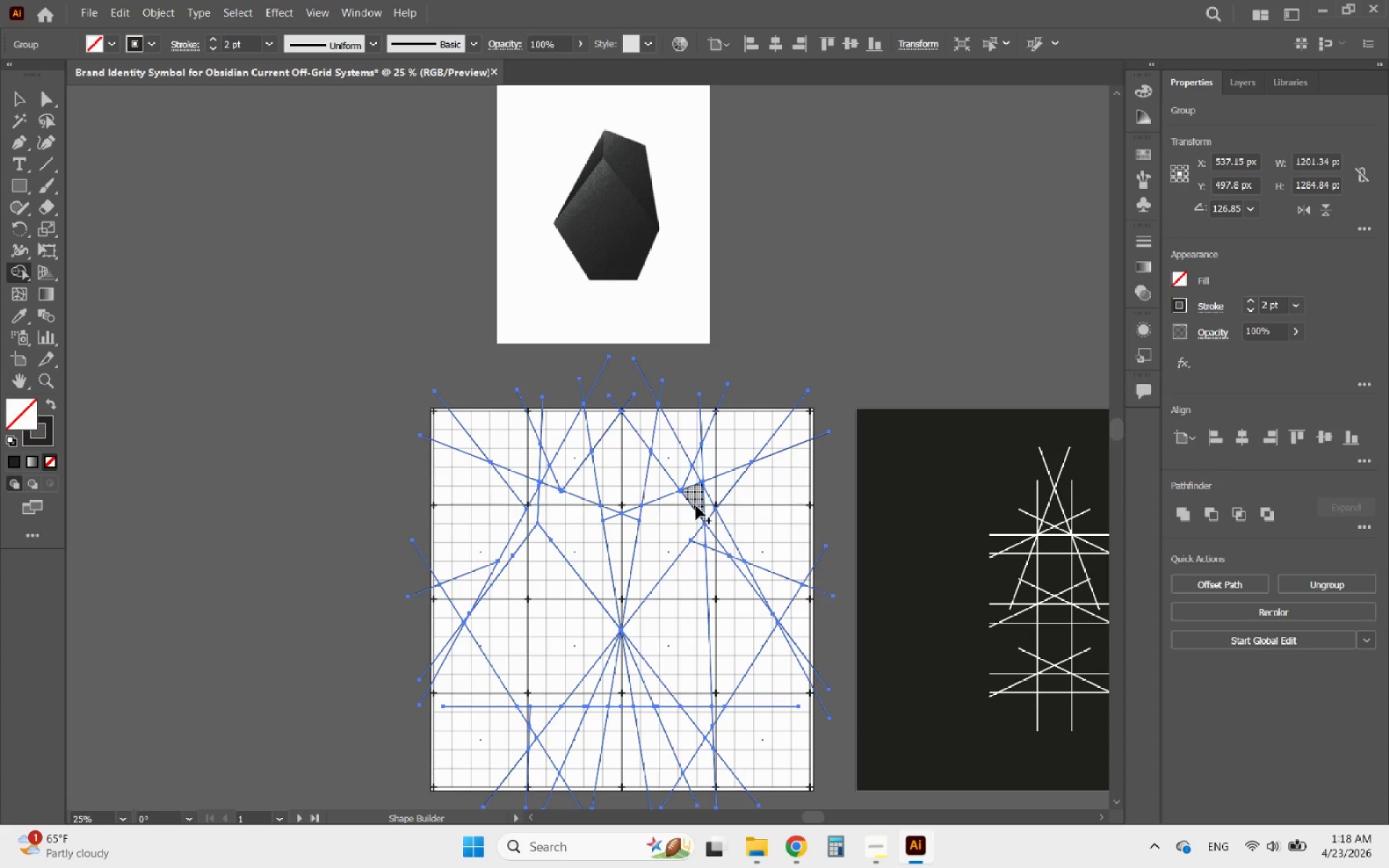 
left_click_drag(start_coordinate=[695, 500], to_coordinate=[739, 565])
 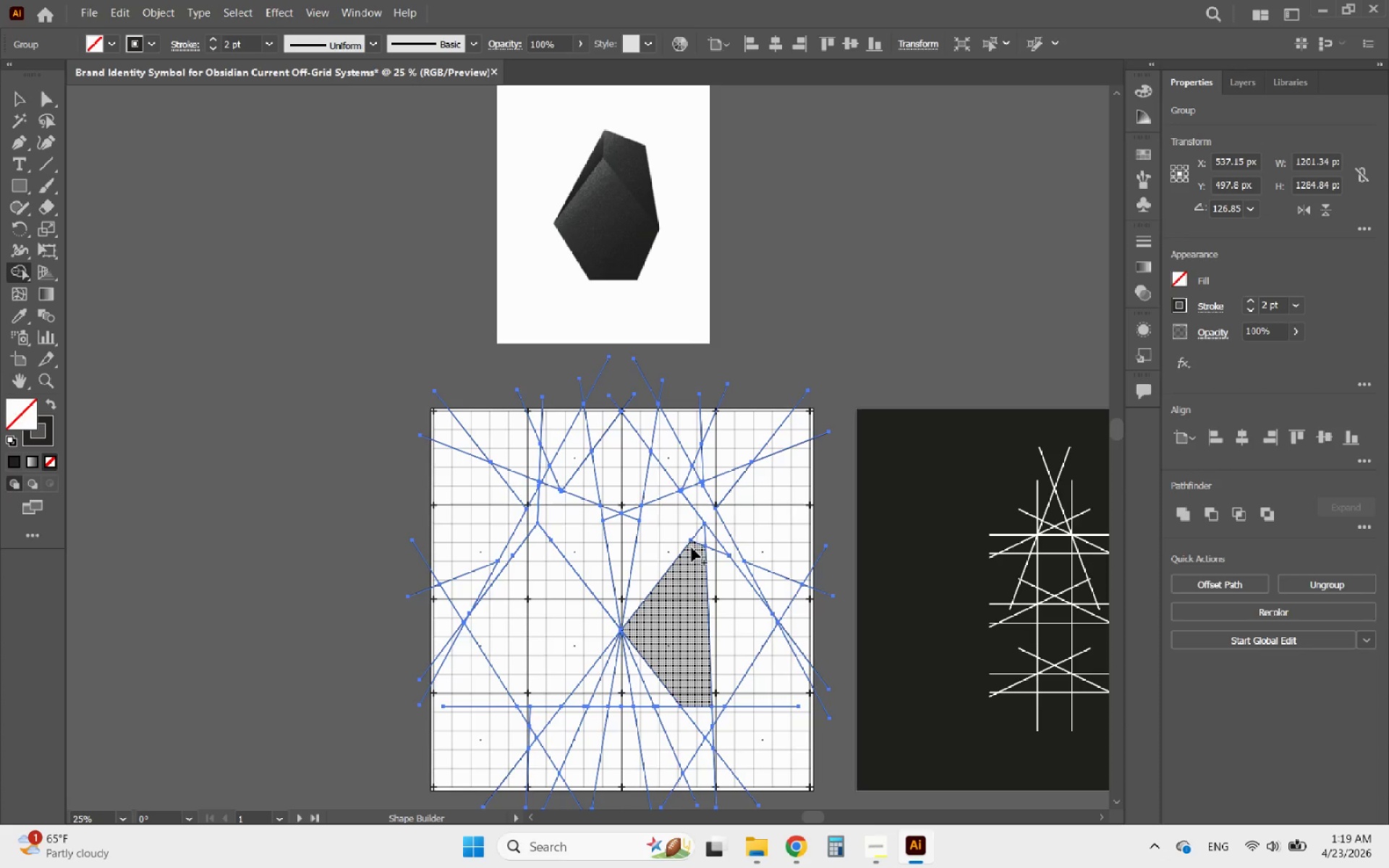 
wait(7.8)
 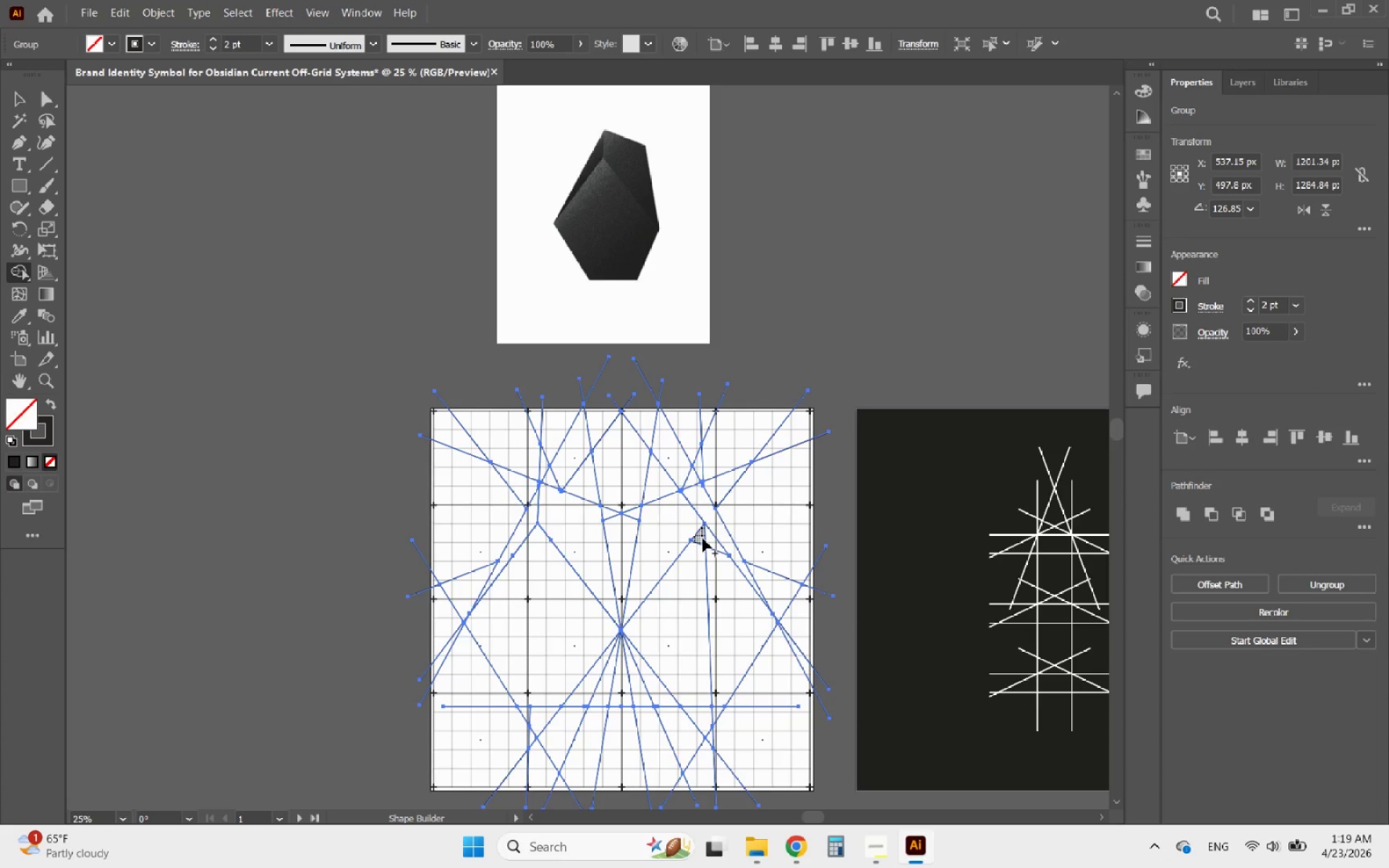 
left_click_drag(start_coordinate=[700, 536], to_coordinate=[710, 547])
 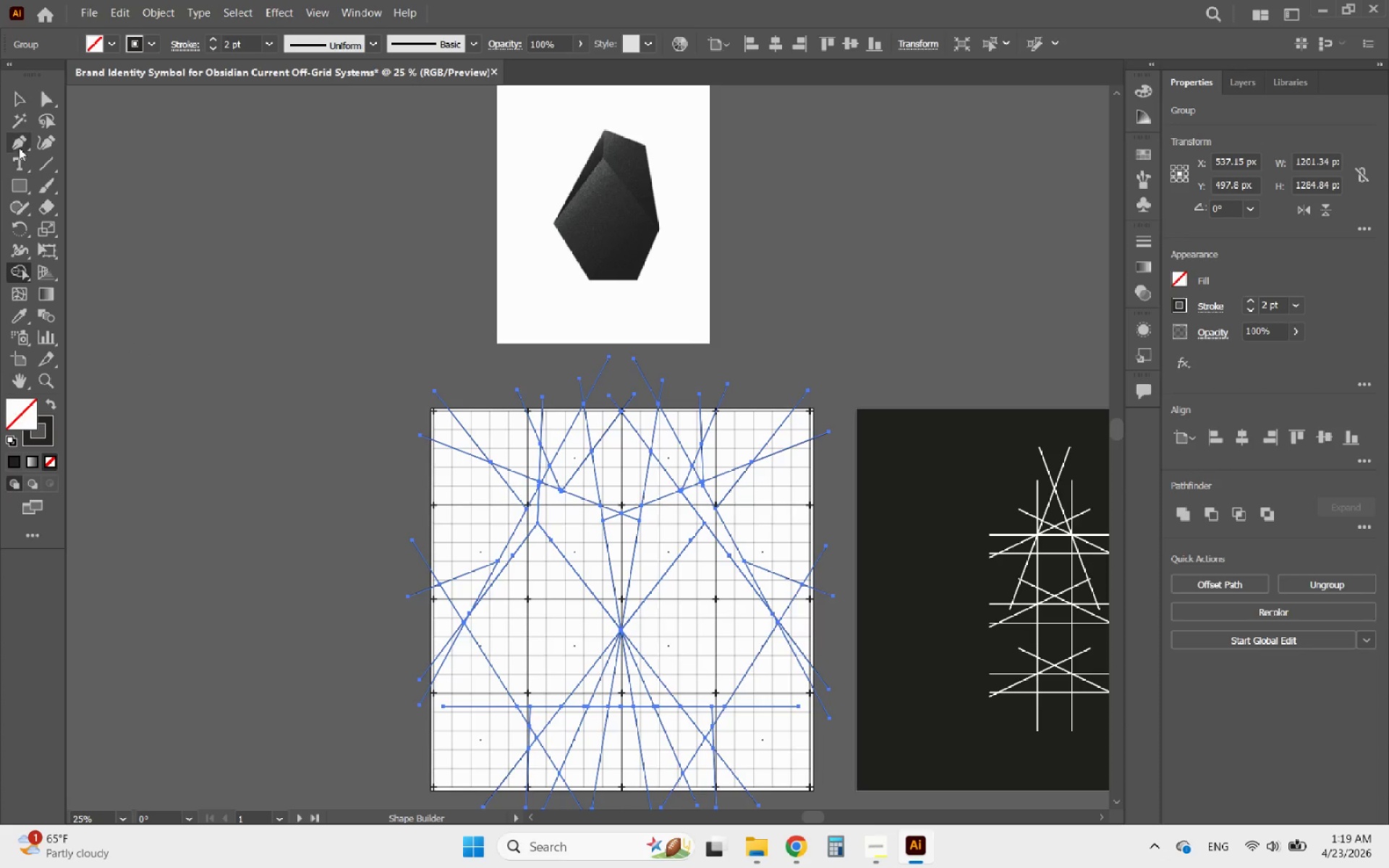 
left_click([22, 93])
 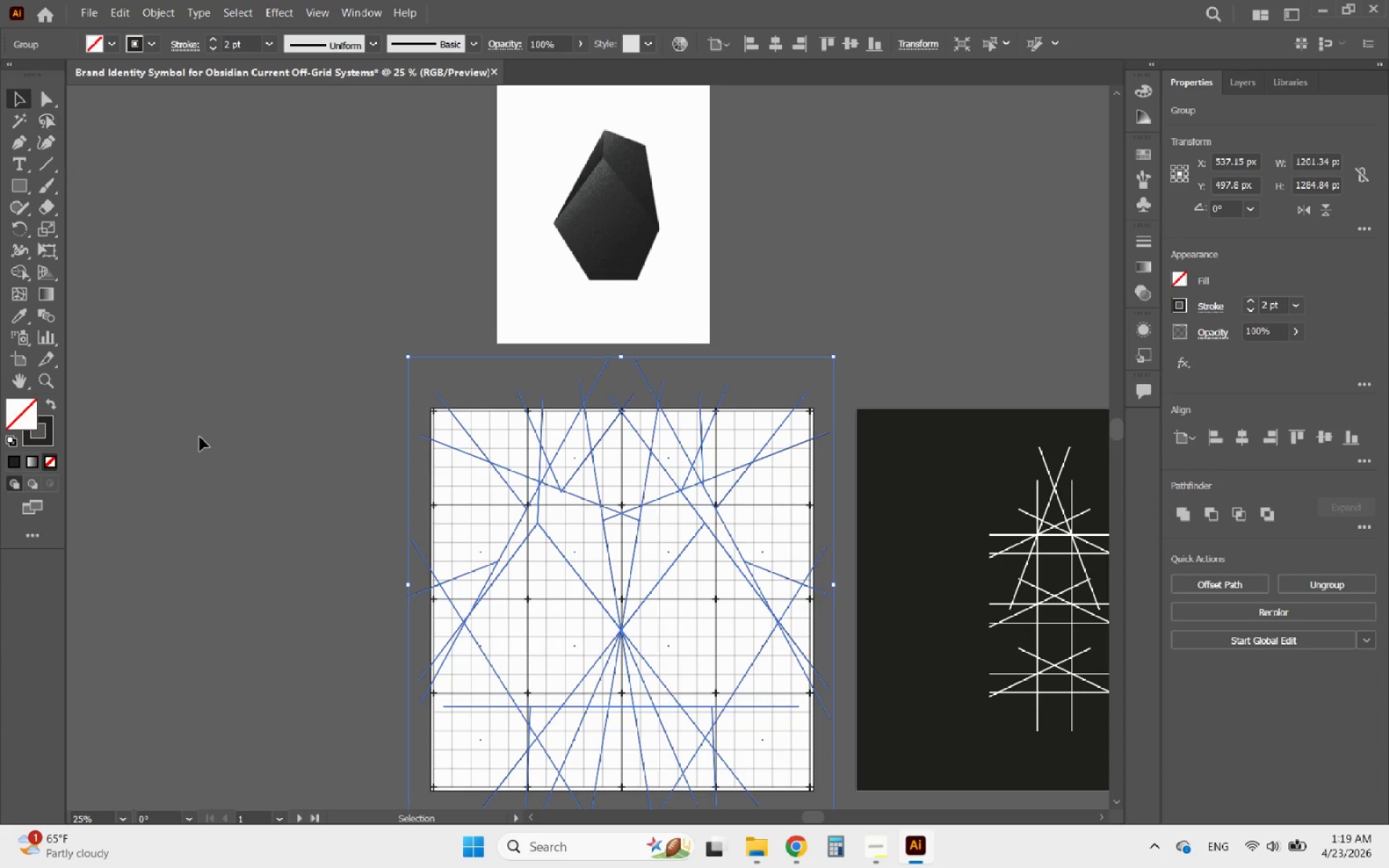 
left_click([205, 463])
 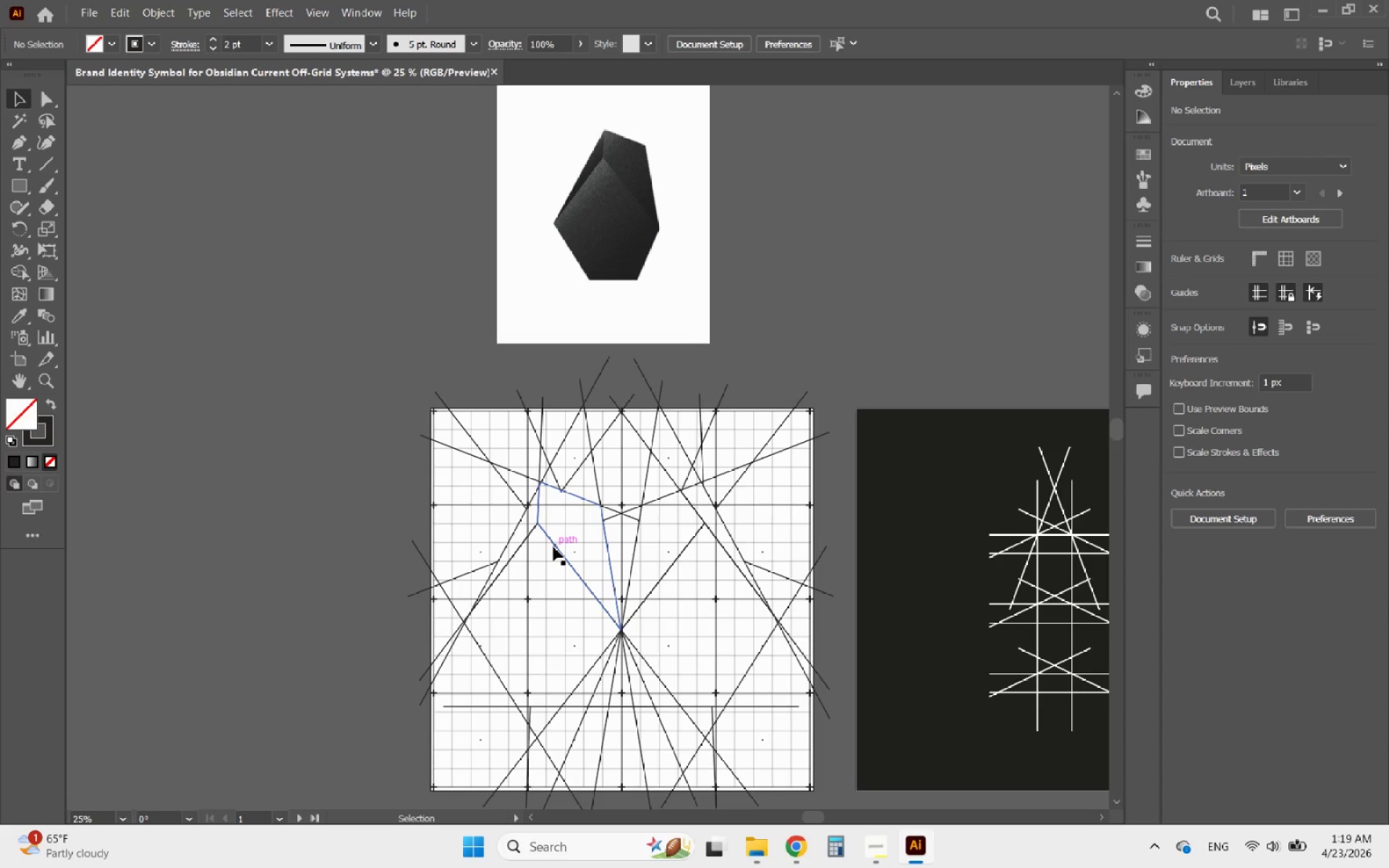 
left_click([553, 547])
 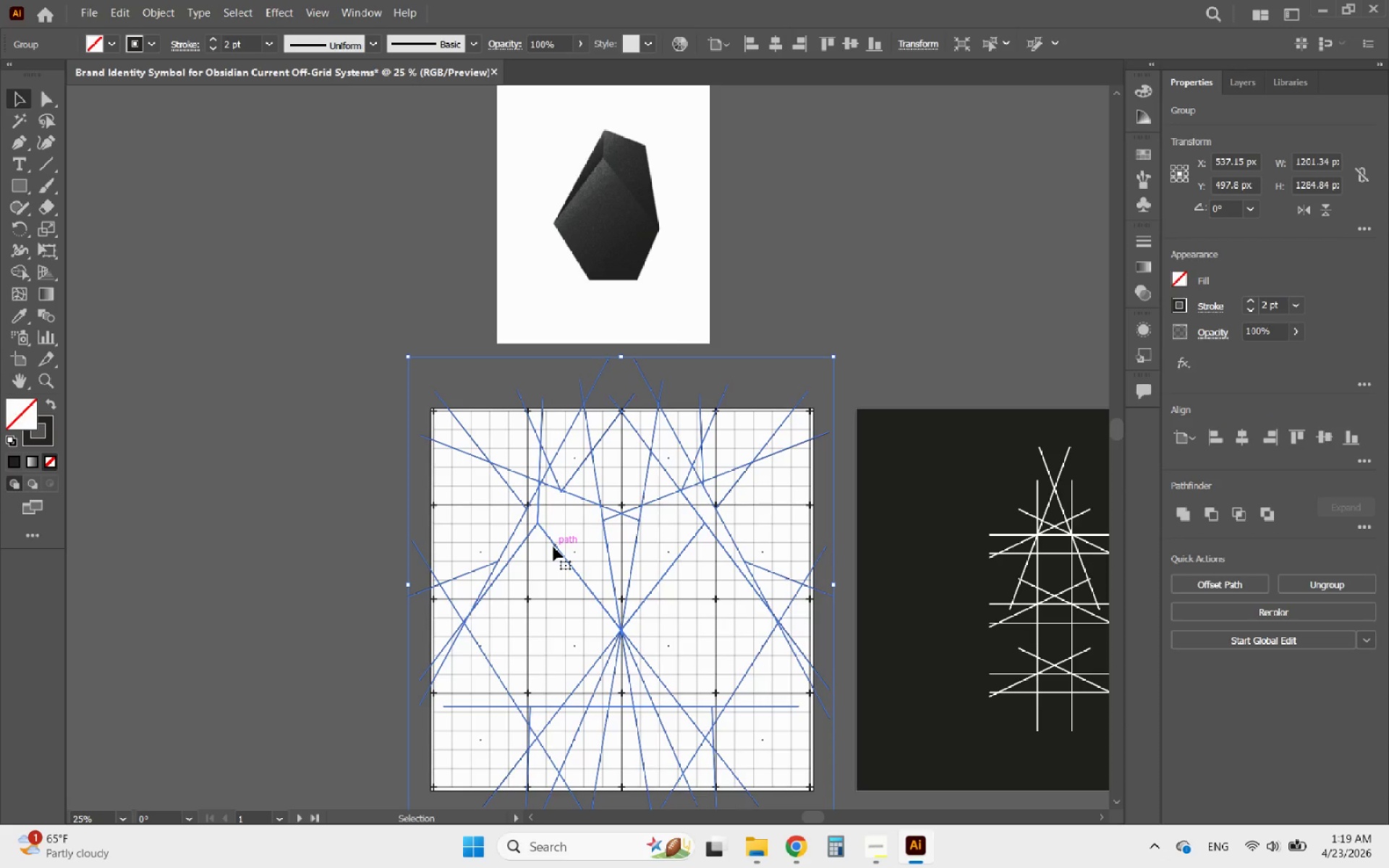 
double_click([553, 547])
 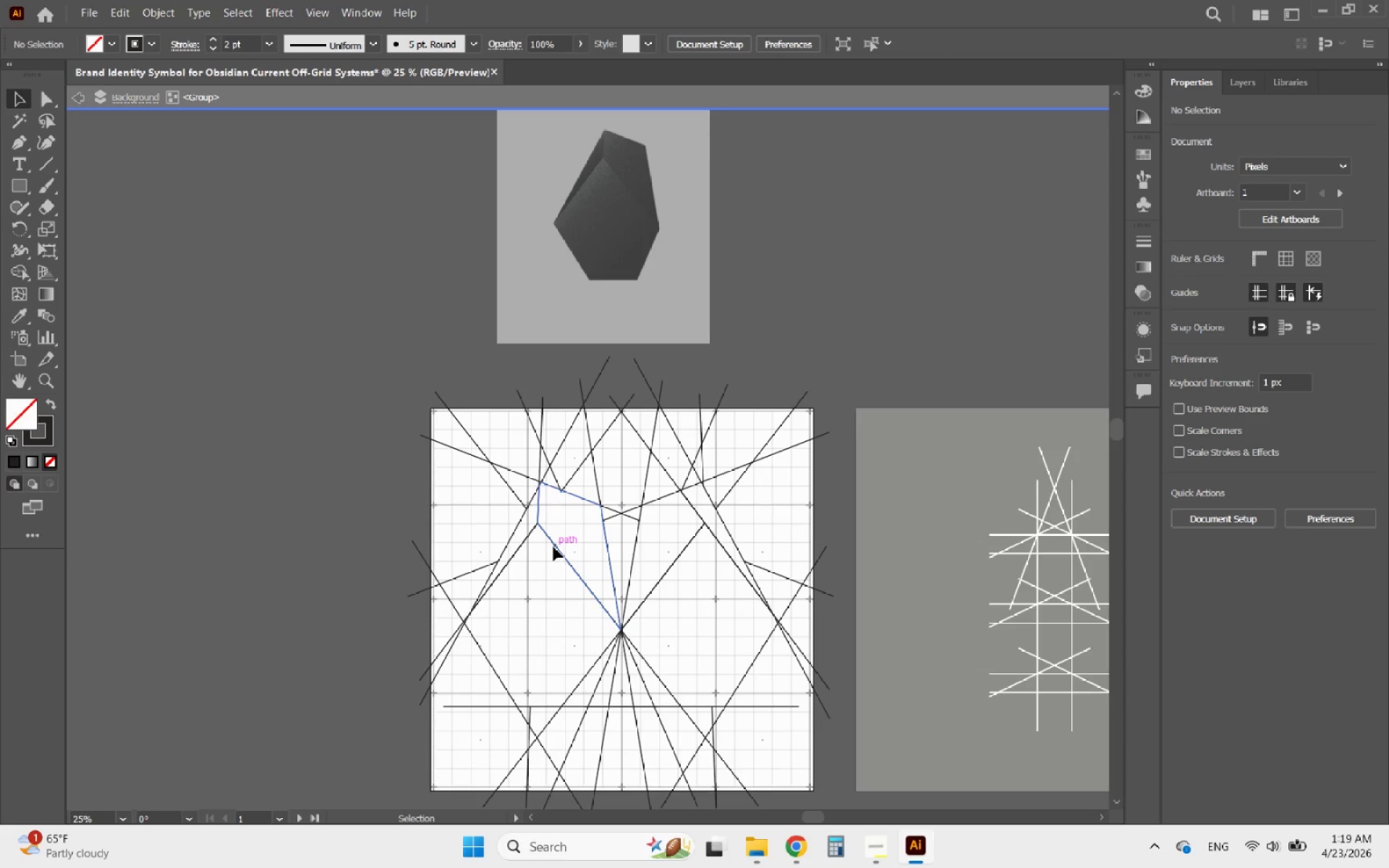 
left_click([553, 547])
 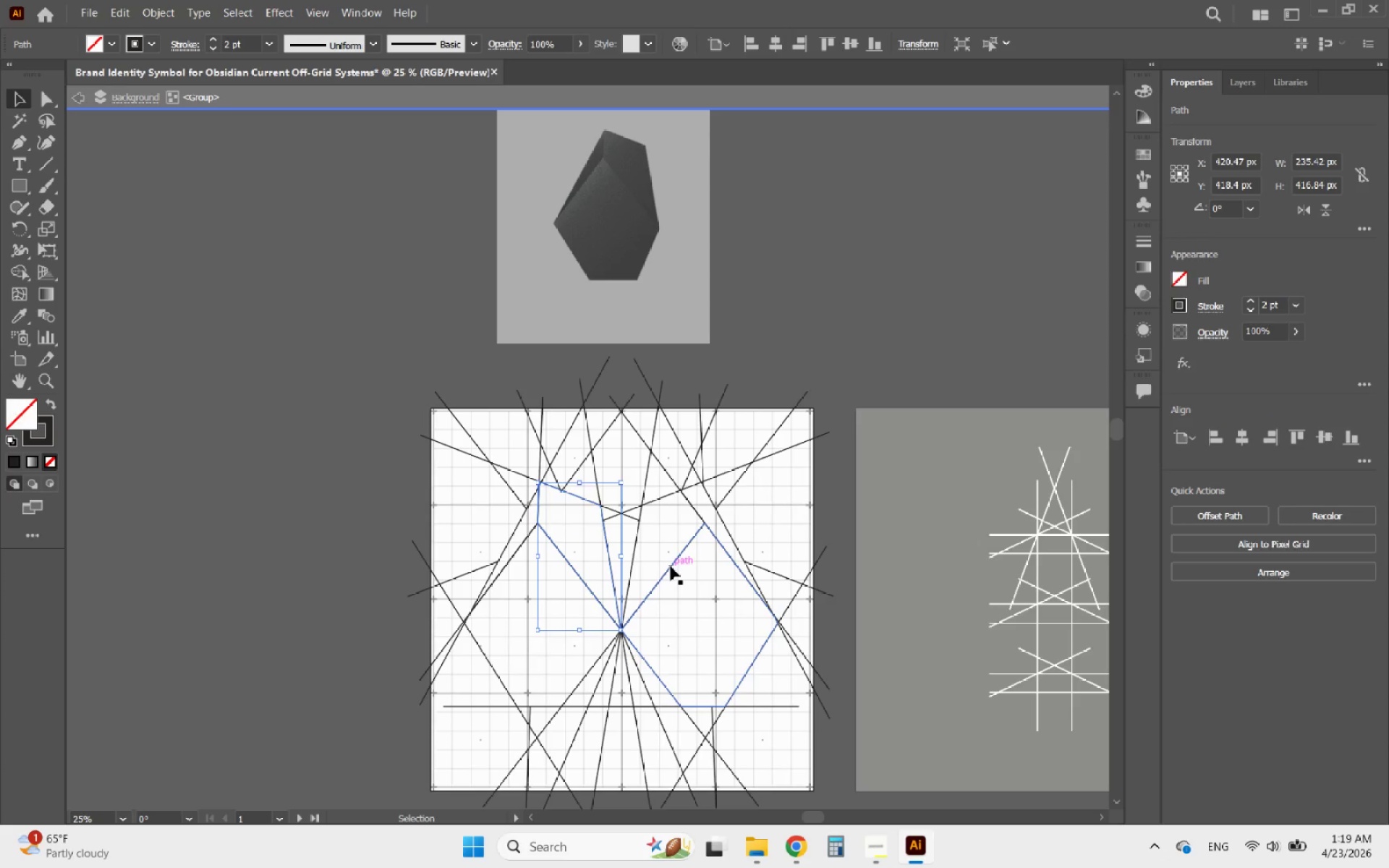 
hold_key(key=ShiftLeft, duration=7.95)
left_click([671, 566])
 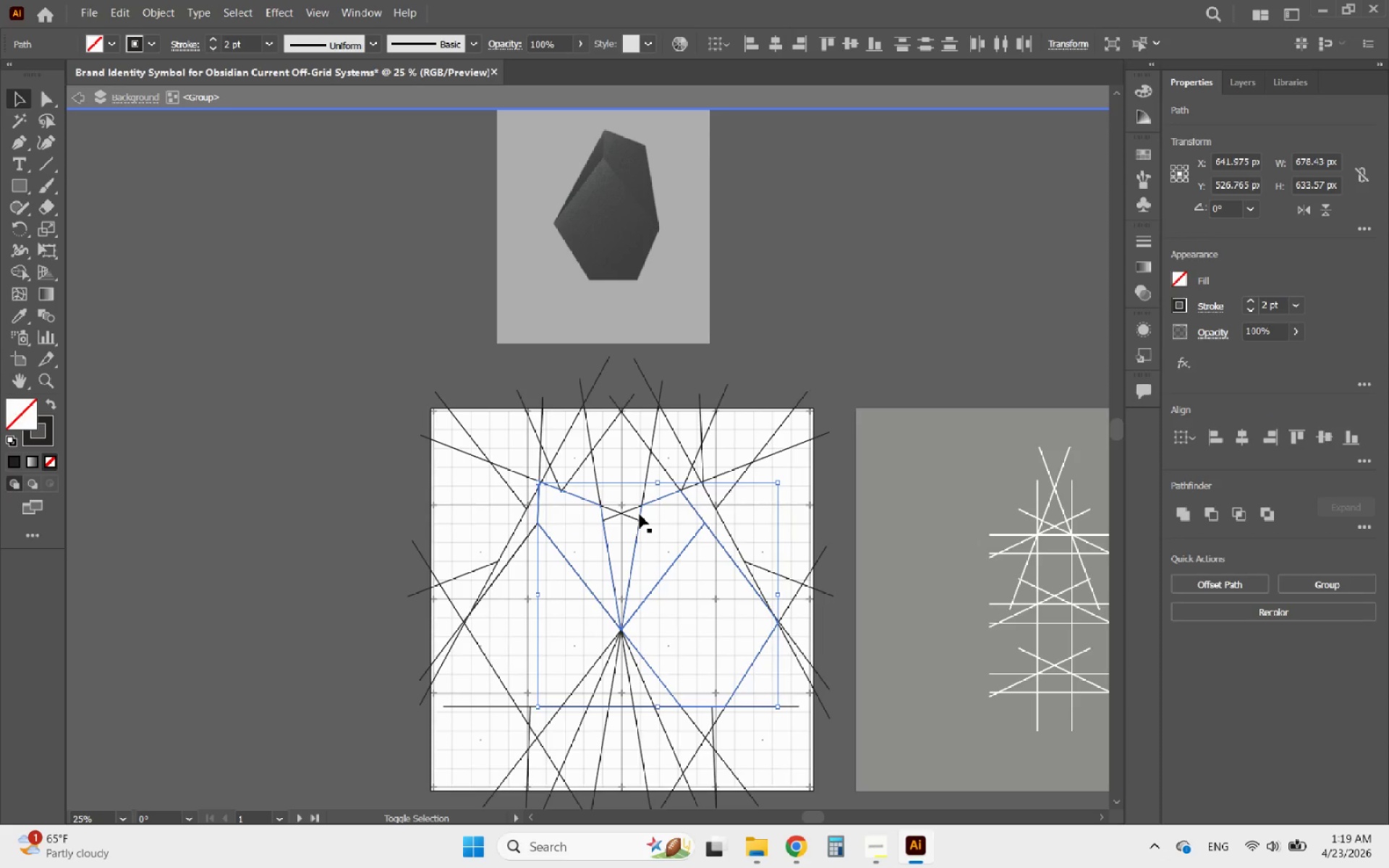 
left_click([640, 514])
 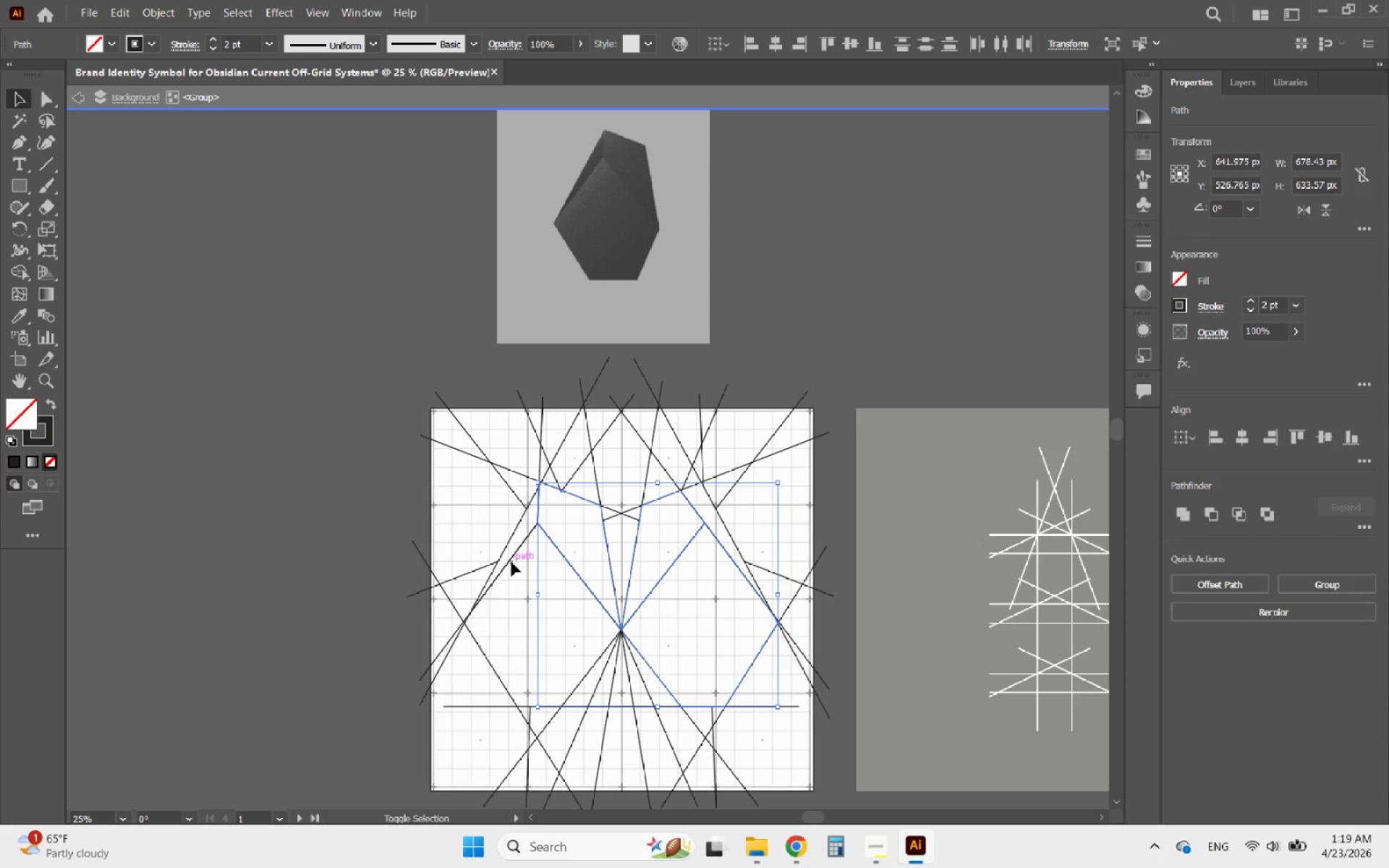 
left_click([510, 561])
 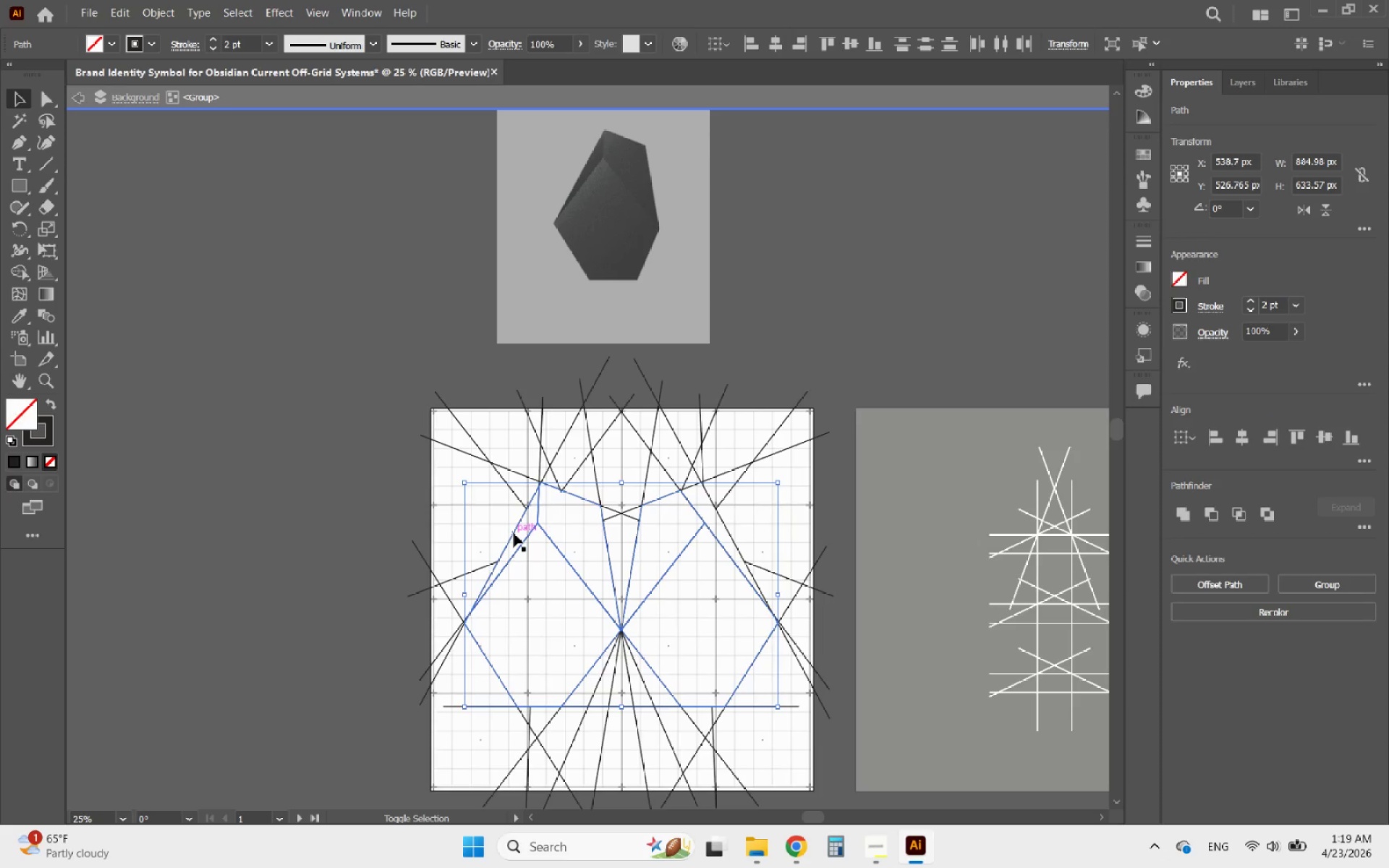 
left_click([514, 533])
 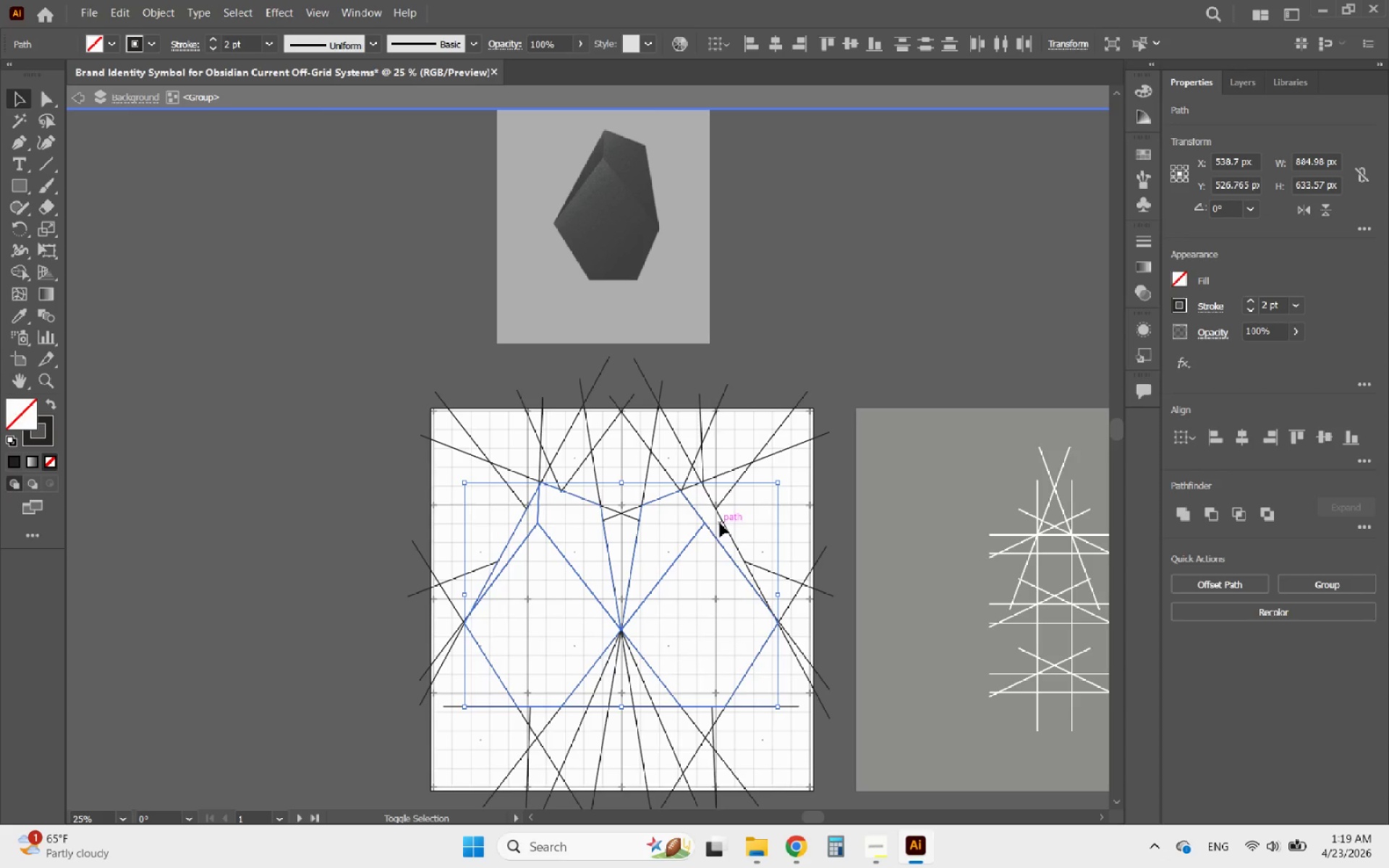 
left_click([725, 523])
 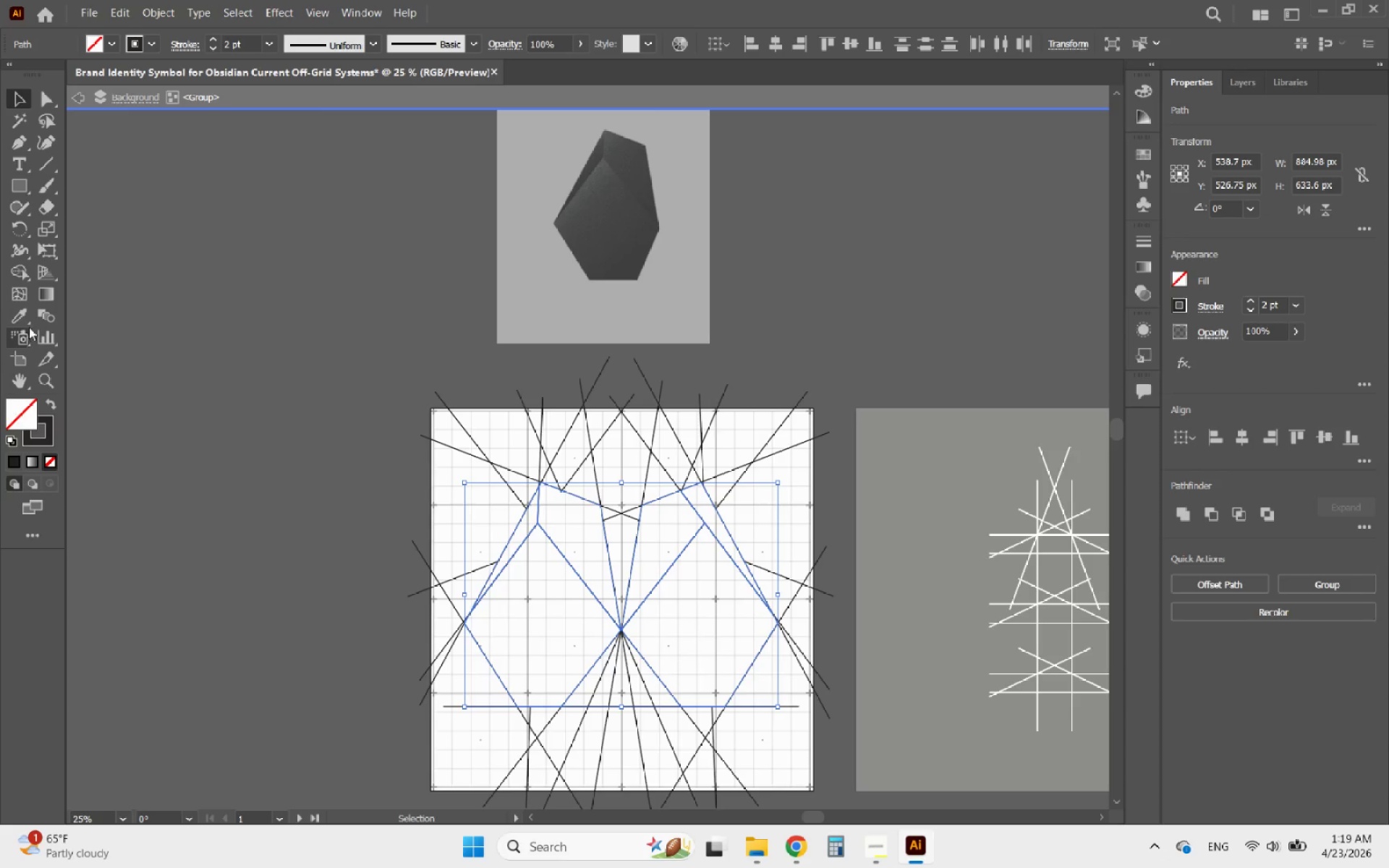 
left_click([15, 313])
 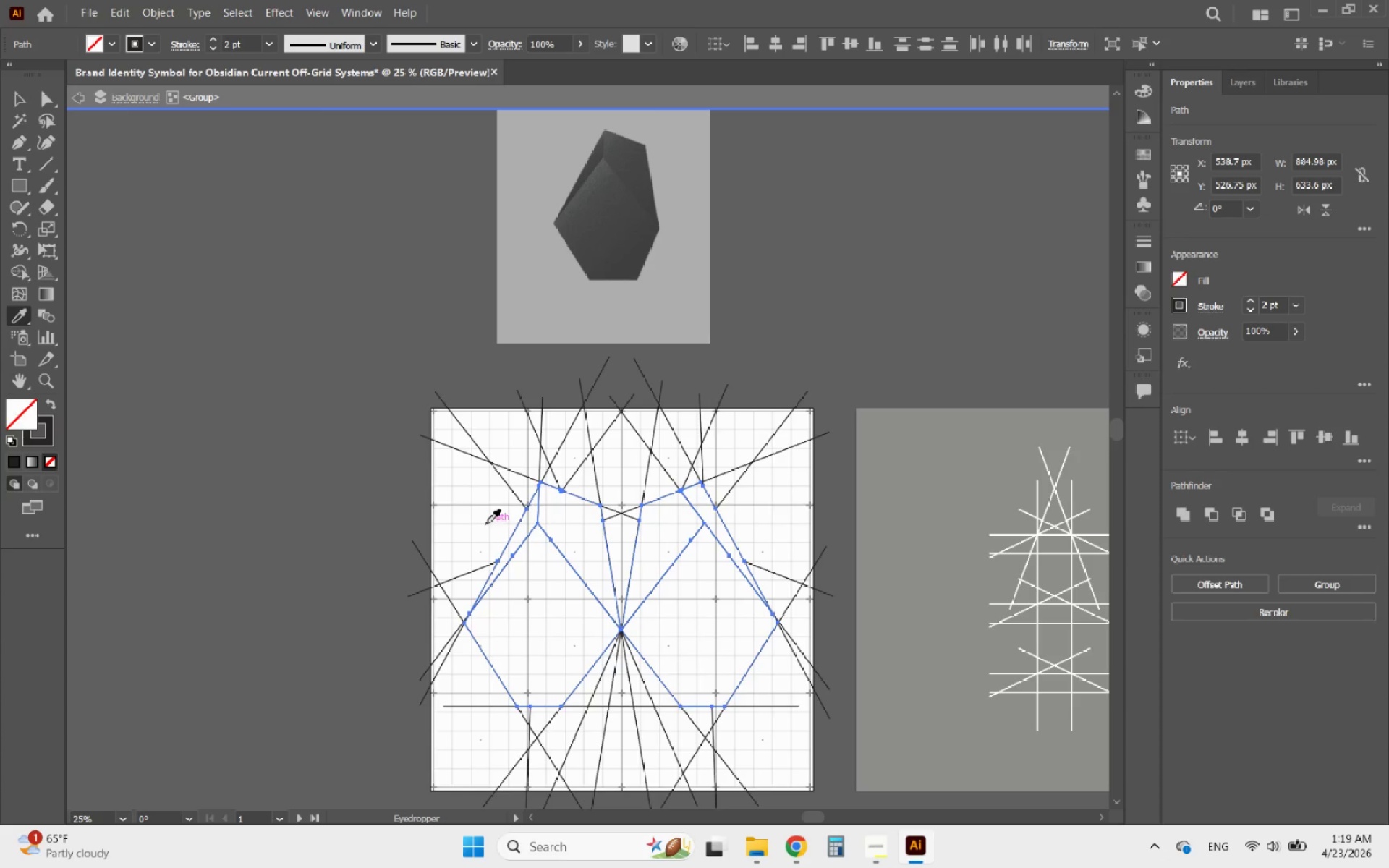 
hold_key(key=AltLeft, duration=1.0)
scroll: coordinate [350, 508], scroll_direction: down, amount: 3.0
 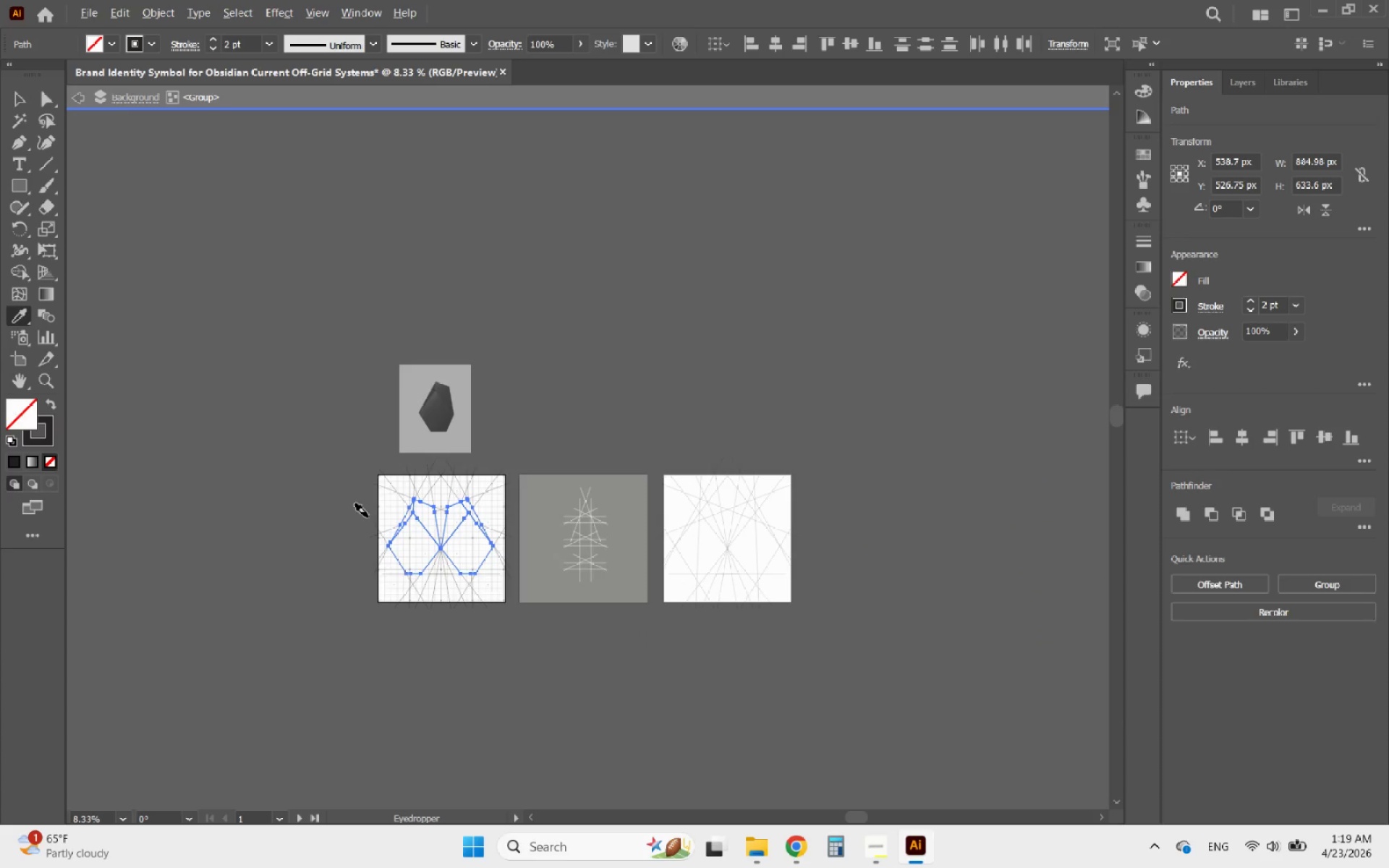 
scroll: coordinate [368, 517], scroll_direction: up, amount: 2.0
 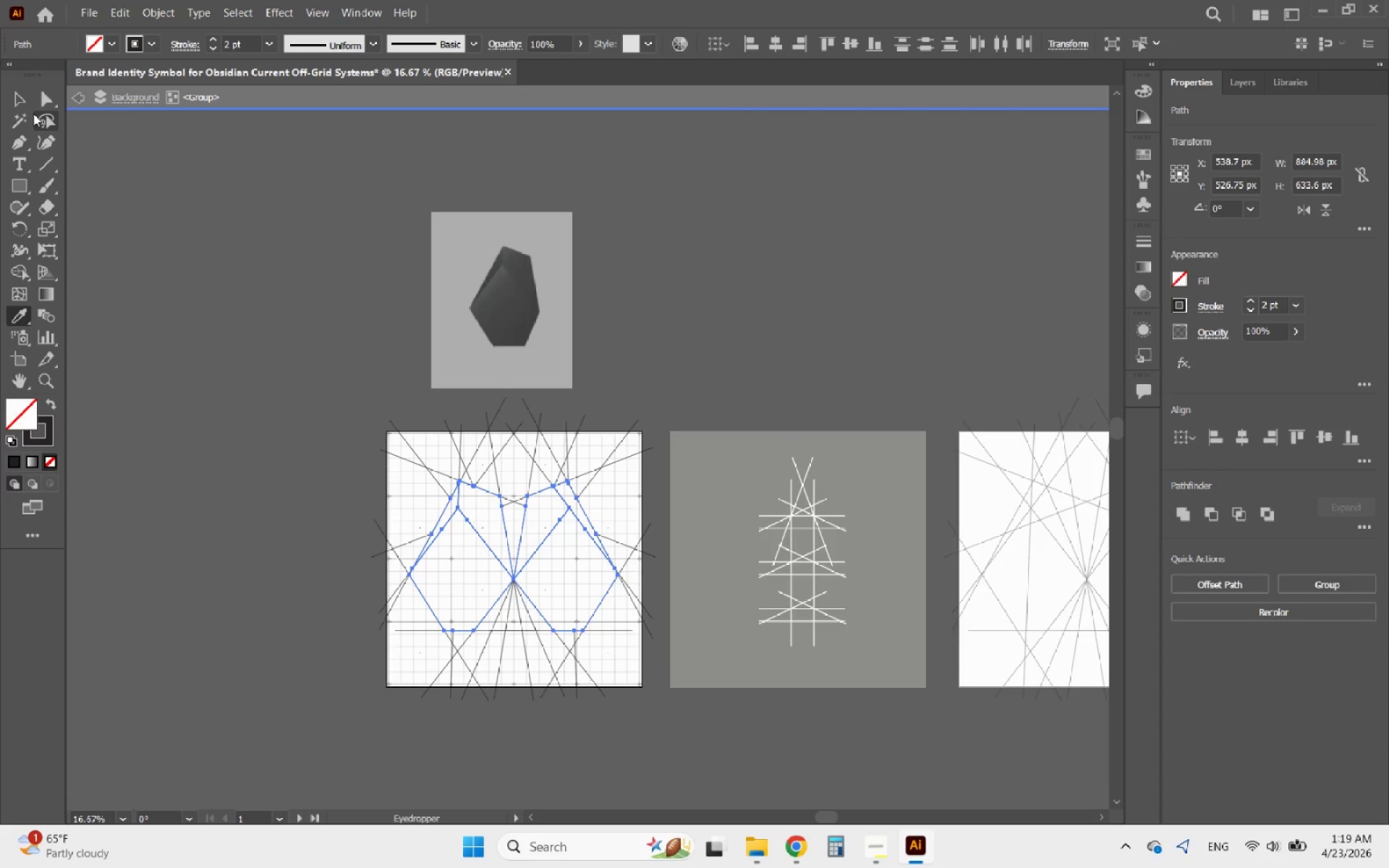 
left_click([21, 98])
 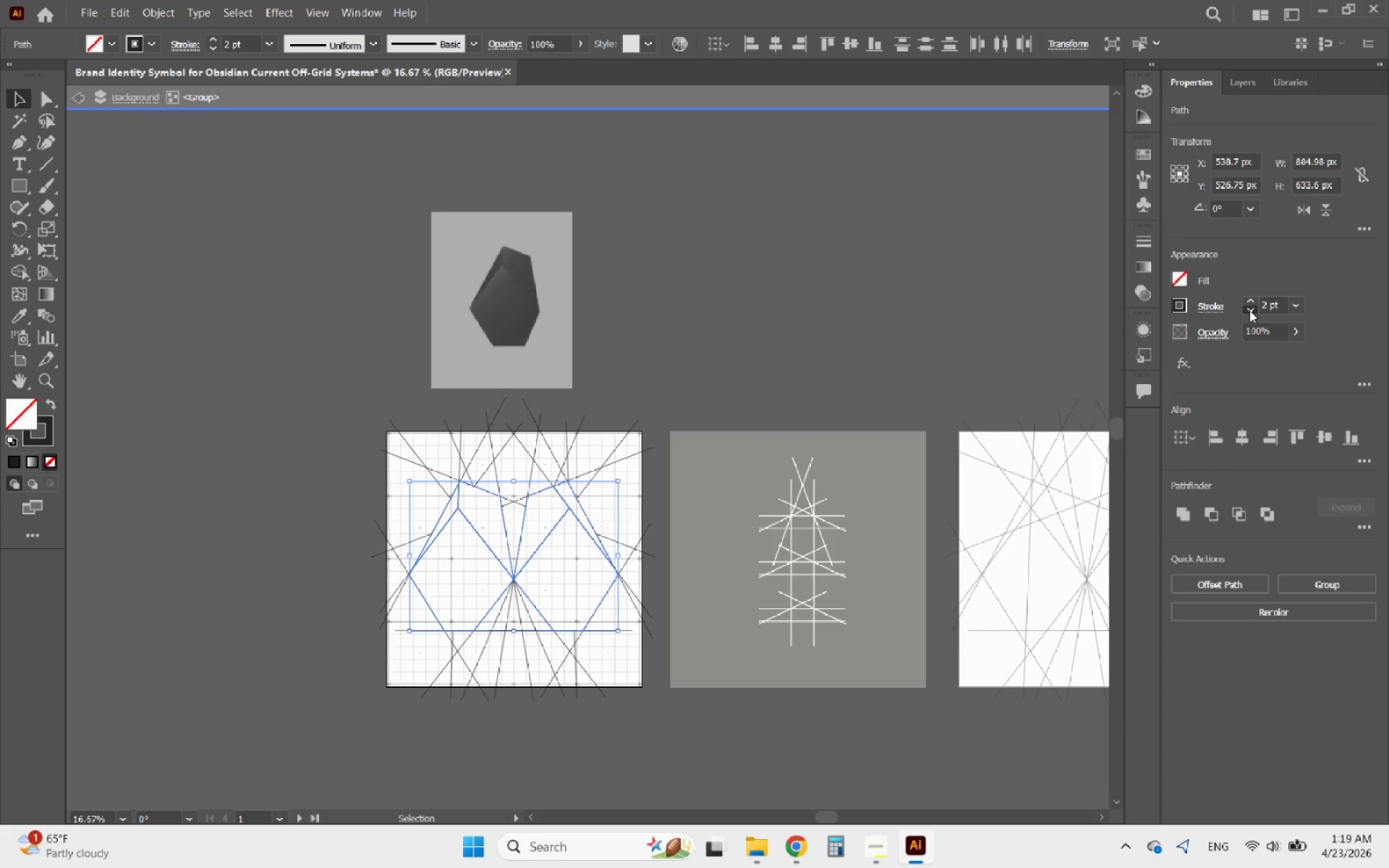 
left_click([1249, 310])
 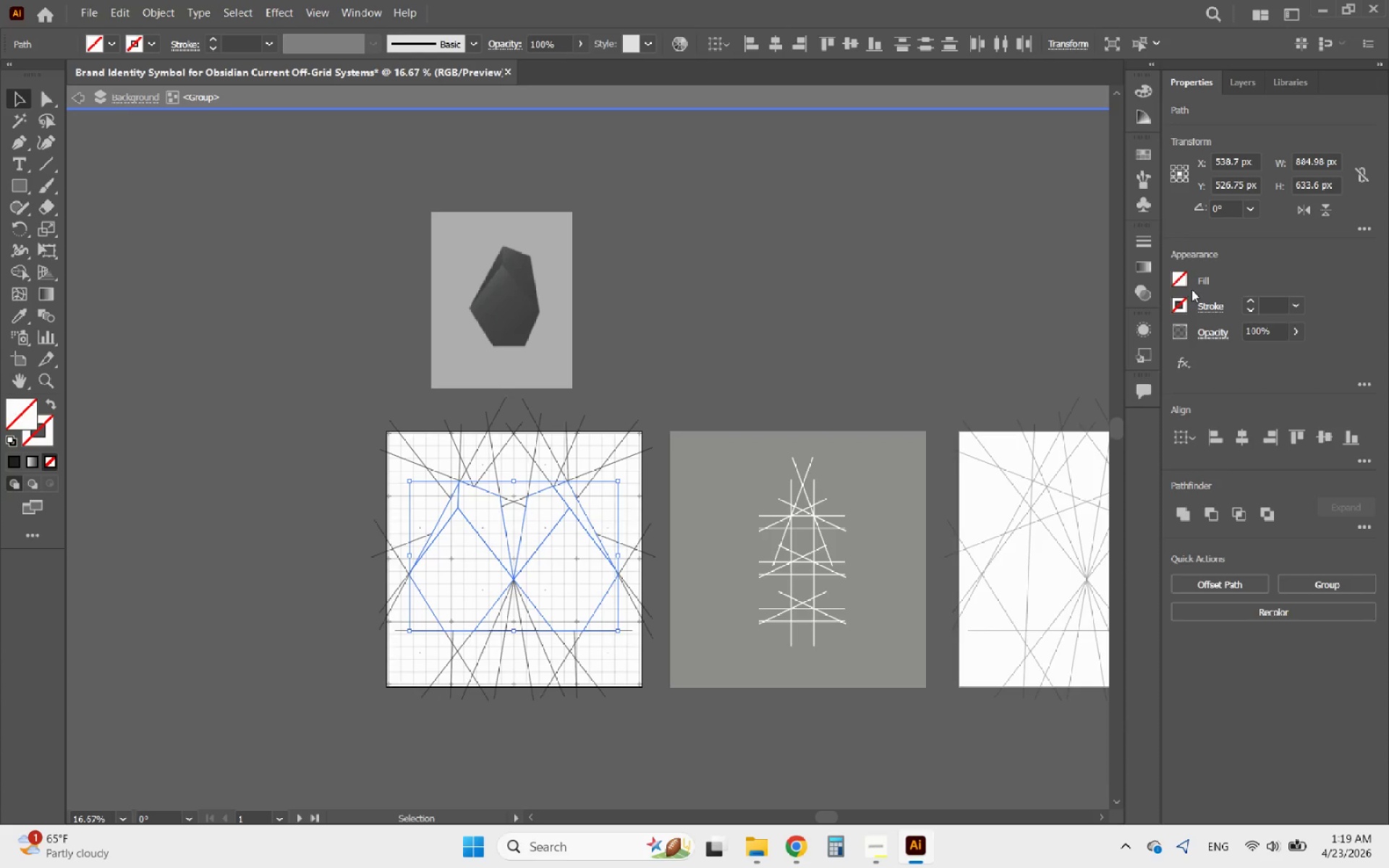 
left_click([1183, 282])
 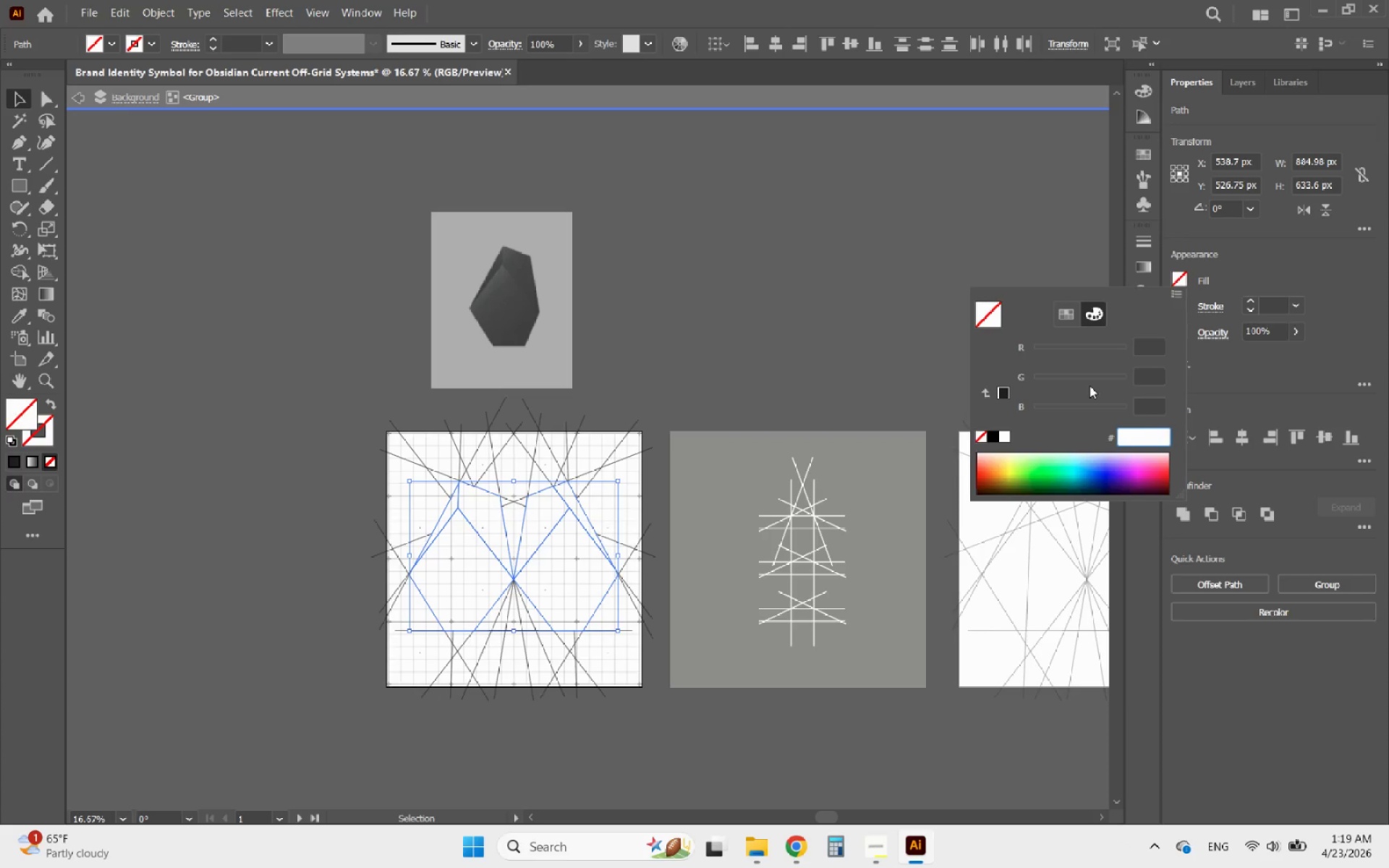 
type(171717)
 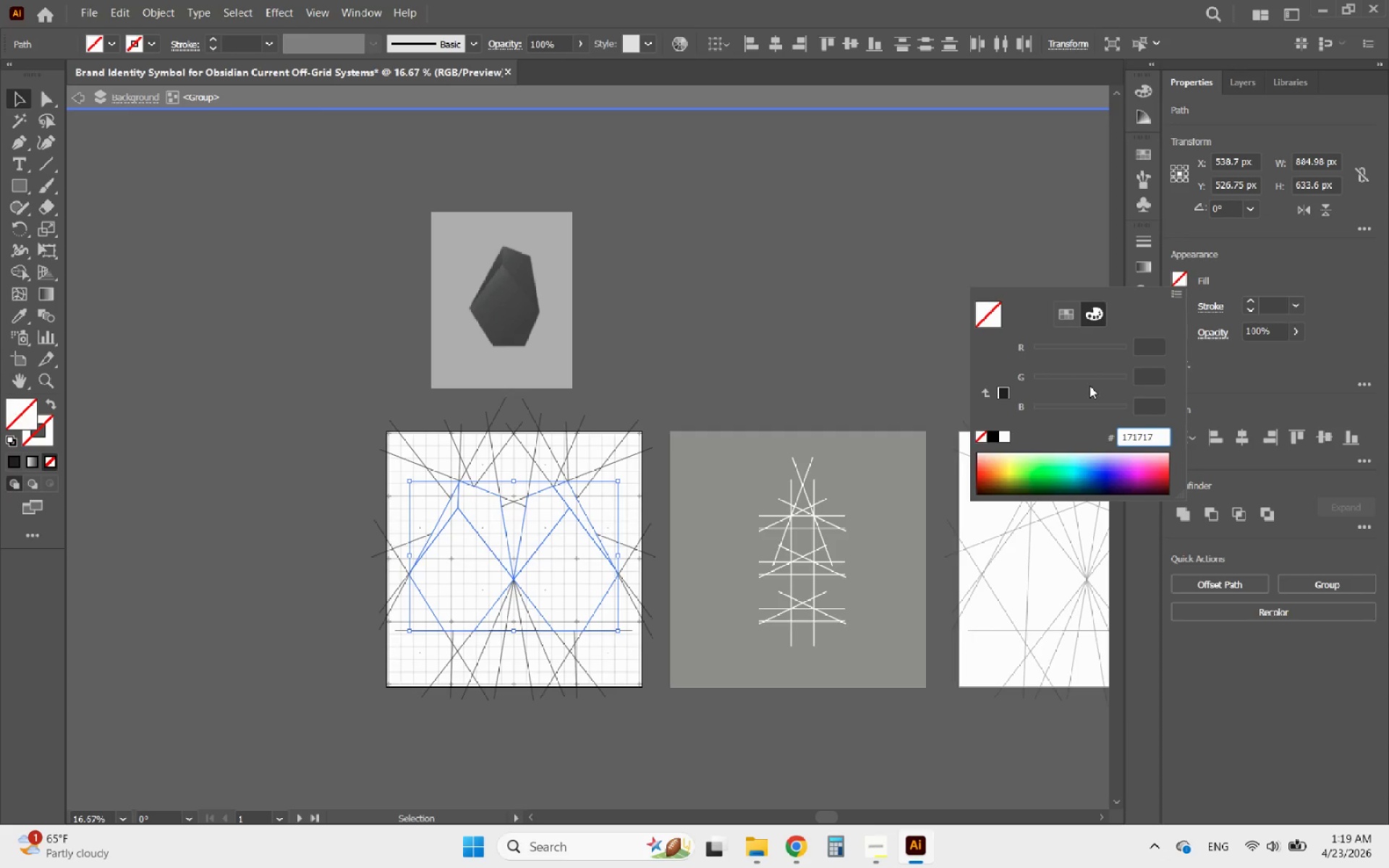 
key(Enter)
 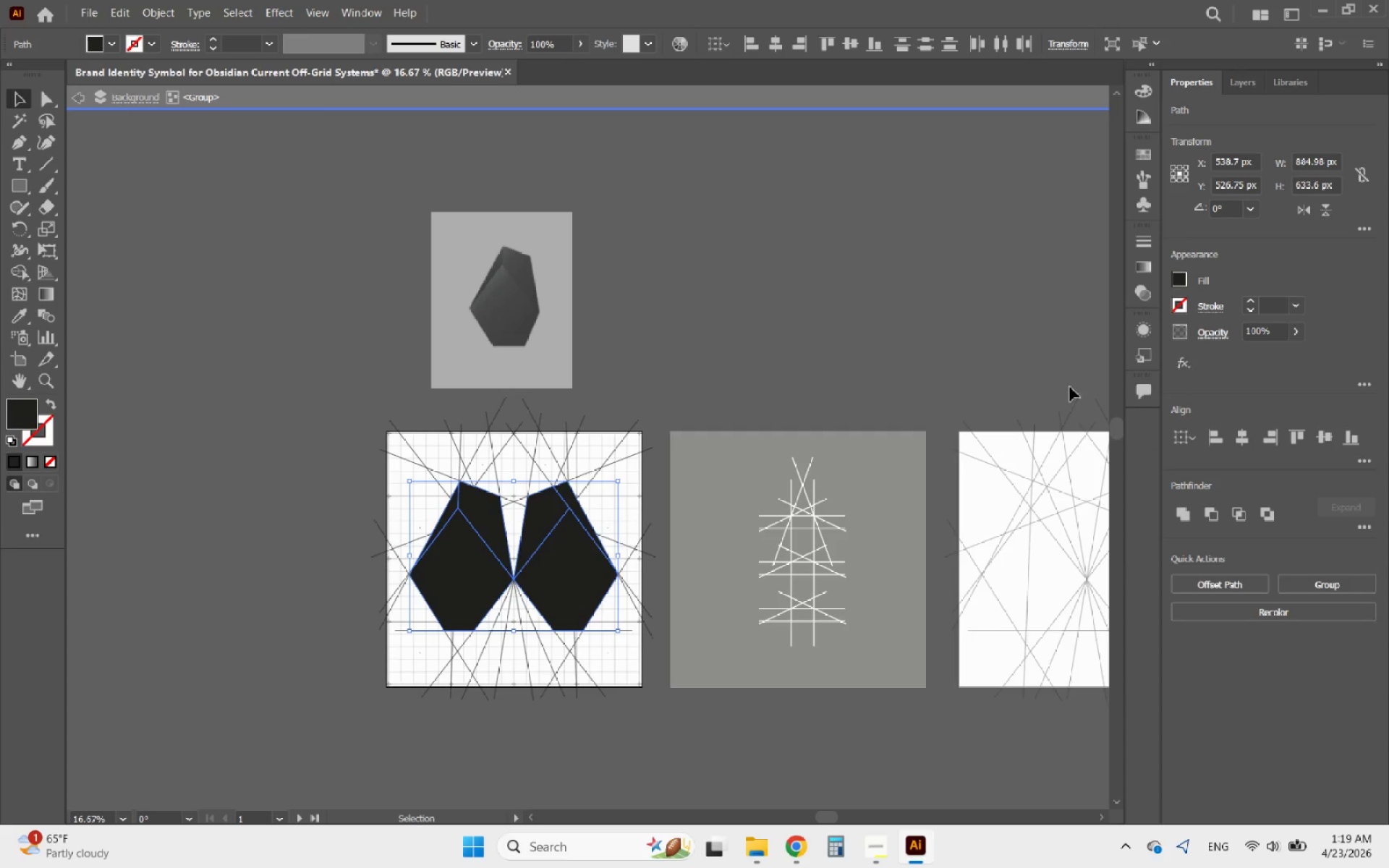 
wait(6.0)
 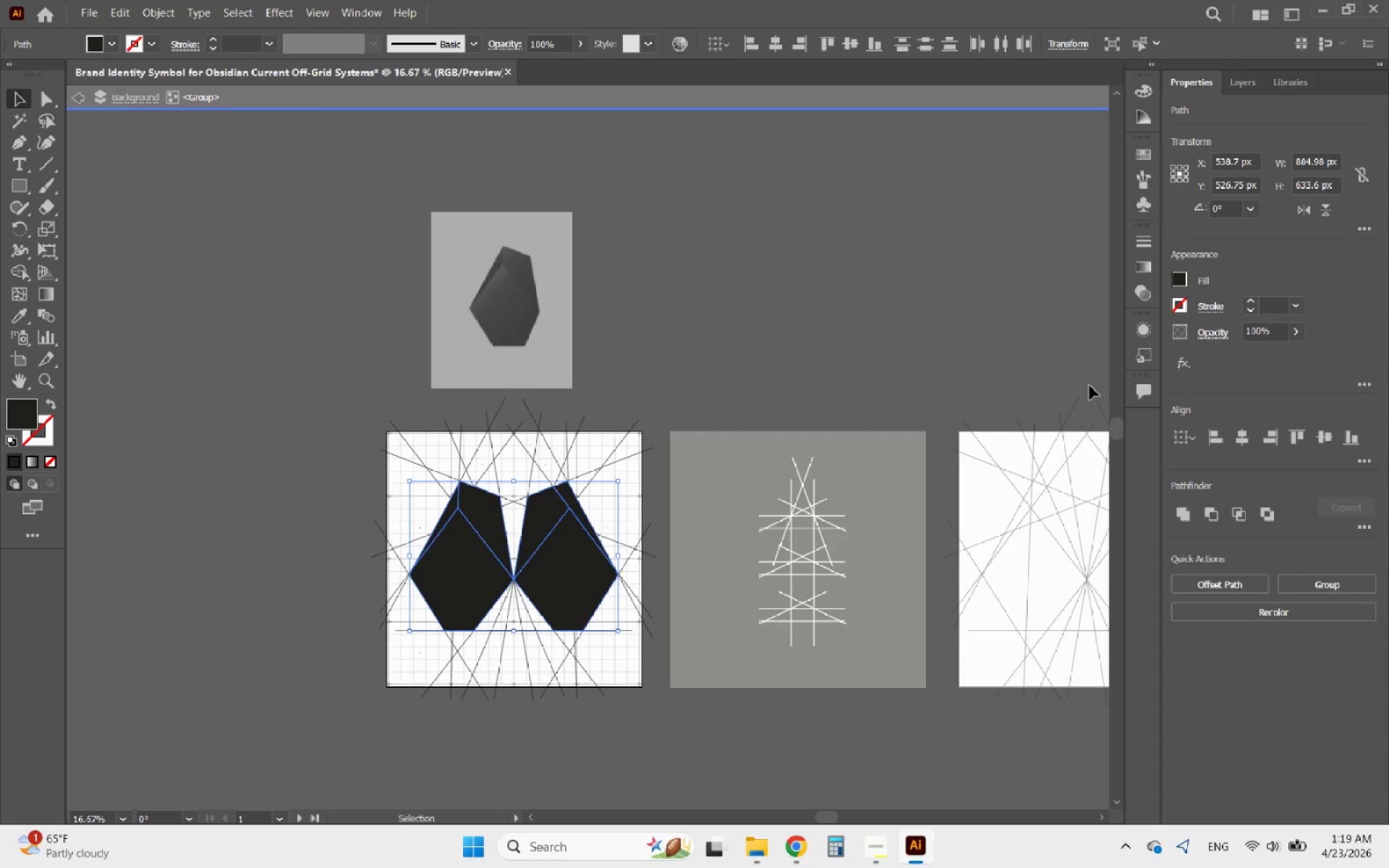 
hold_key(key=AltLeft, duration=0.75)
scroll: coordinate [536, 611], scroll_direction: up, amount: 2.0
 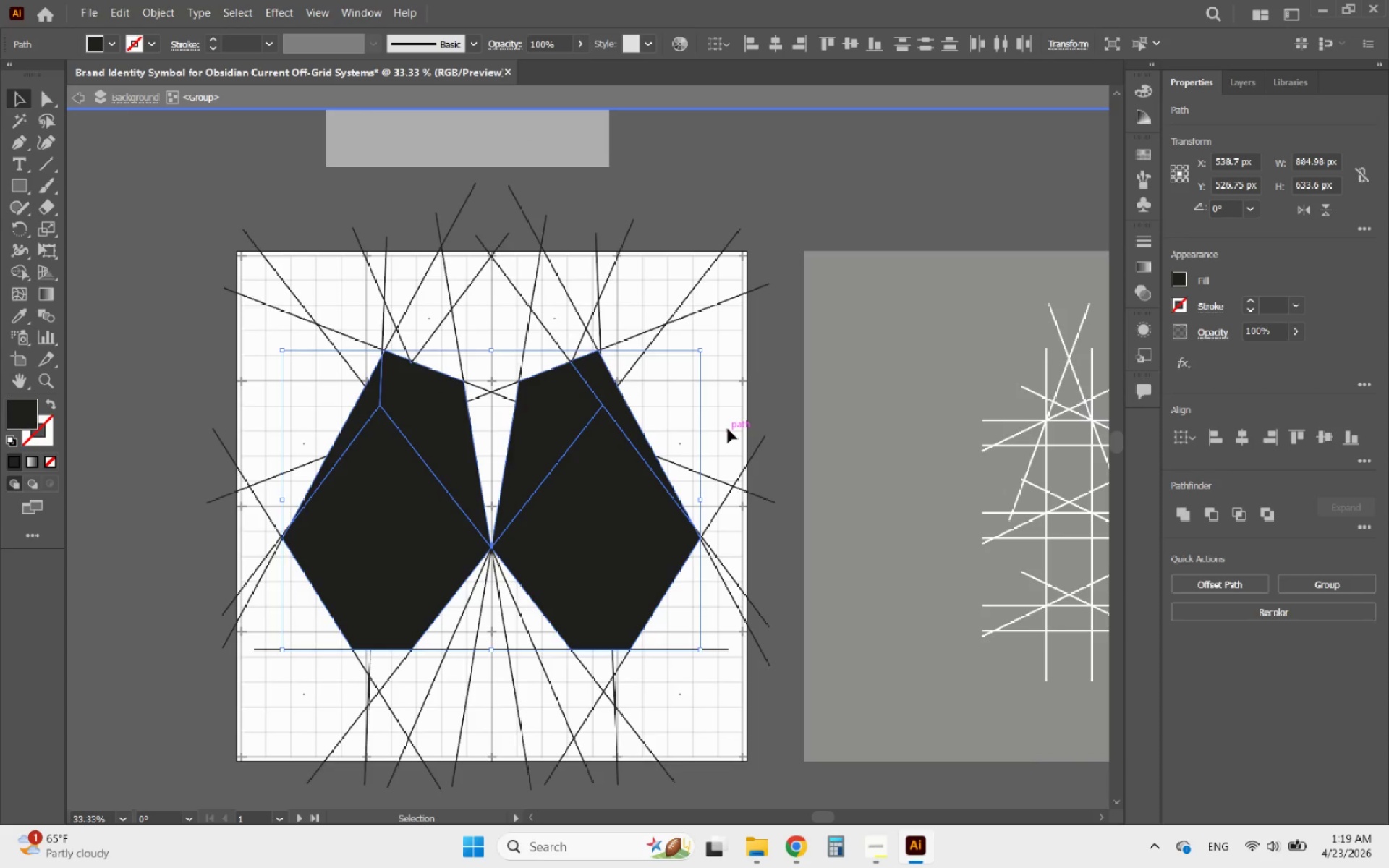 
key(Control+Z)
 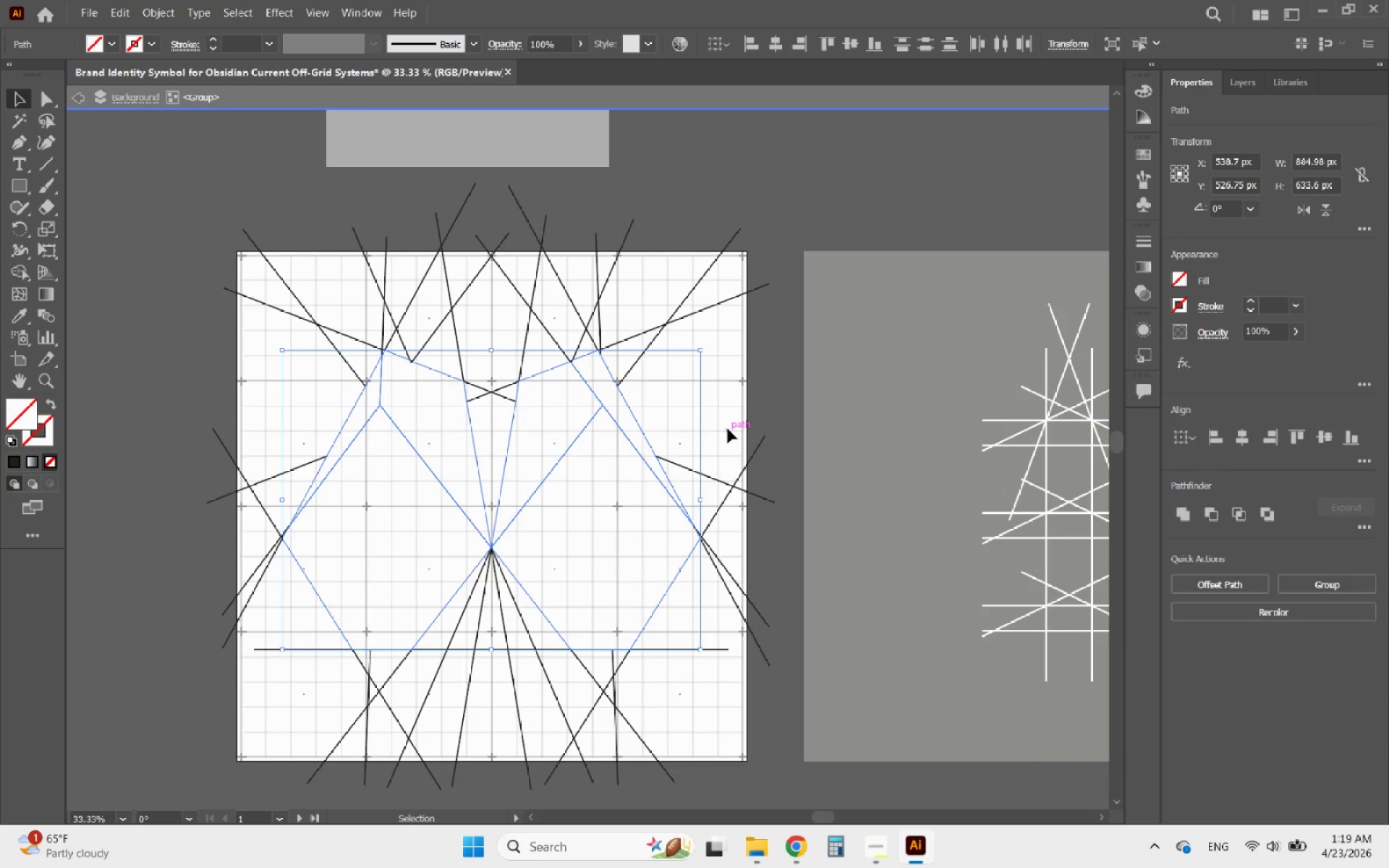 
key(Control+Z)
 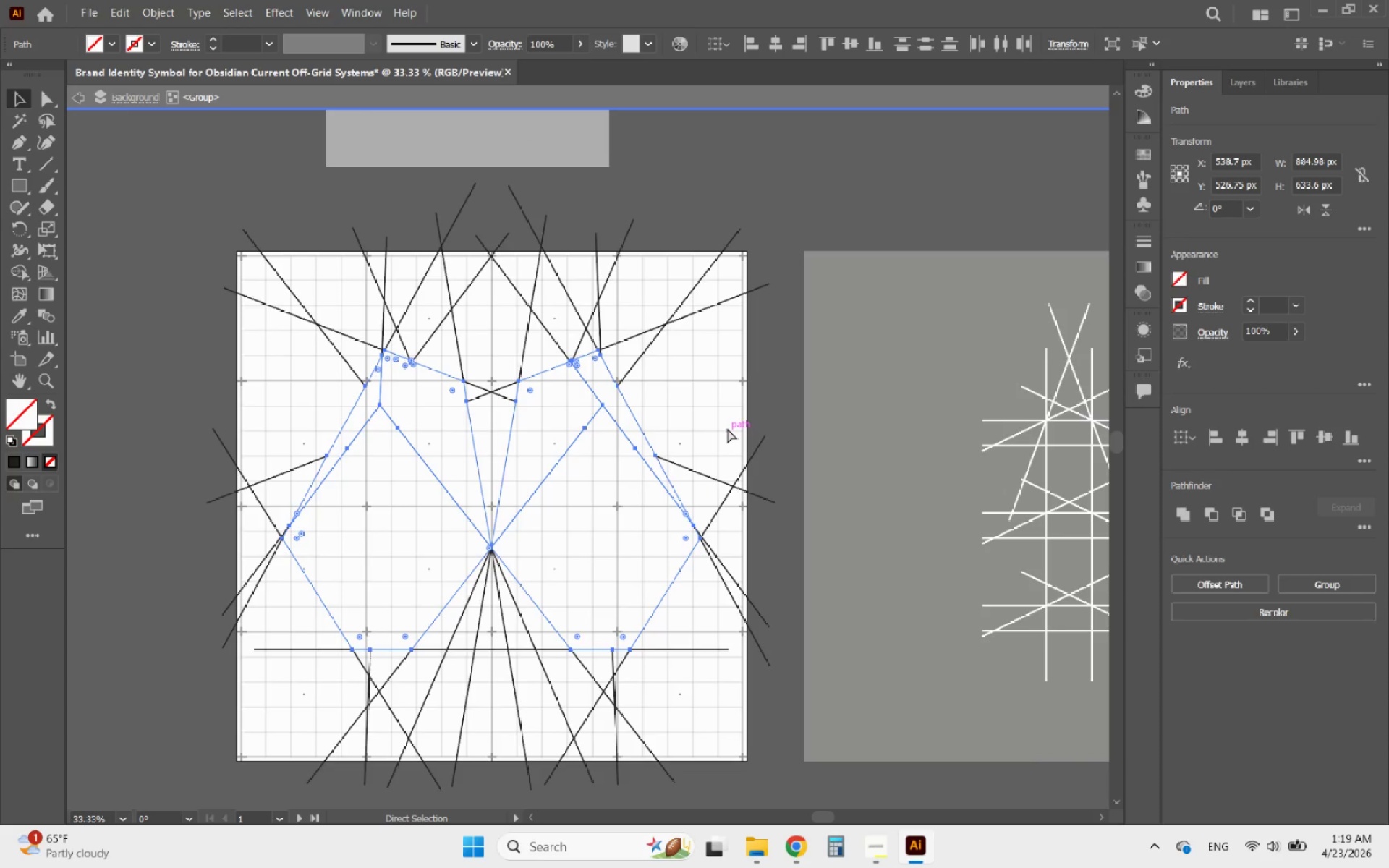 
key(Control+Z)
 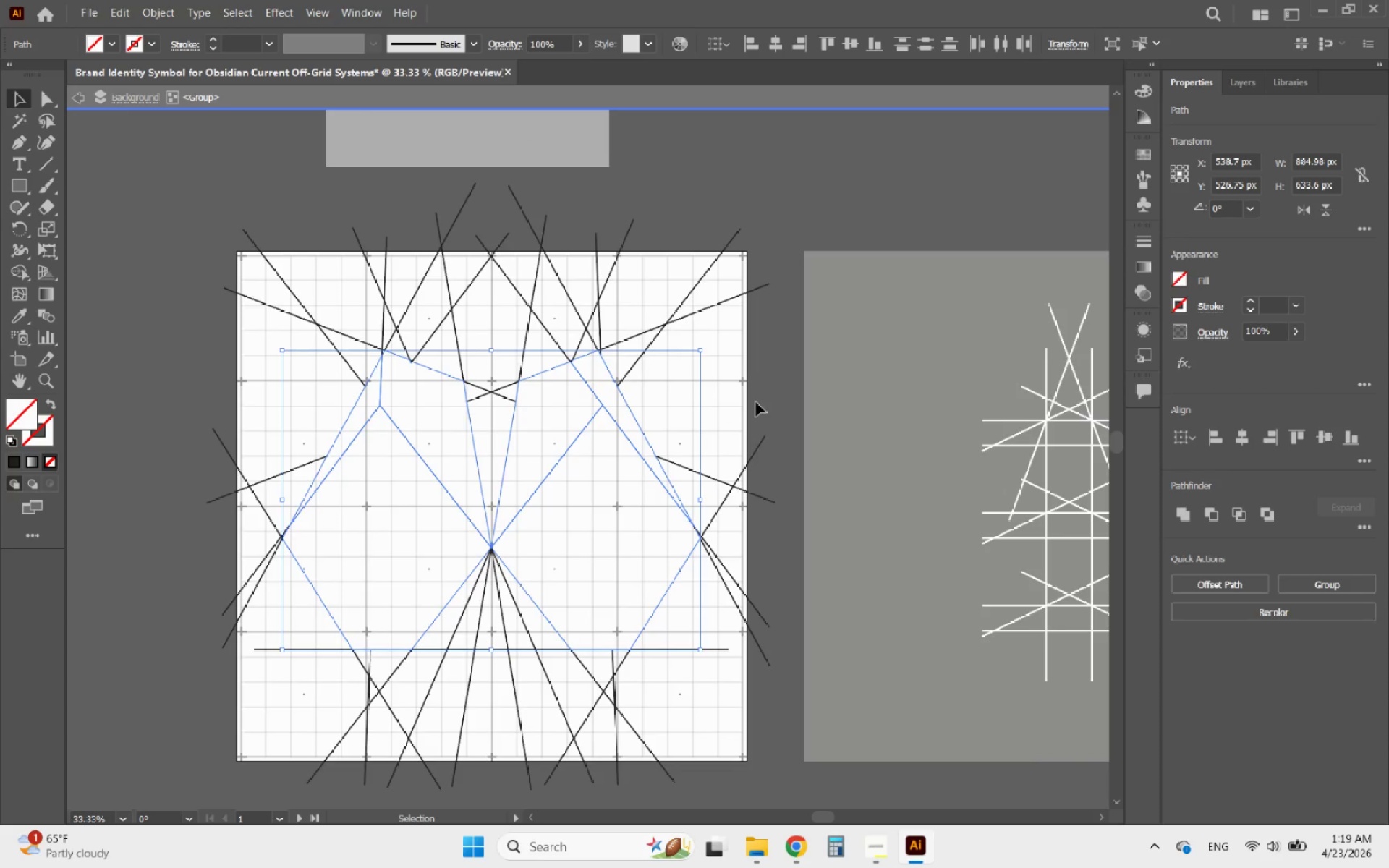 
left_click([765, 401])
 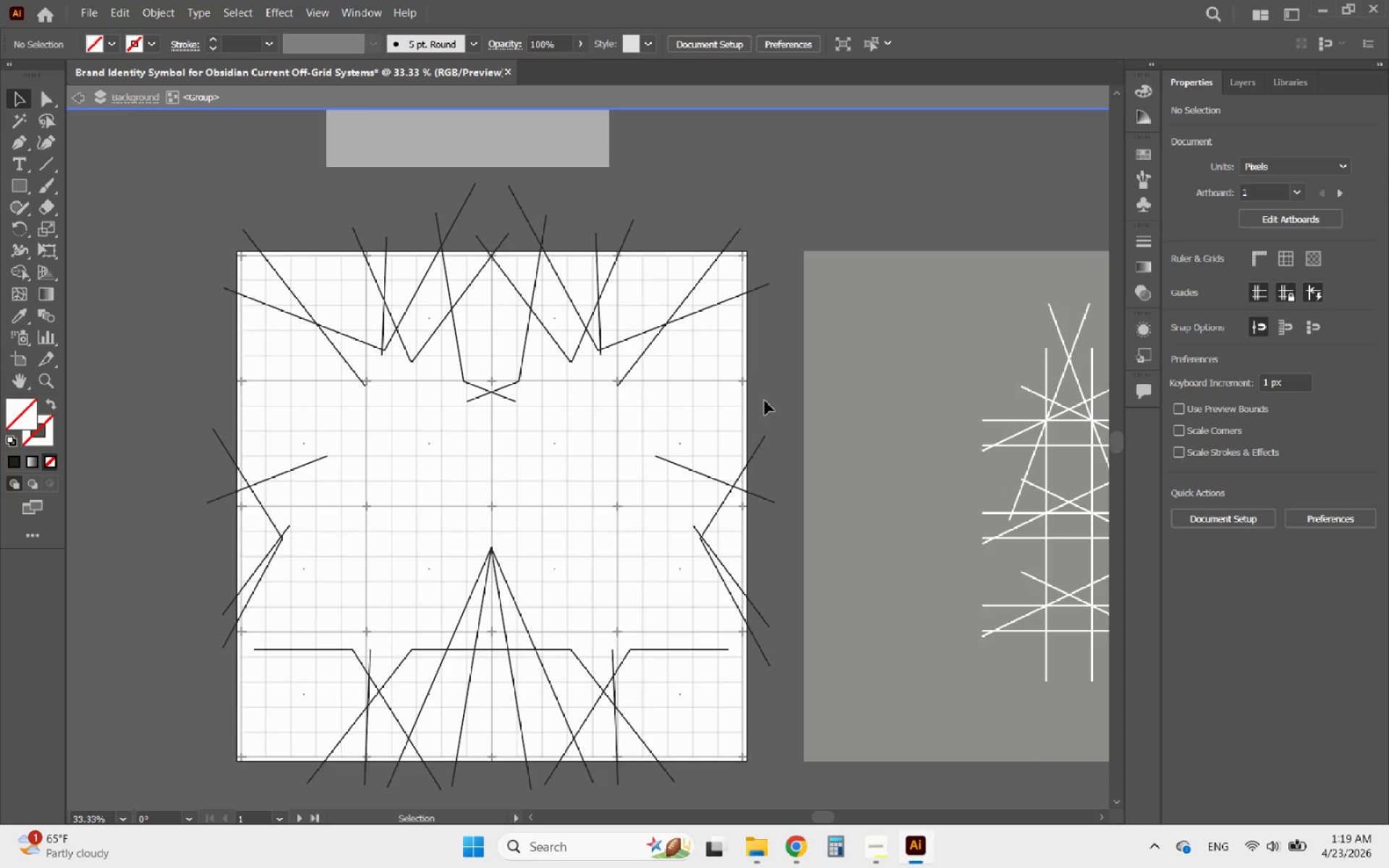 
key(Control+Z)
 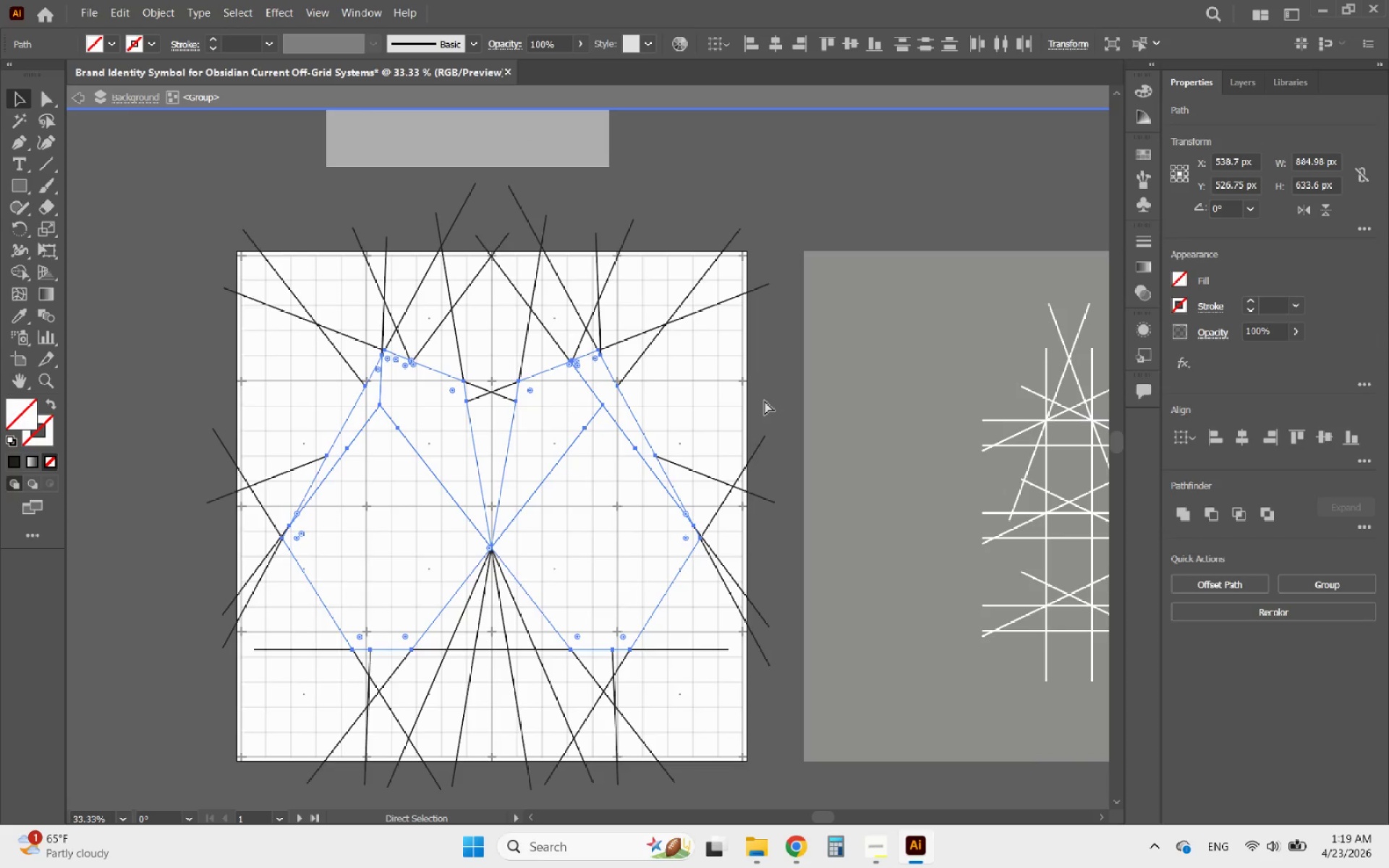 
key(Control+Z)
 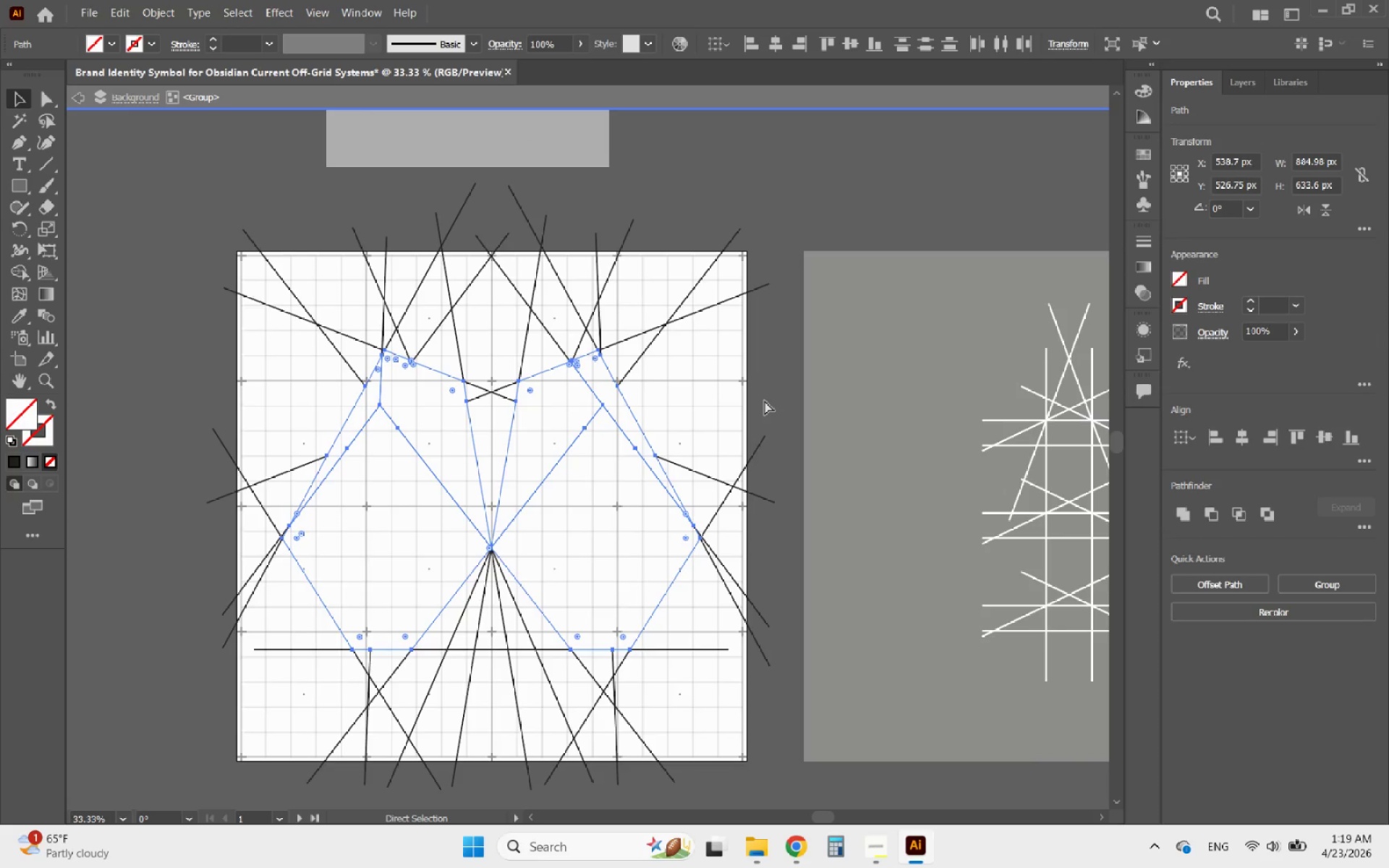 
key(Control+Z)
 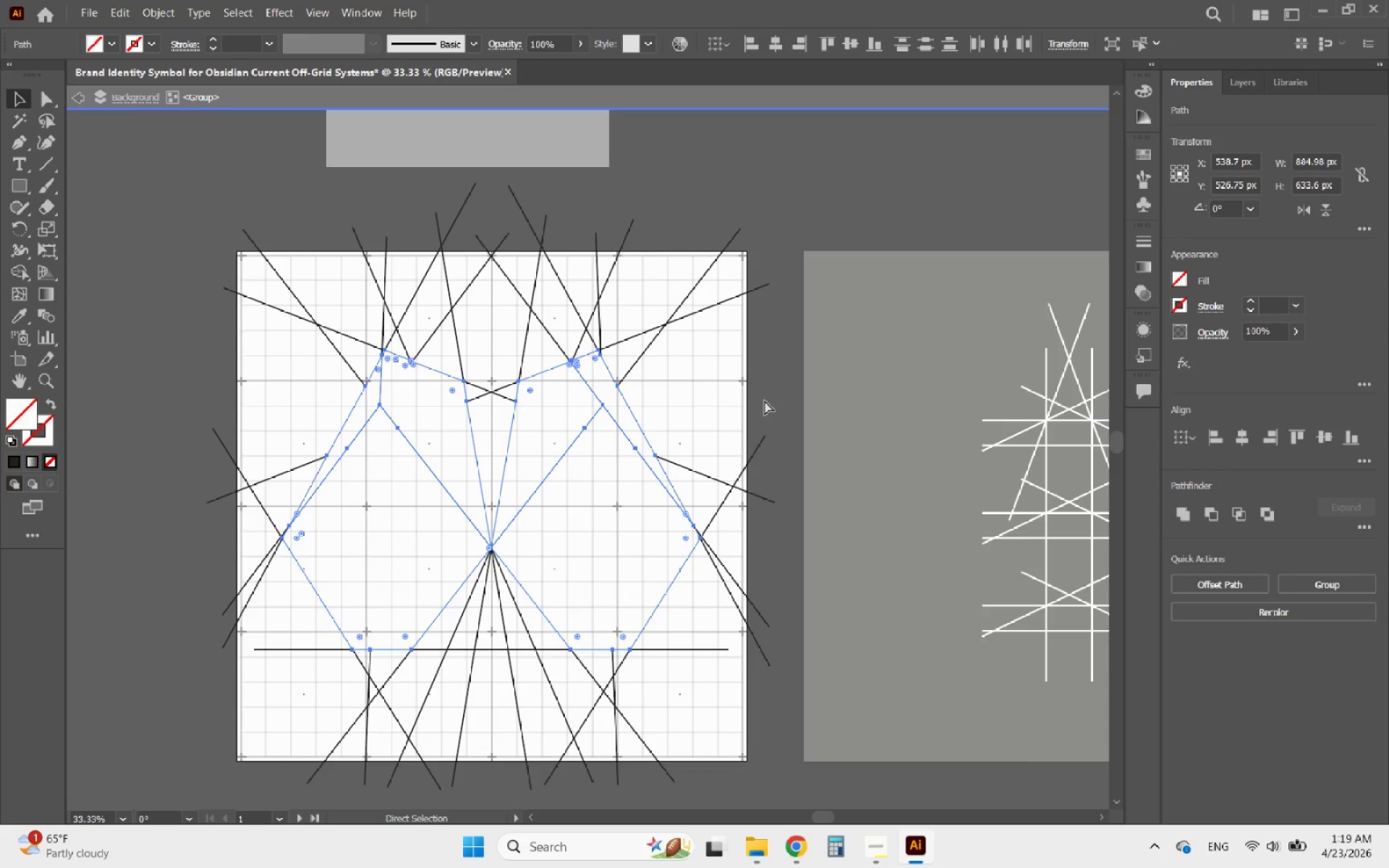 
key(Control+Z)
 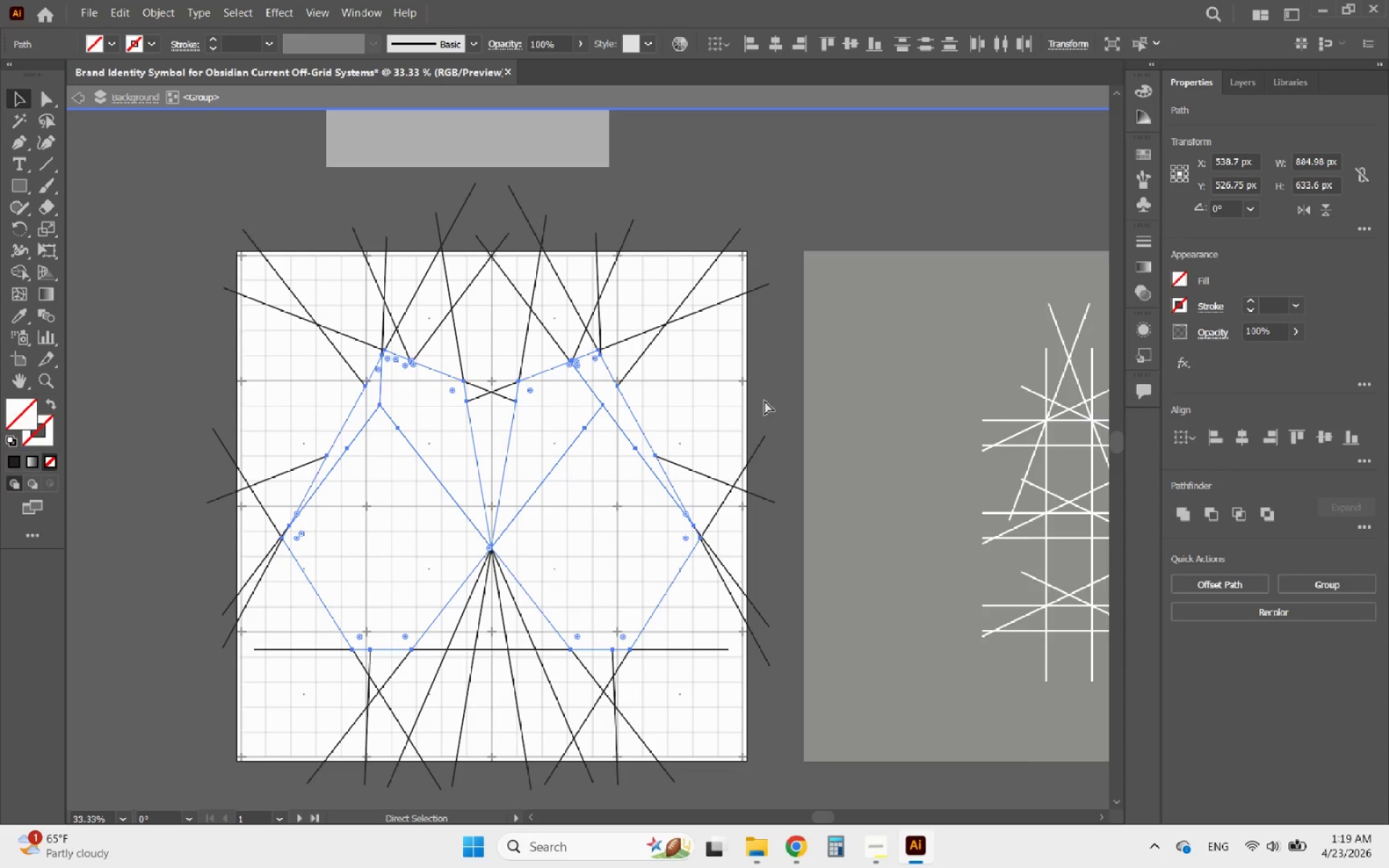 
key(Control+Z)
 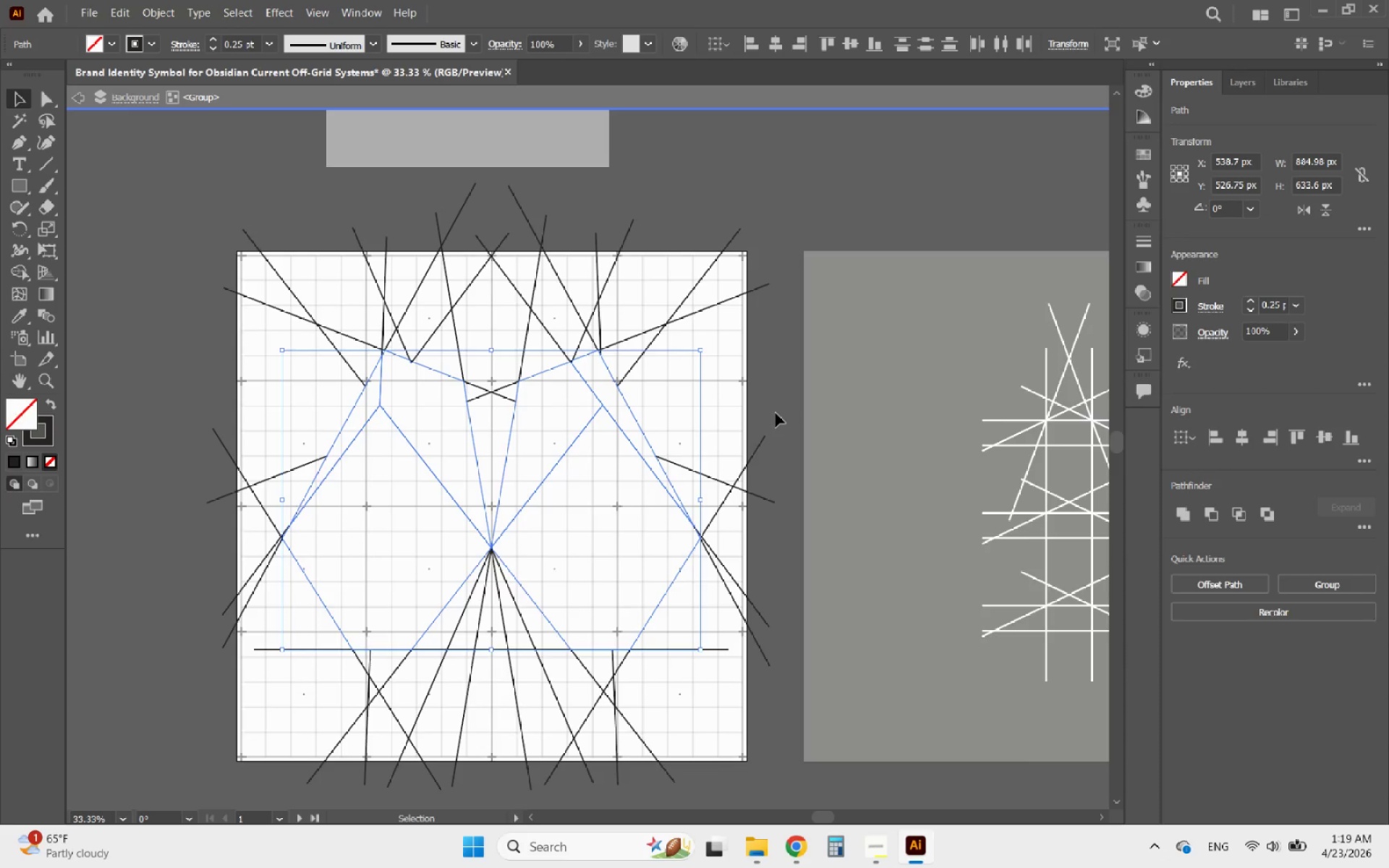 
left_click([776, 412])
 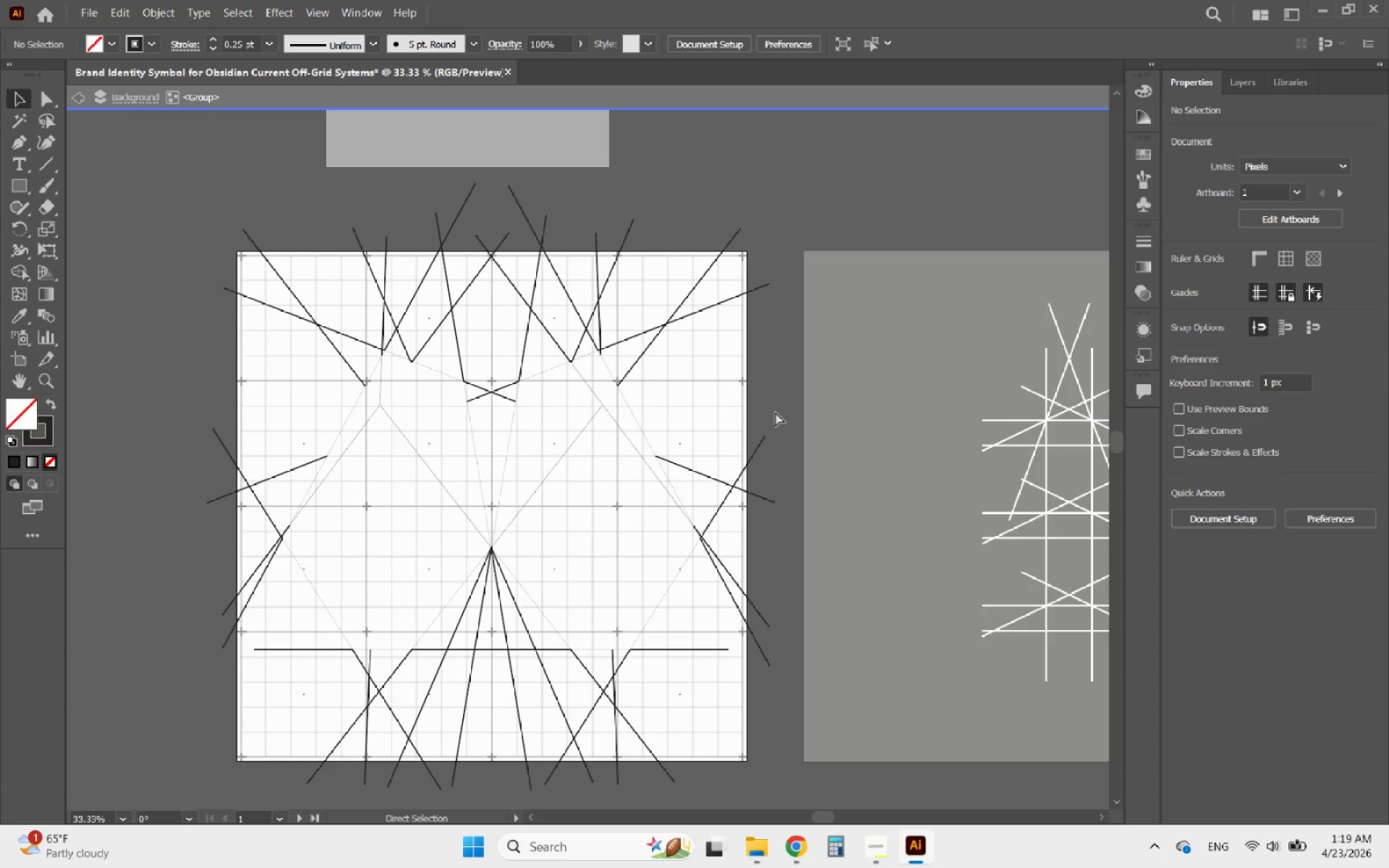 
key(Control+Z)
 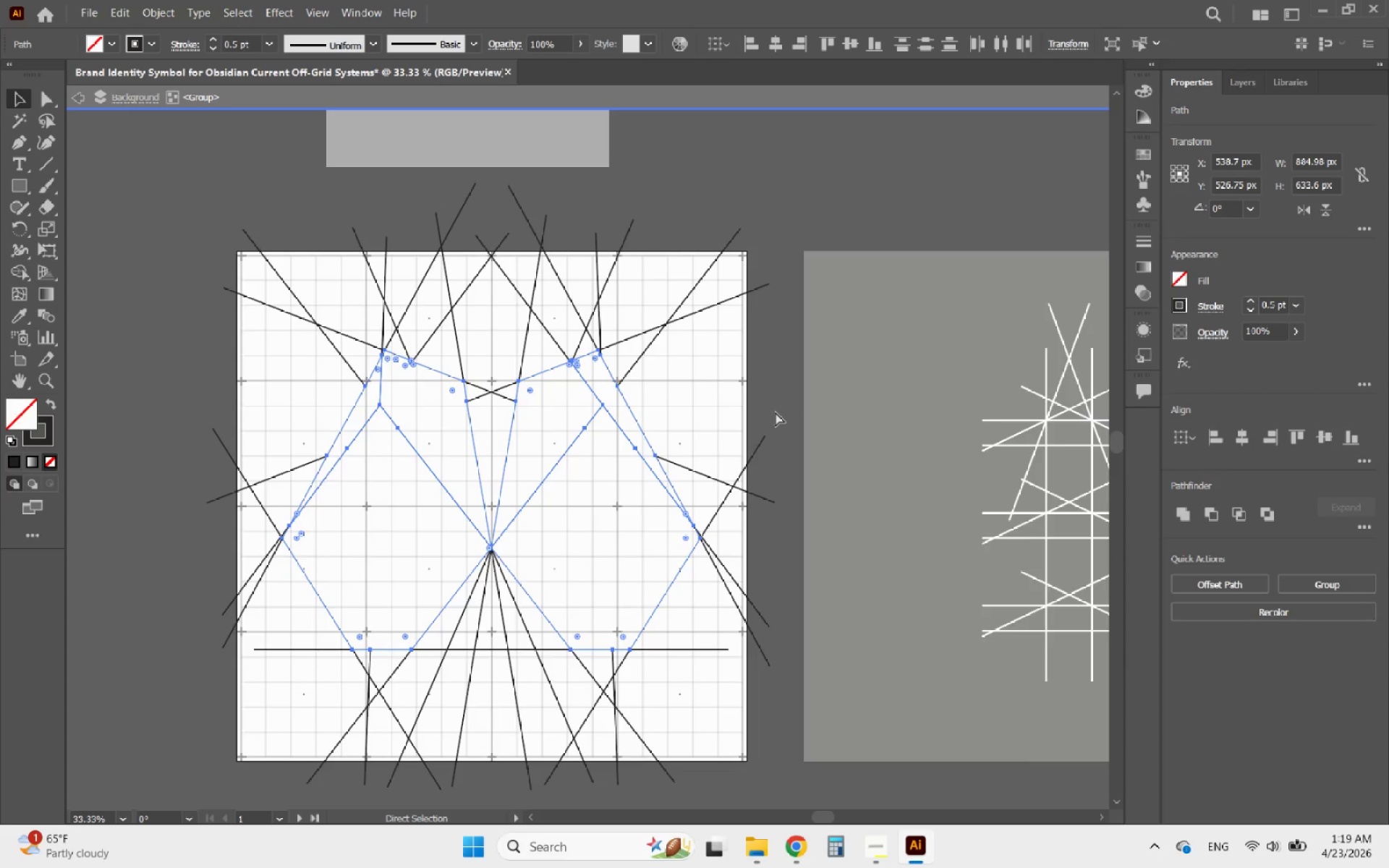 
key(Control+Z)
 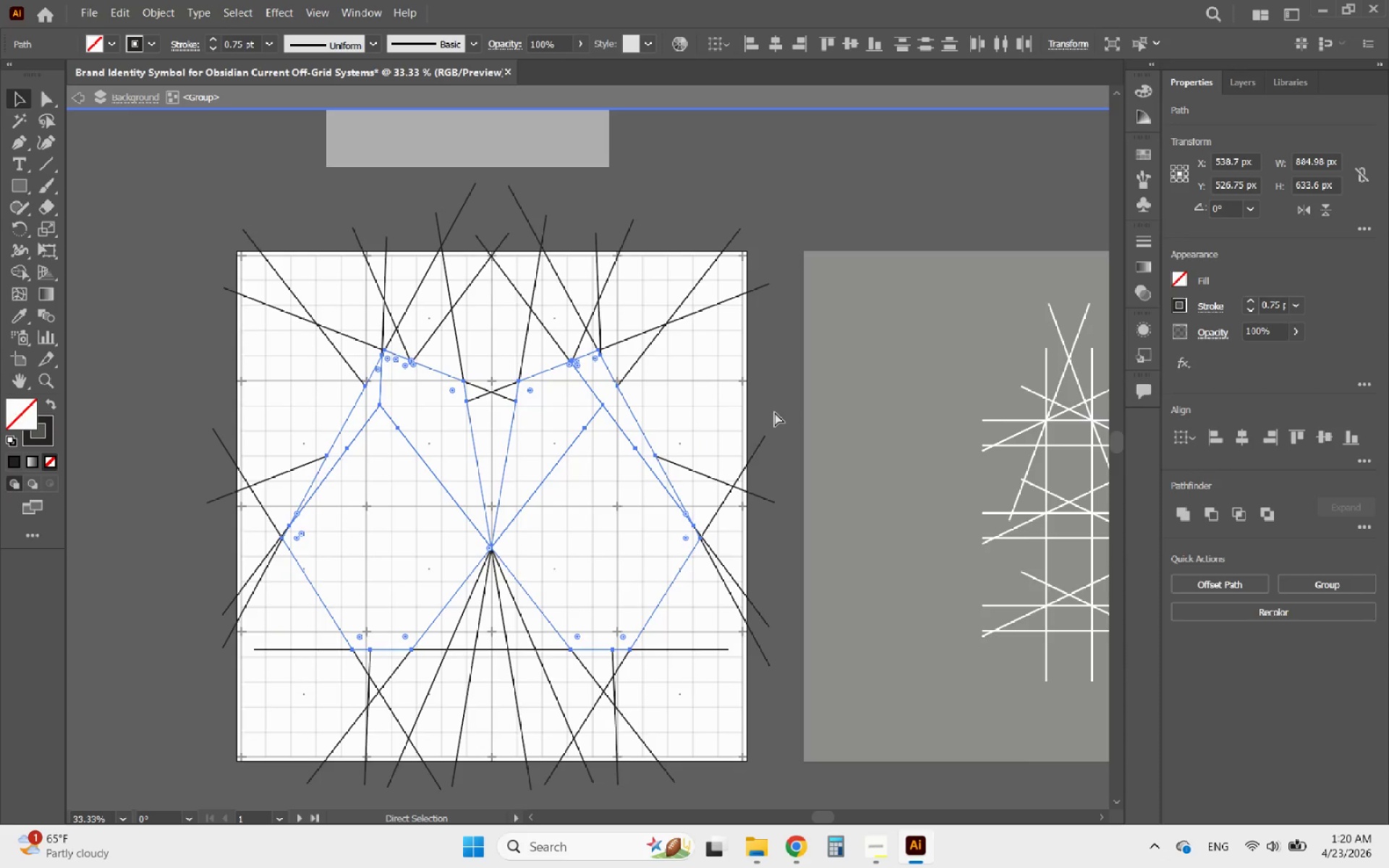 
key(Control+Z)
 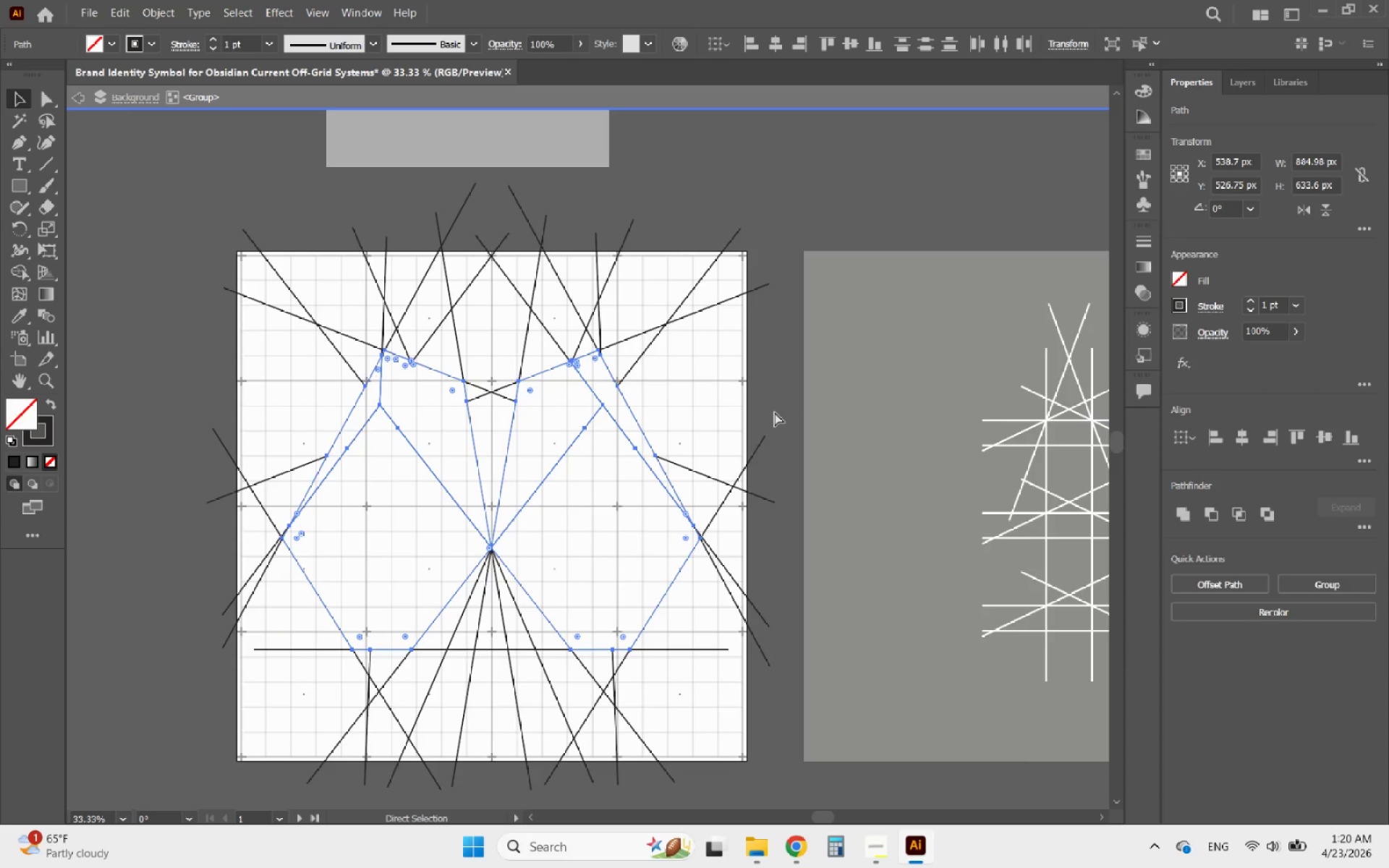 
key(Control+Z)
 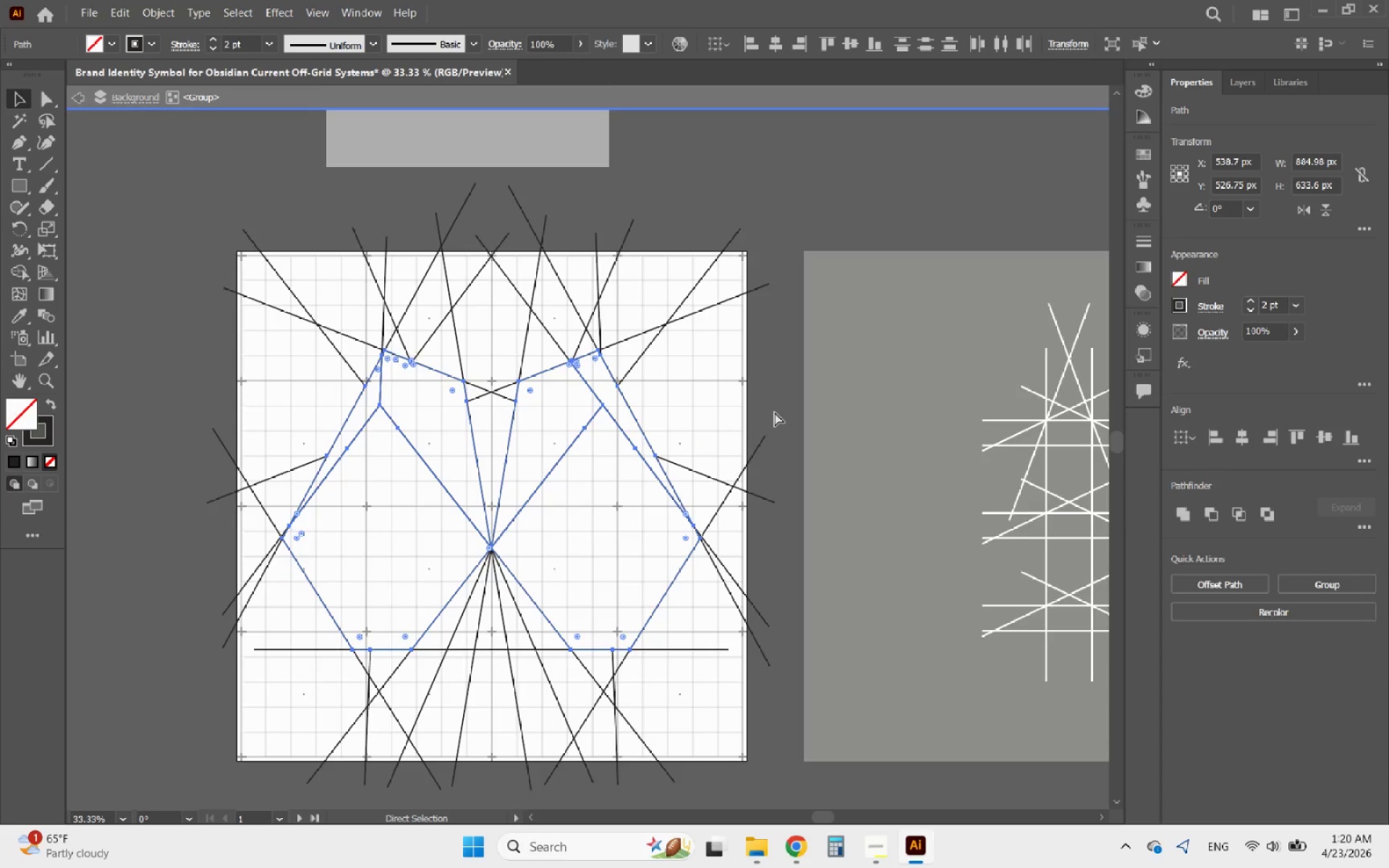 
key(Control+Z)
 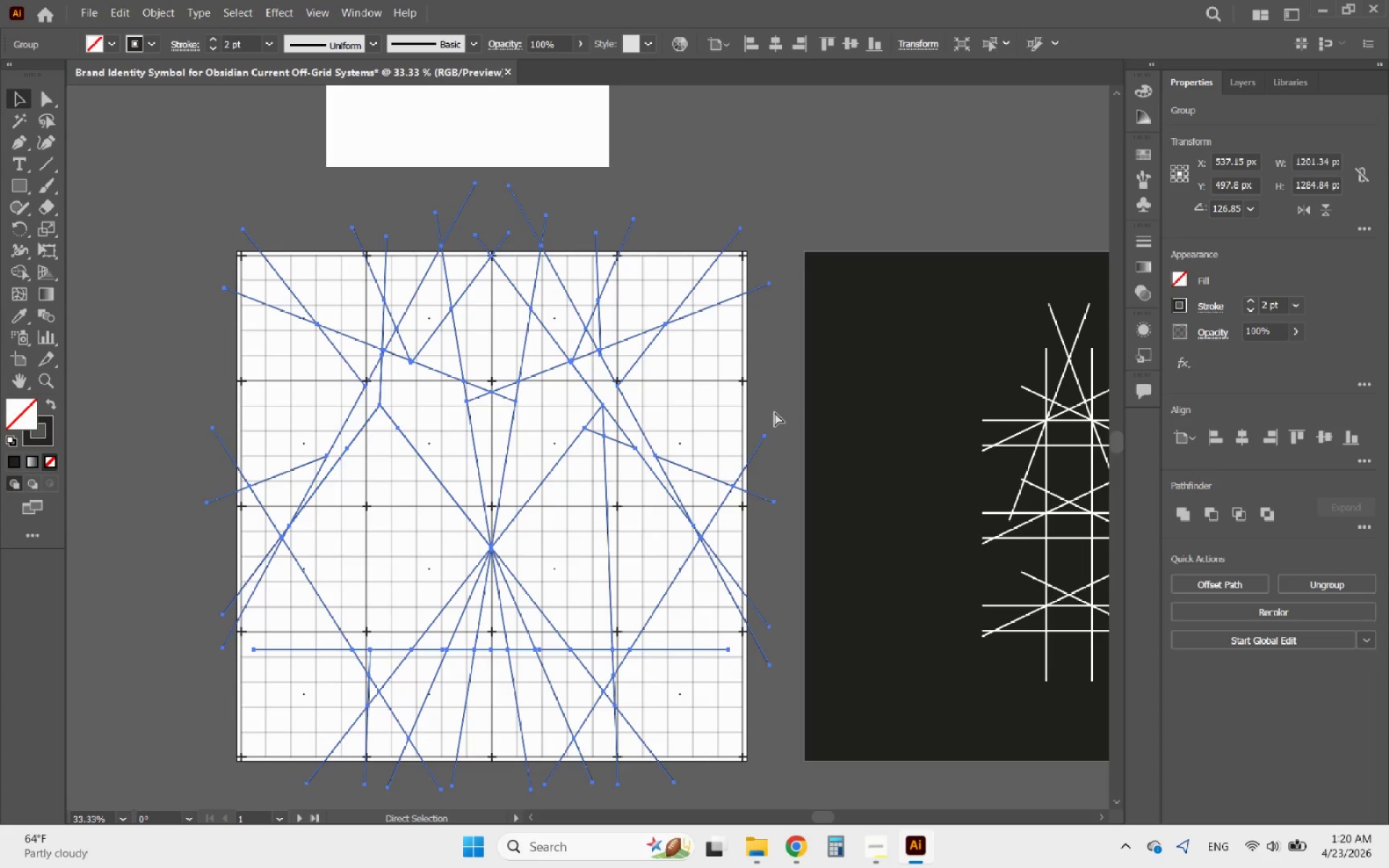 
key(Control+Z)
 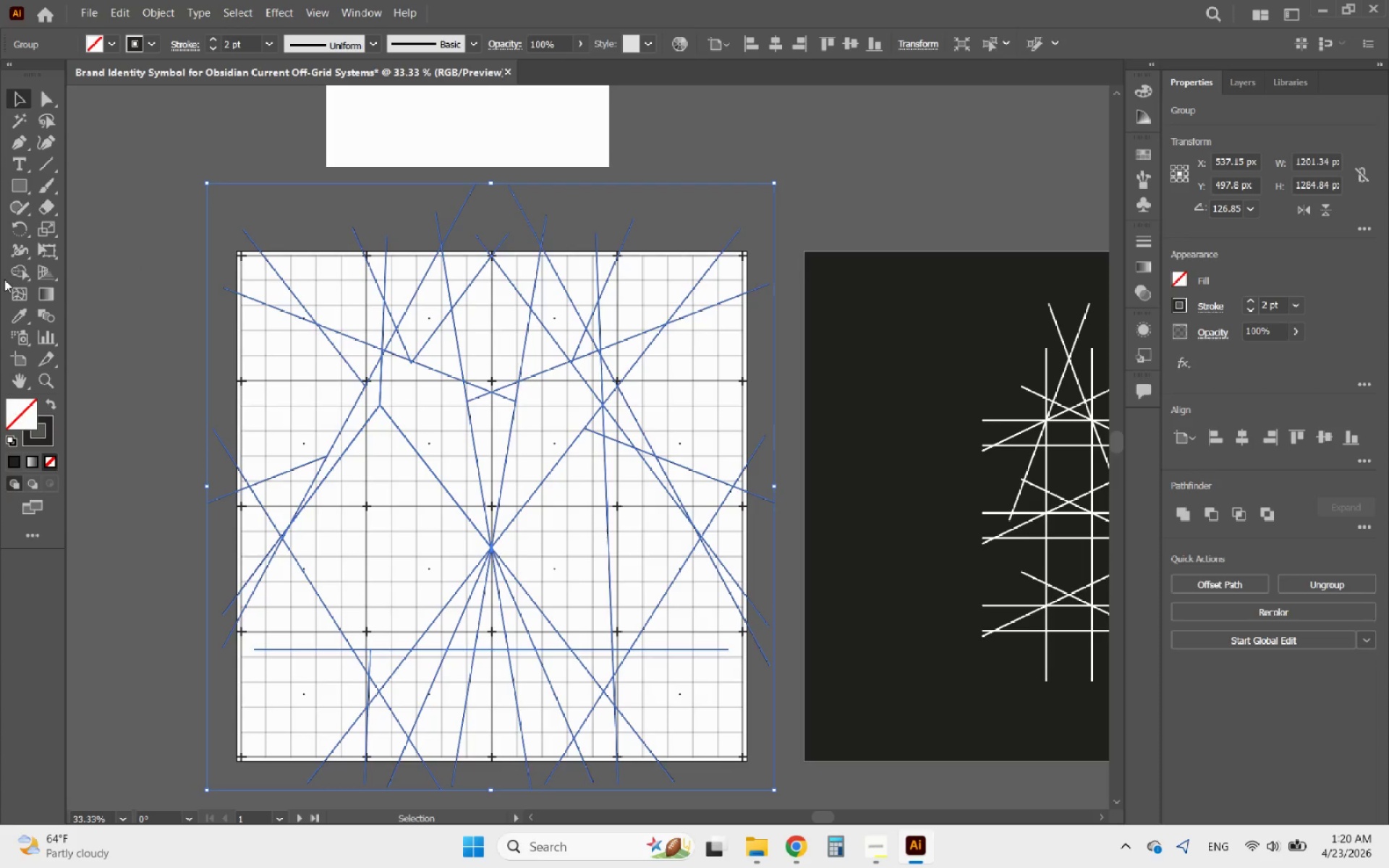 
left_click([18, 273])
 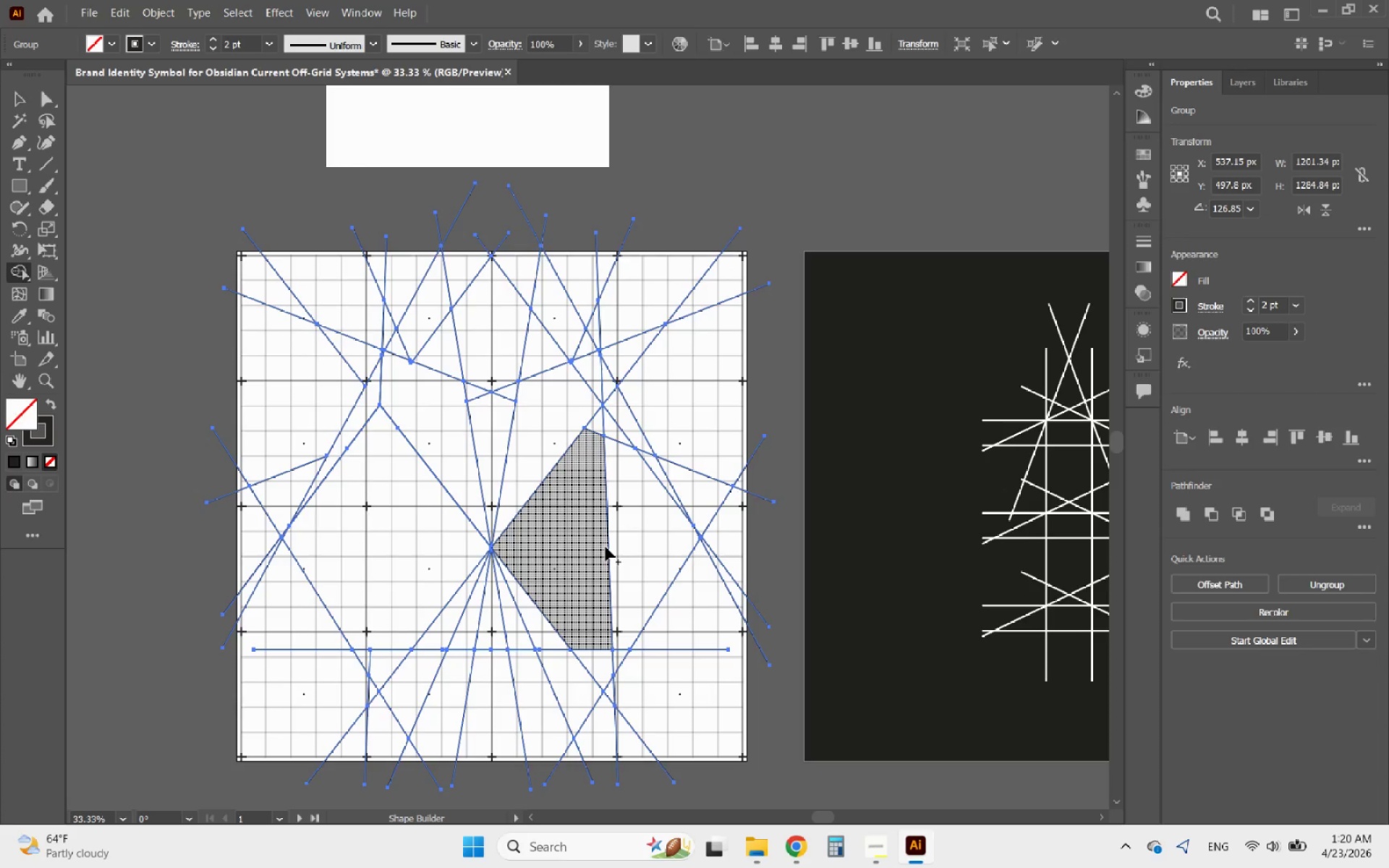 
left_click_drag(start_coordinate=[590, 541], to_coordinate=[596, 423])
 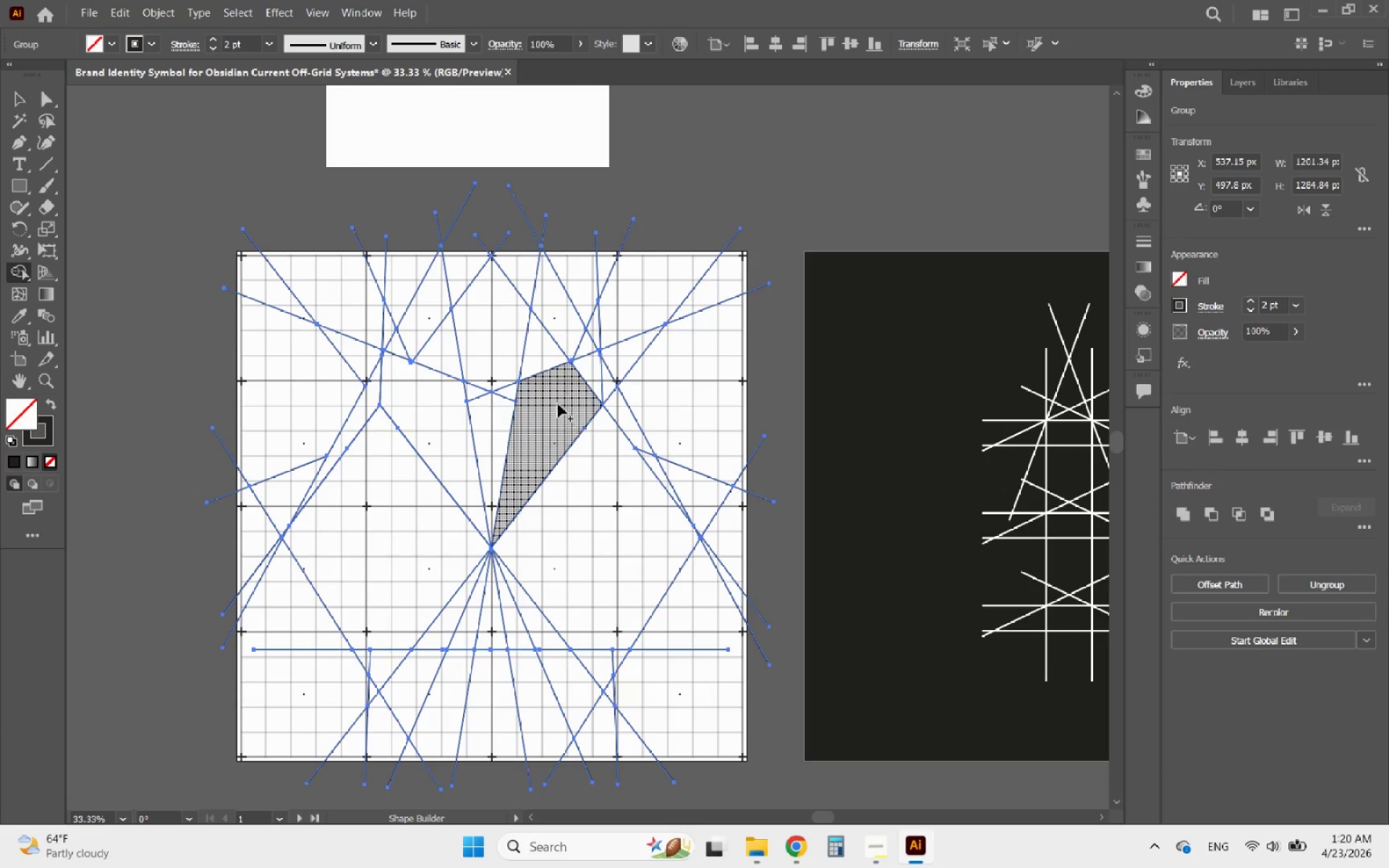 
left_click_drag(start_coordinate=[556, 395], to_coordinate=[535, 431])
 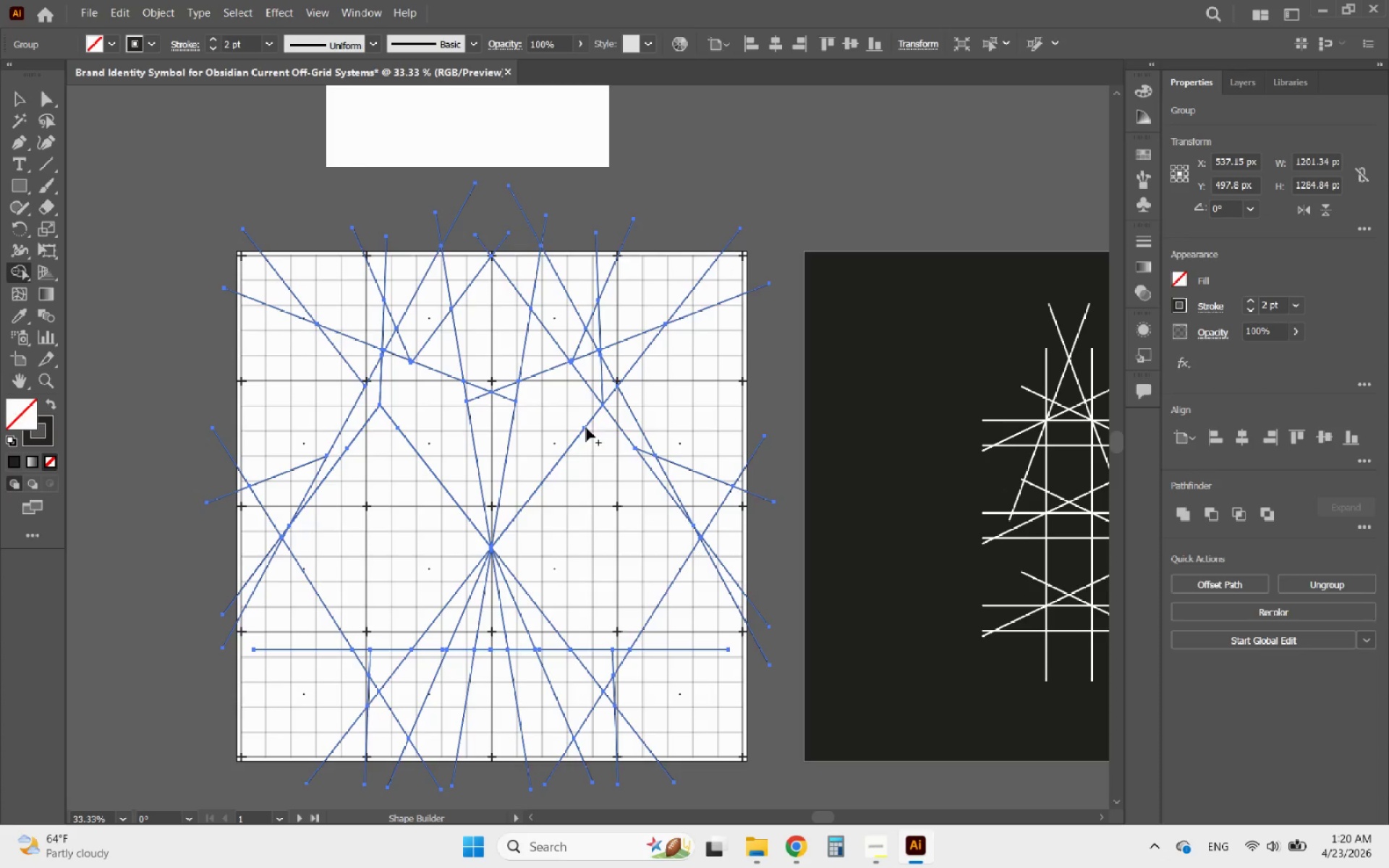 
wait(12.52)
 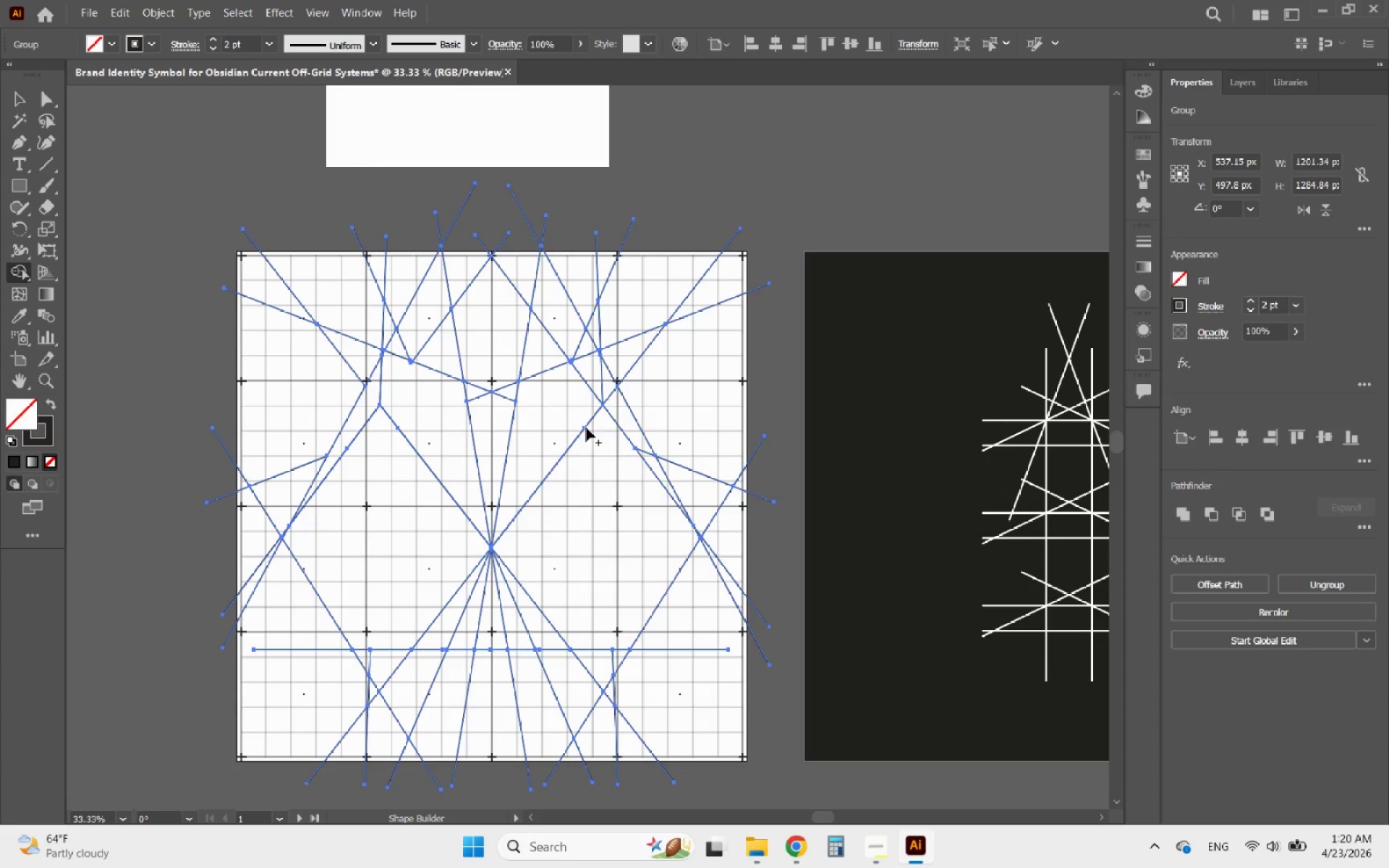 
left_click_drag(start_coordinate=[579, 383], to_coordinate=[591, 377])
 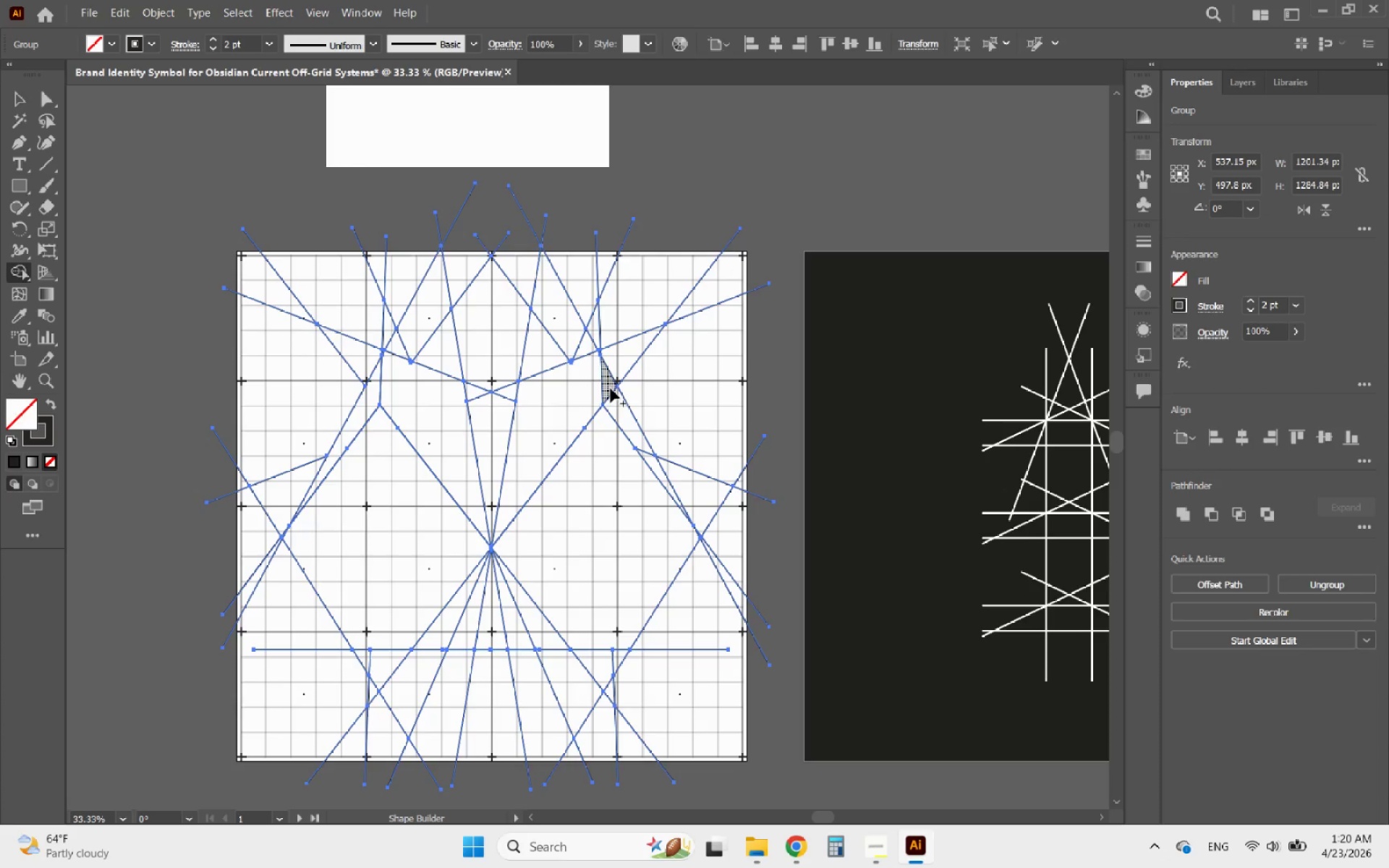 
left_click_drag(start_coordinate=[608, 388], to_coordinate=[653, 460])
 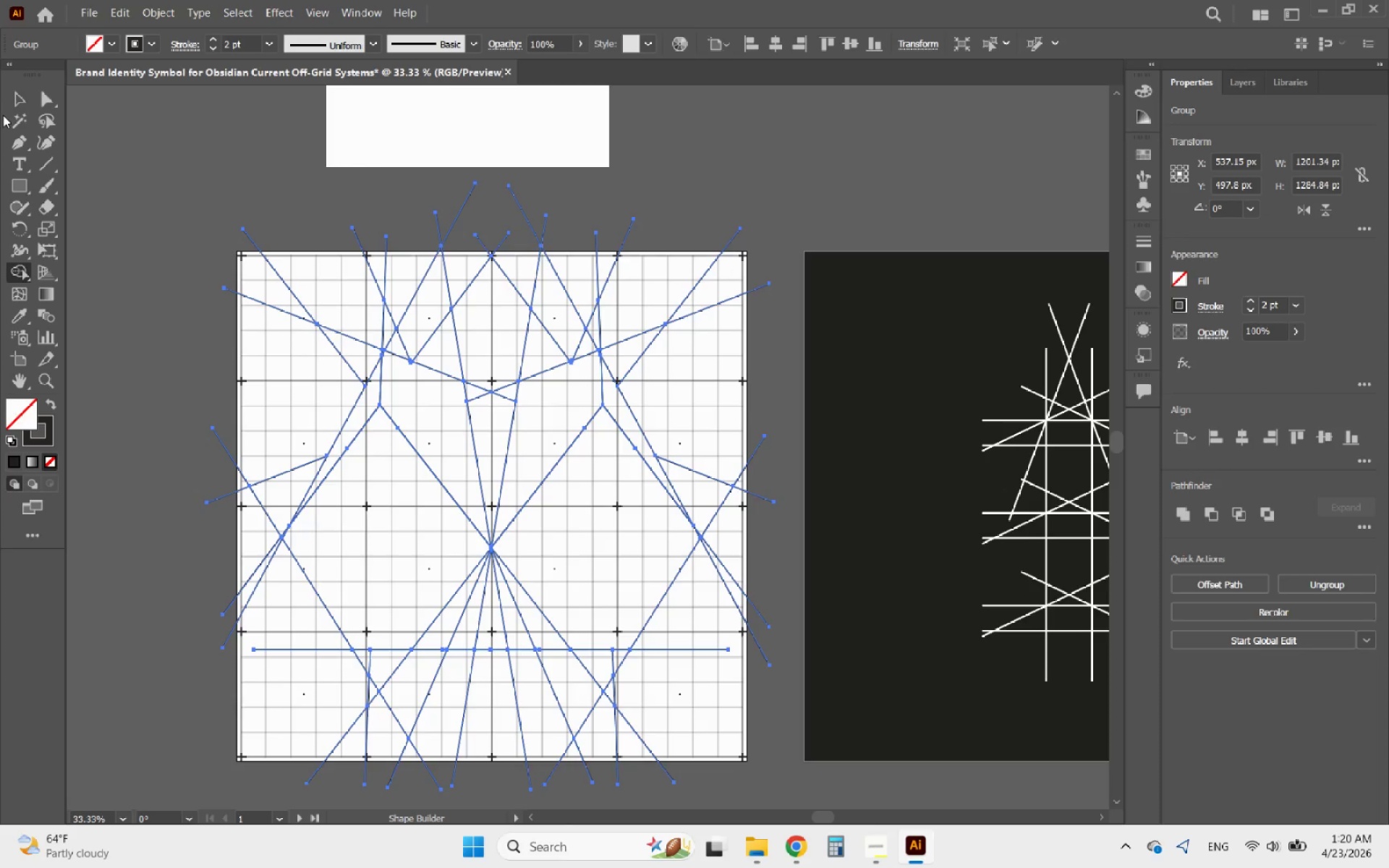 
left_click([17, 98])
 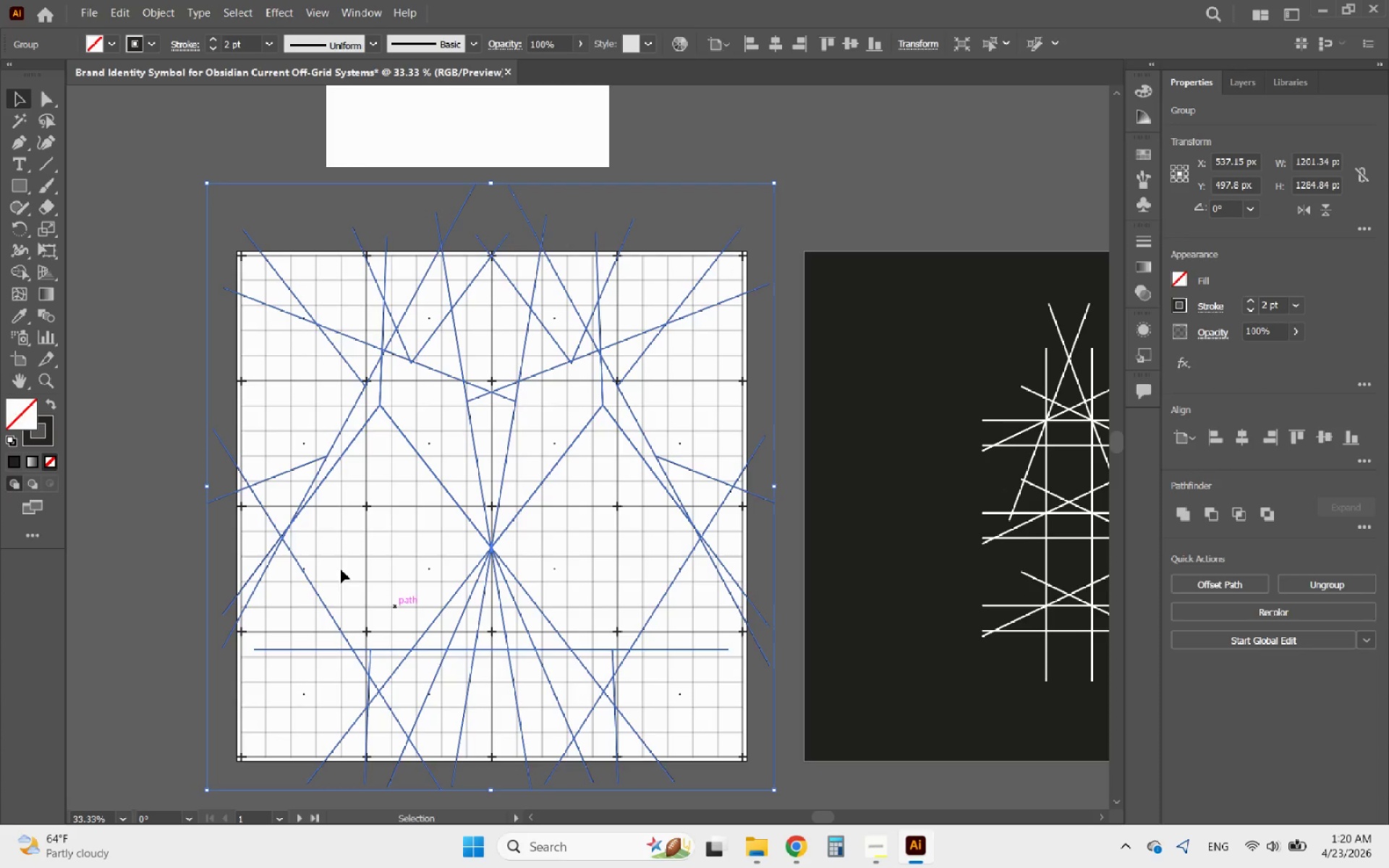 
left_click([166, 441])
 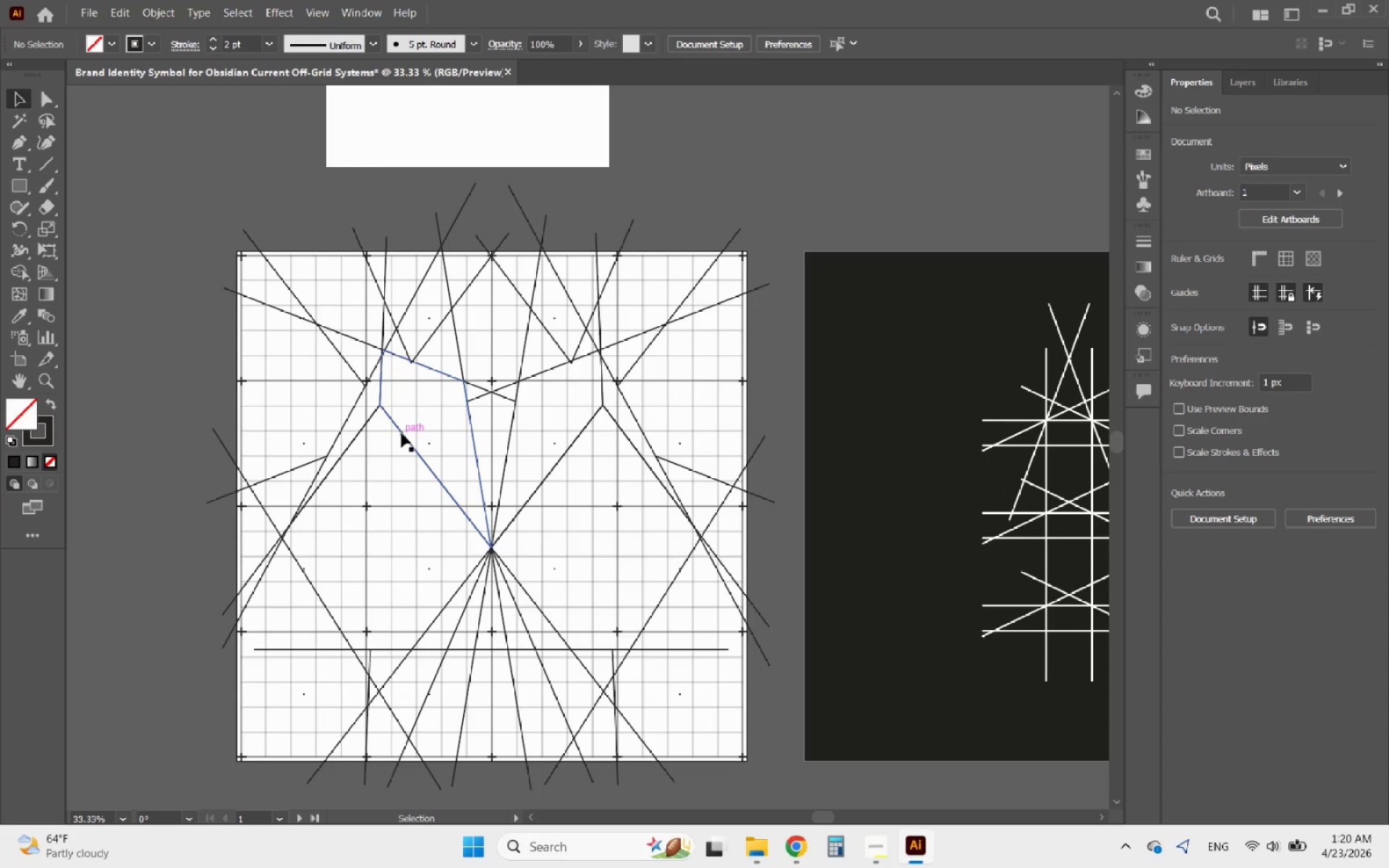 
left_click([402, 433])
 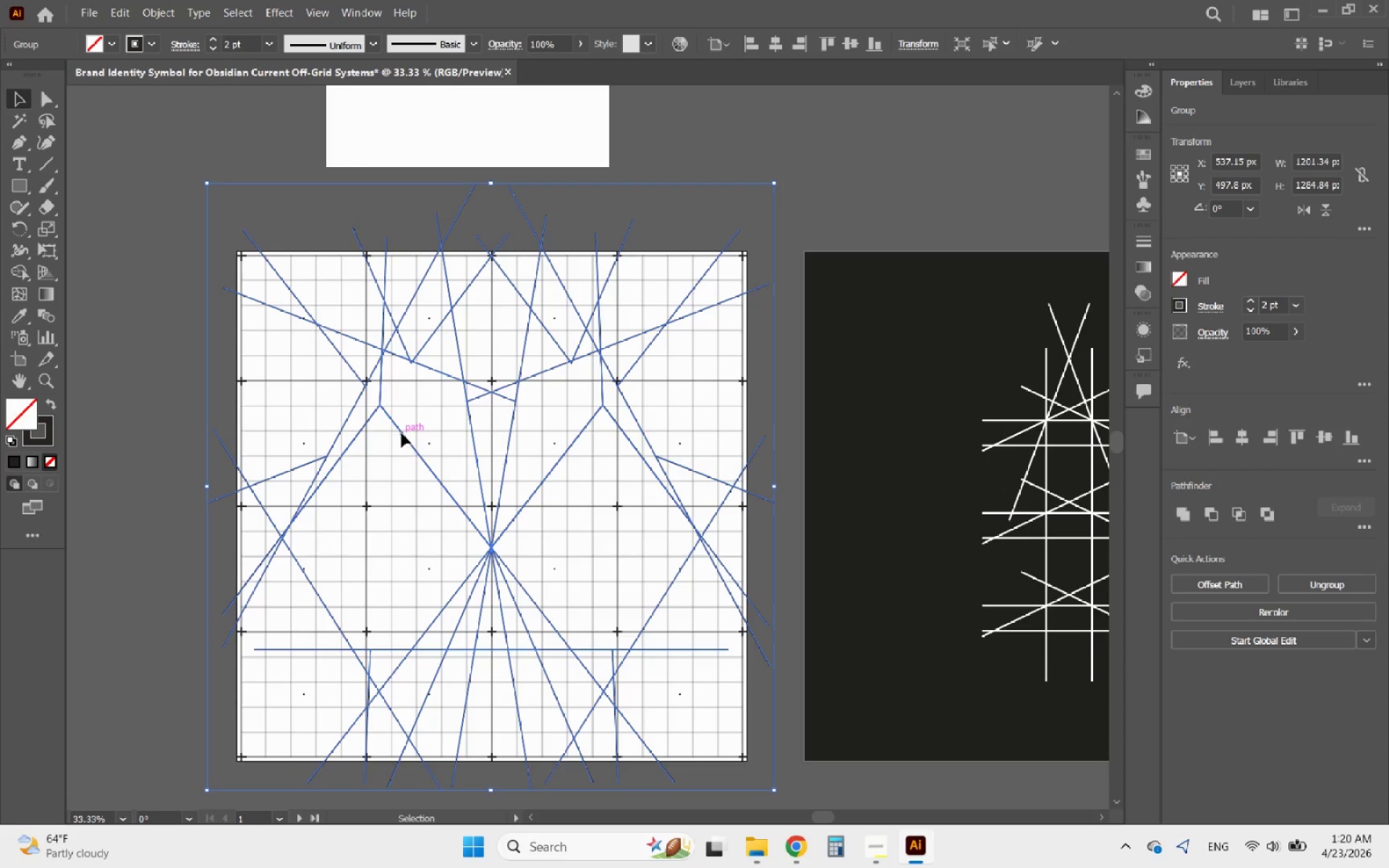 
double_click([402, 433])
 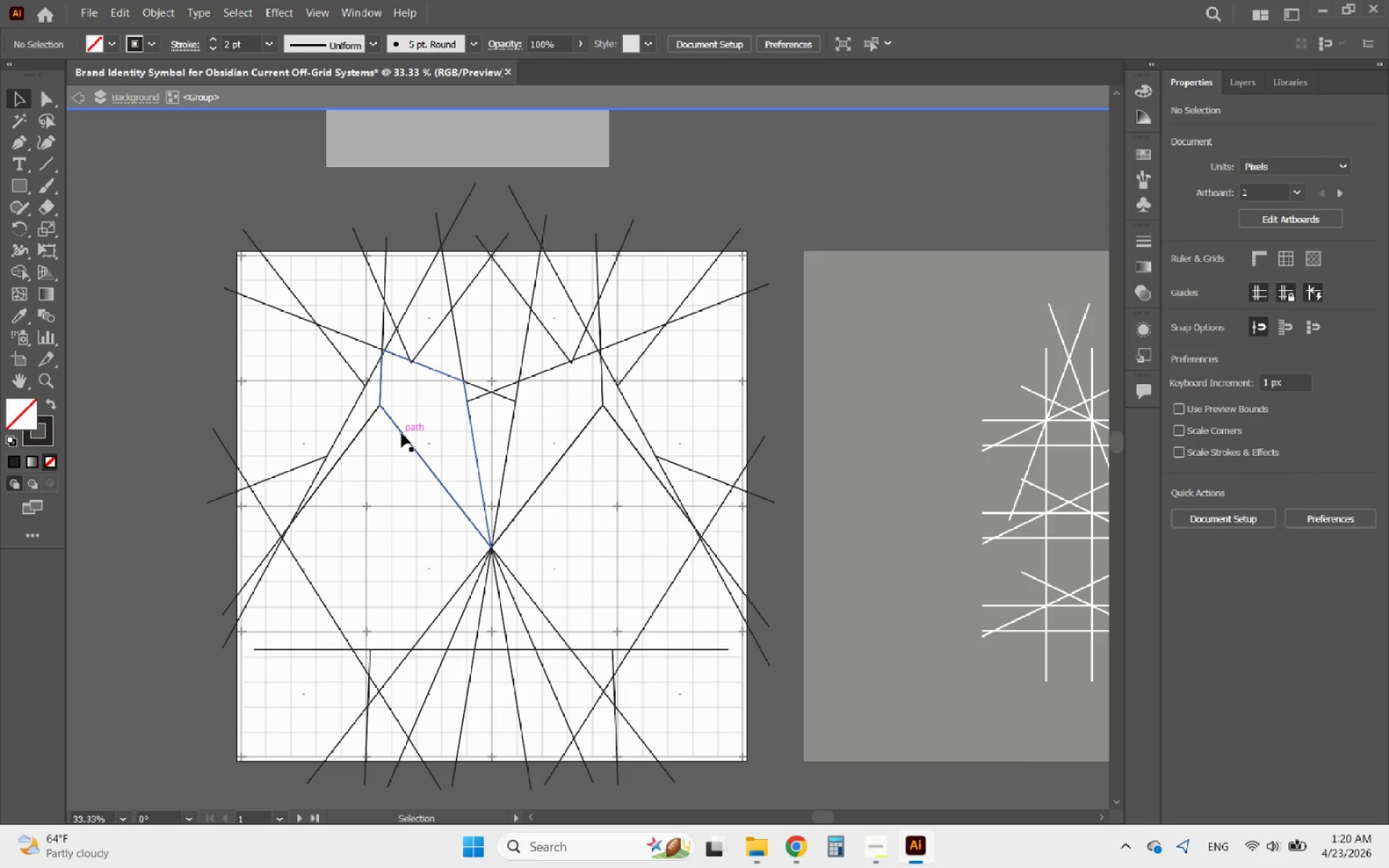 
triple_click([402, 433])
 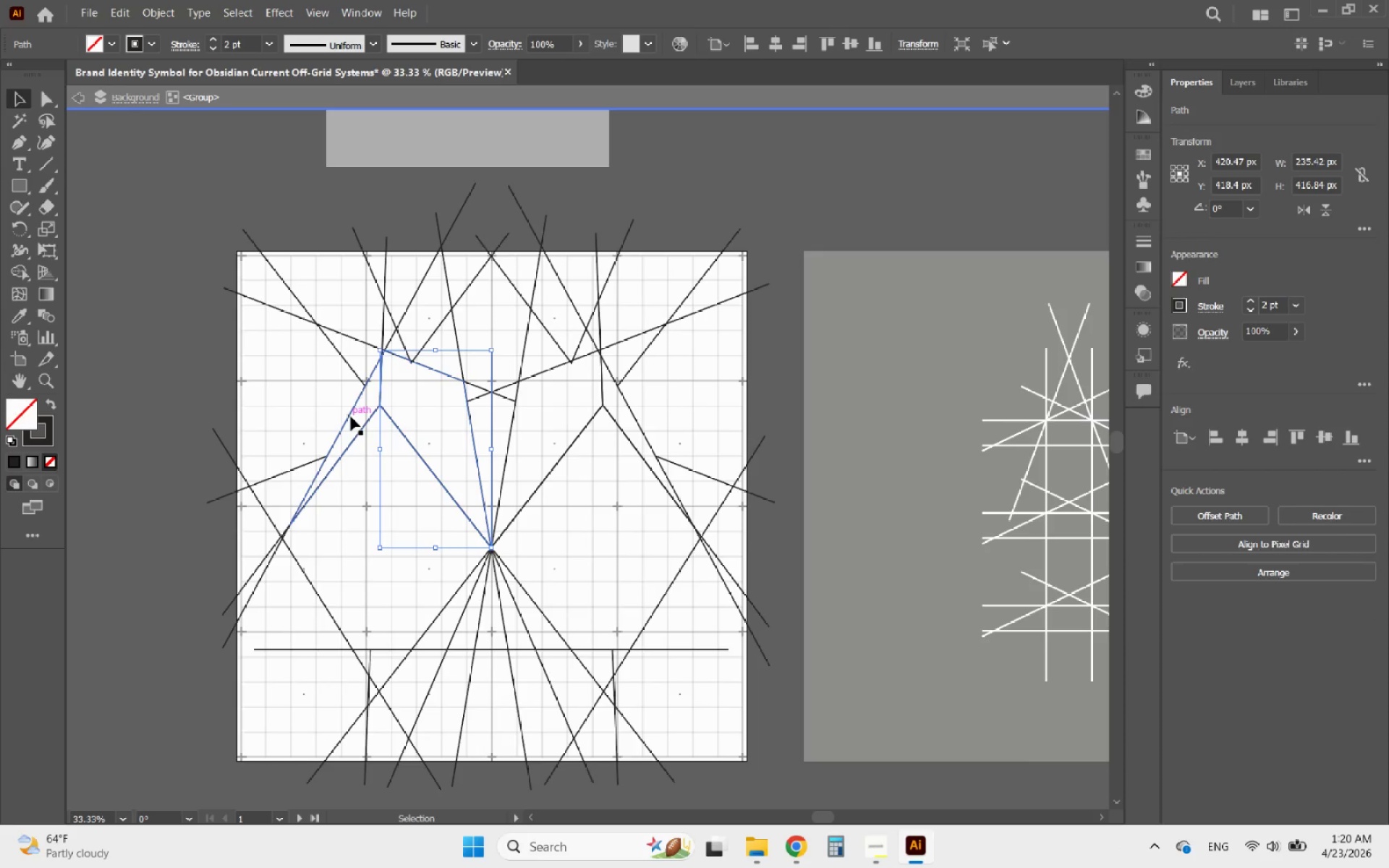 
hold_key(key=ShiftLeft, duration=7.48)
left_click([351, 417])
 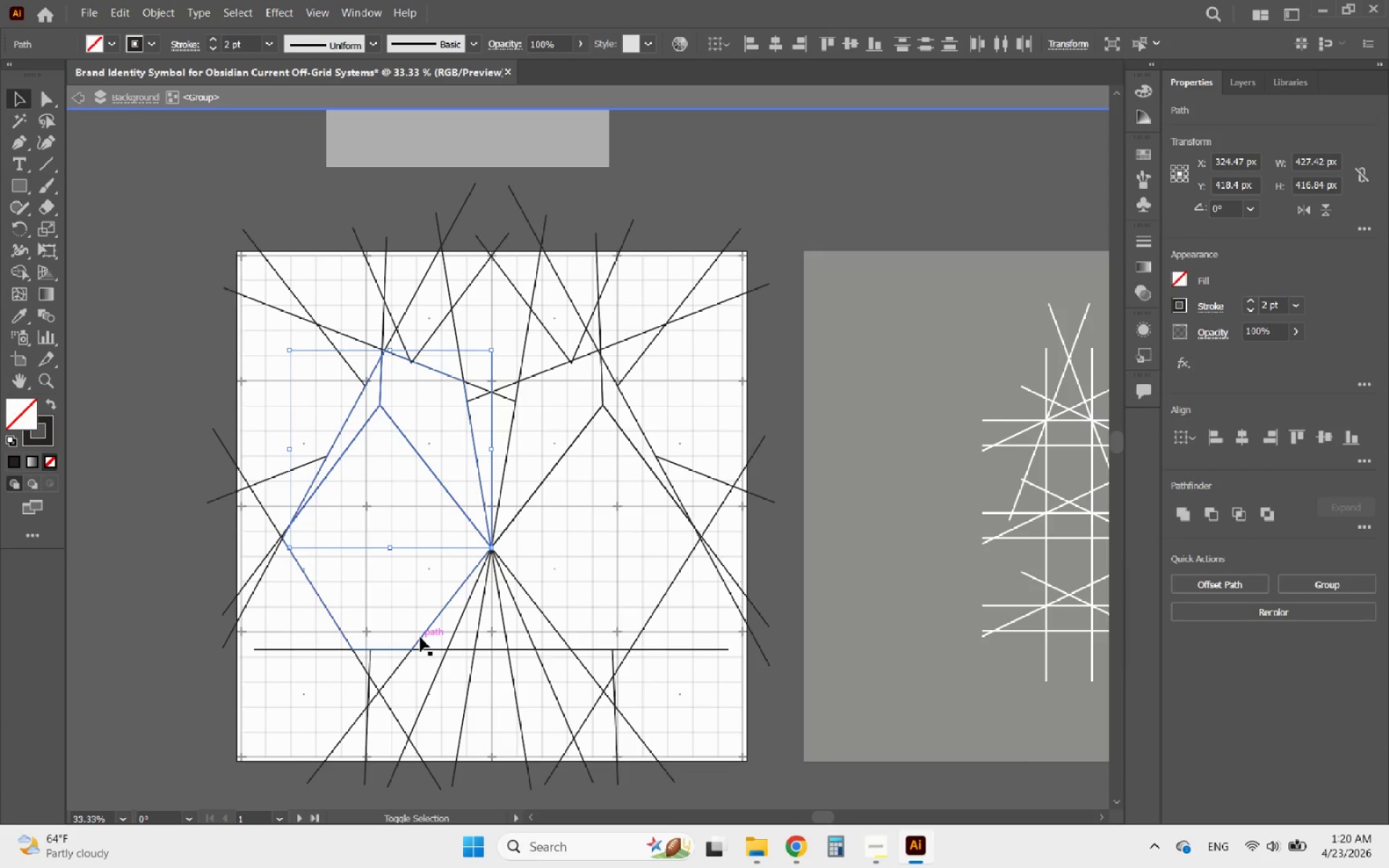 
left_click([420, 637])
 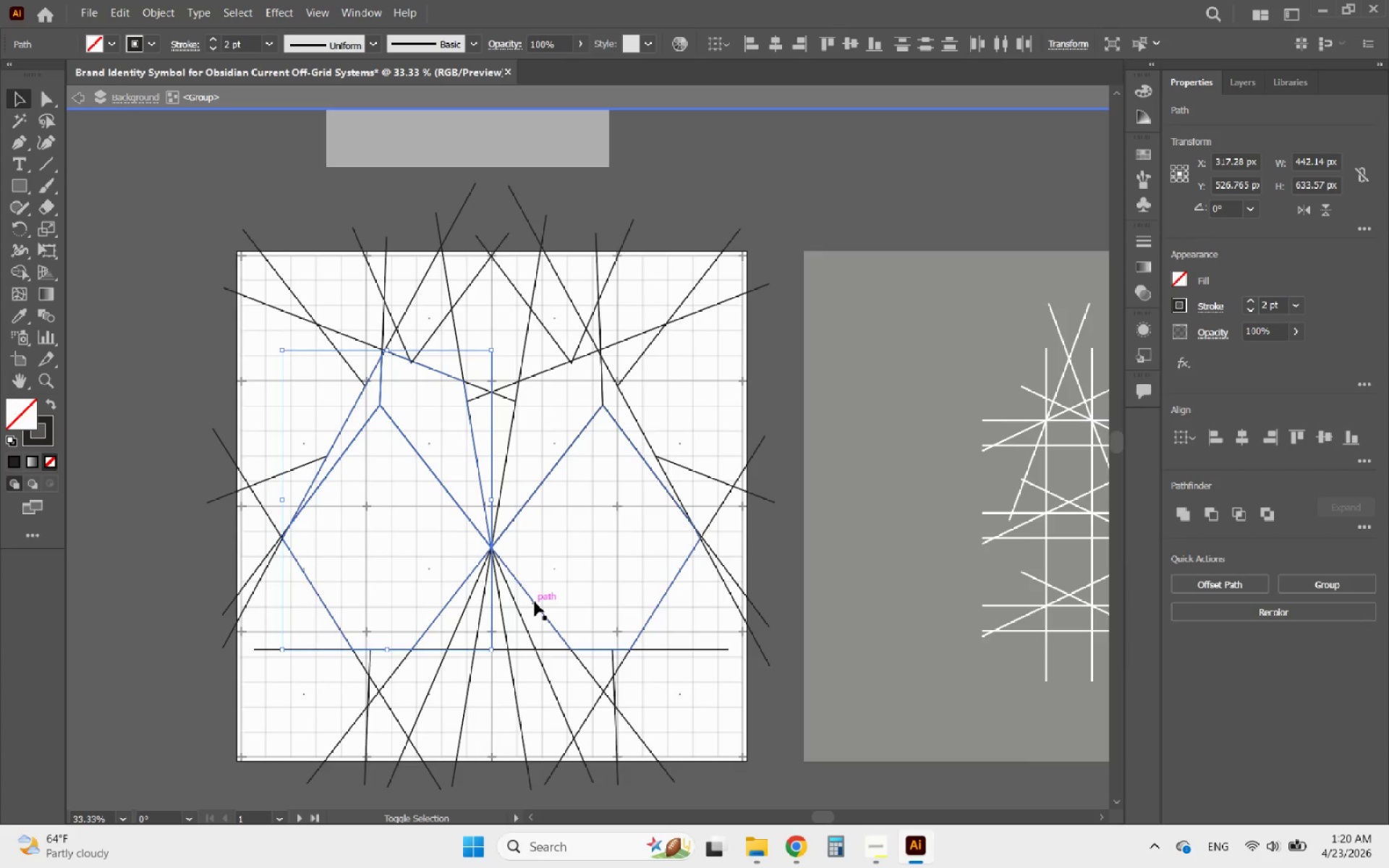 
left_click([535, 602])
 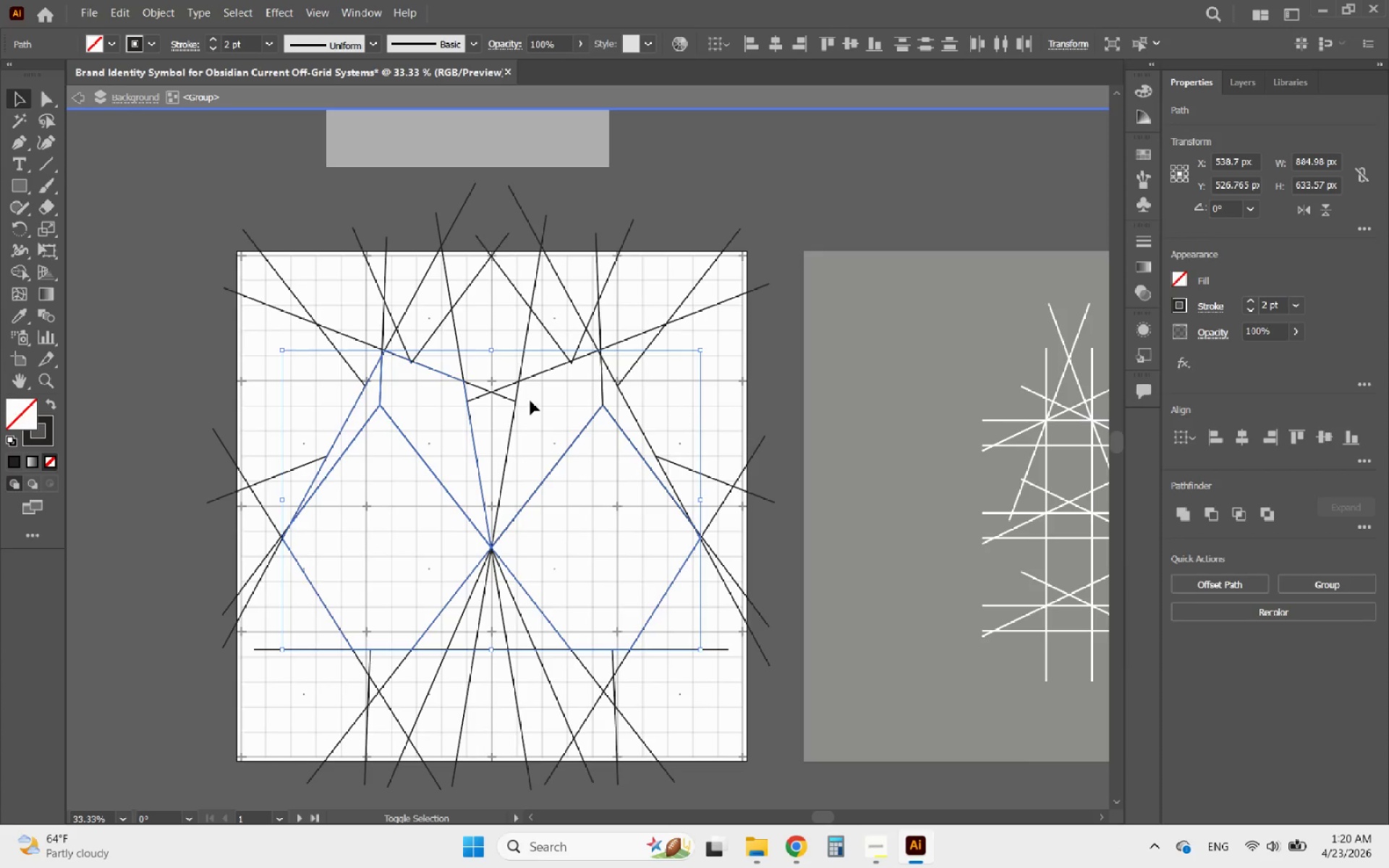 
left_click([514, 423])
 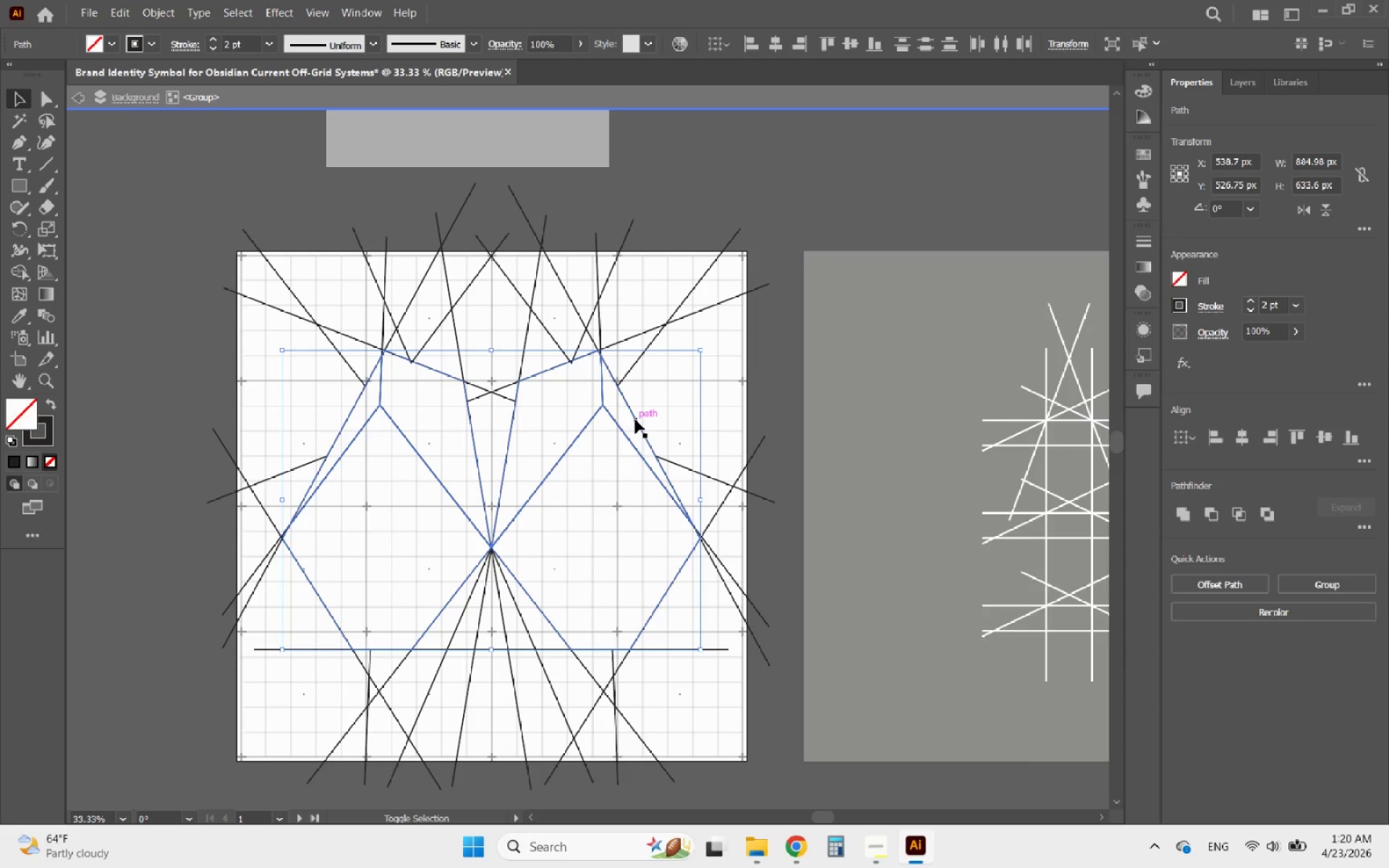 
left_click([635, 420])
 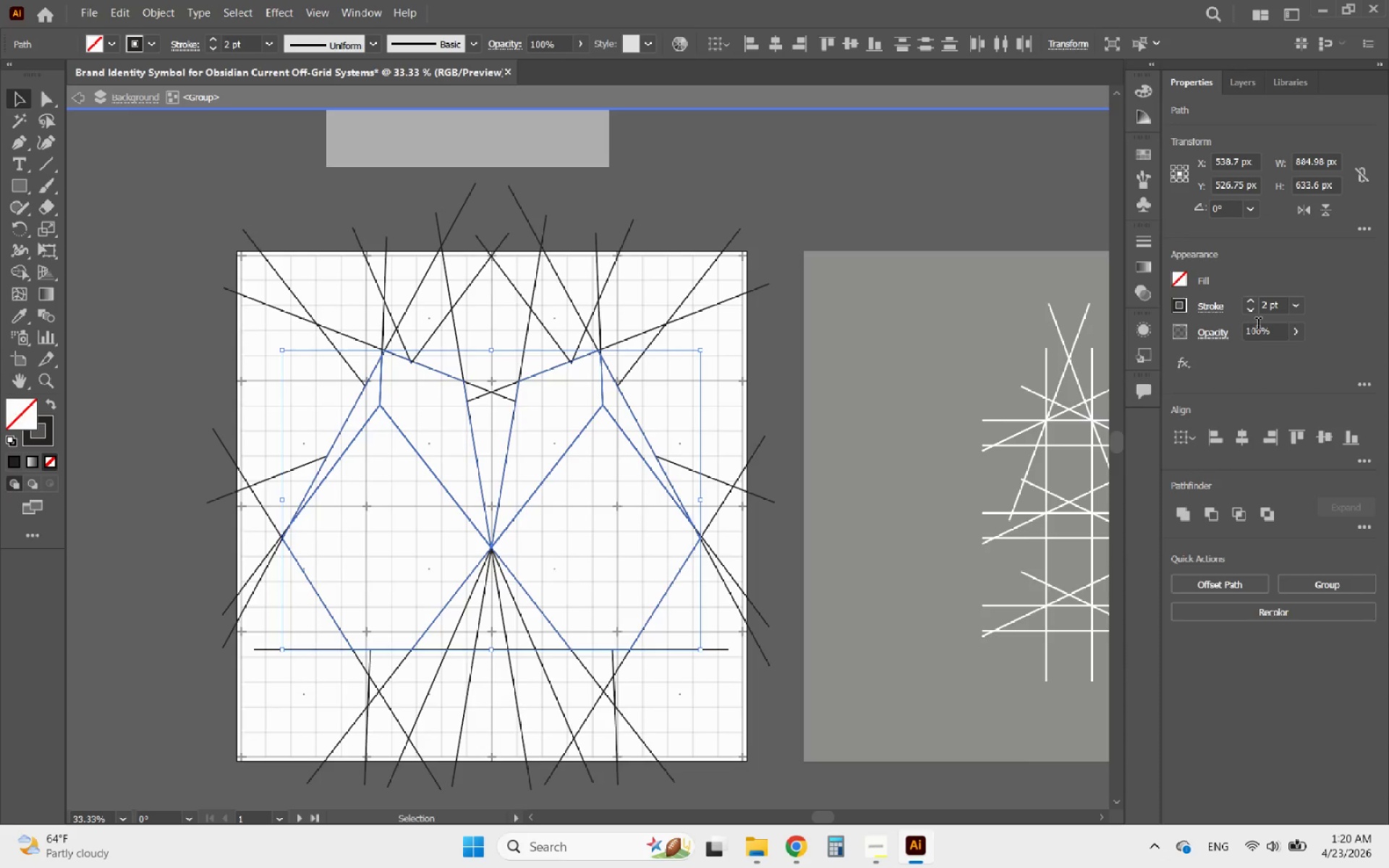 
wait(6.05)
 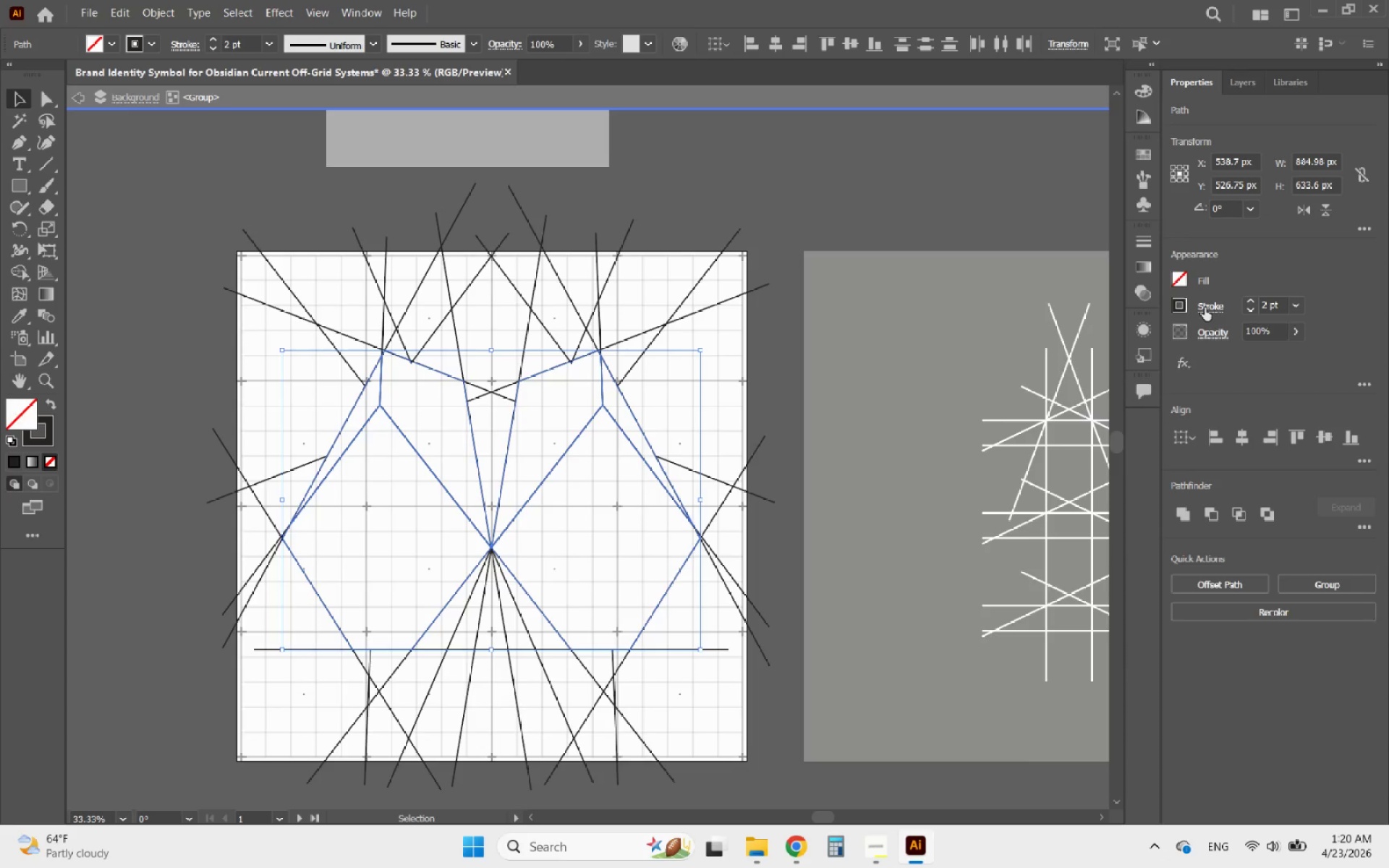 
left_click([1251, 312])
 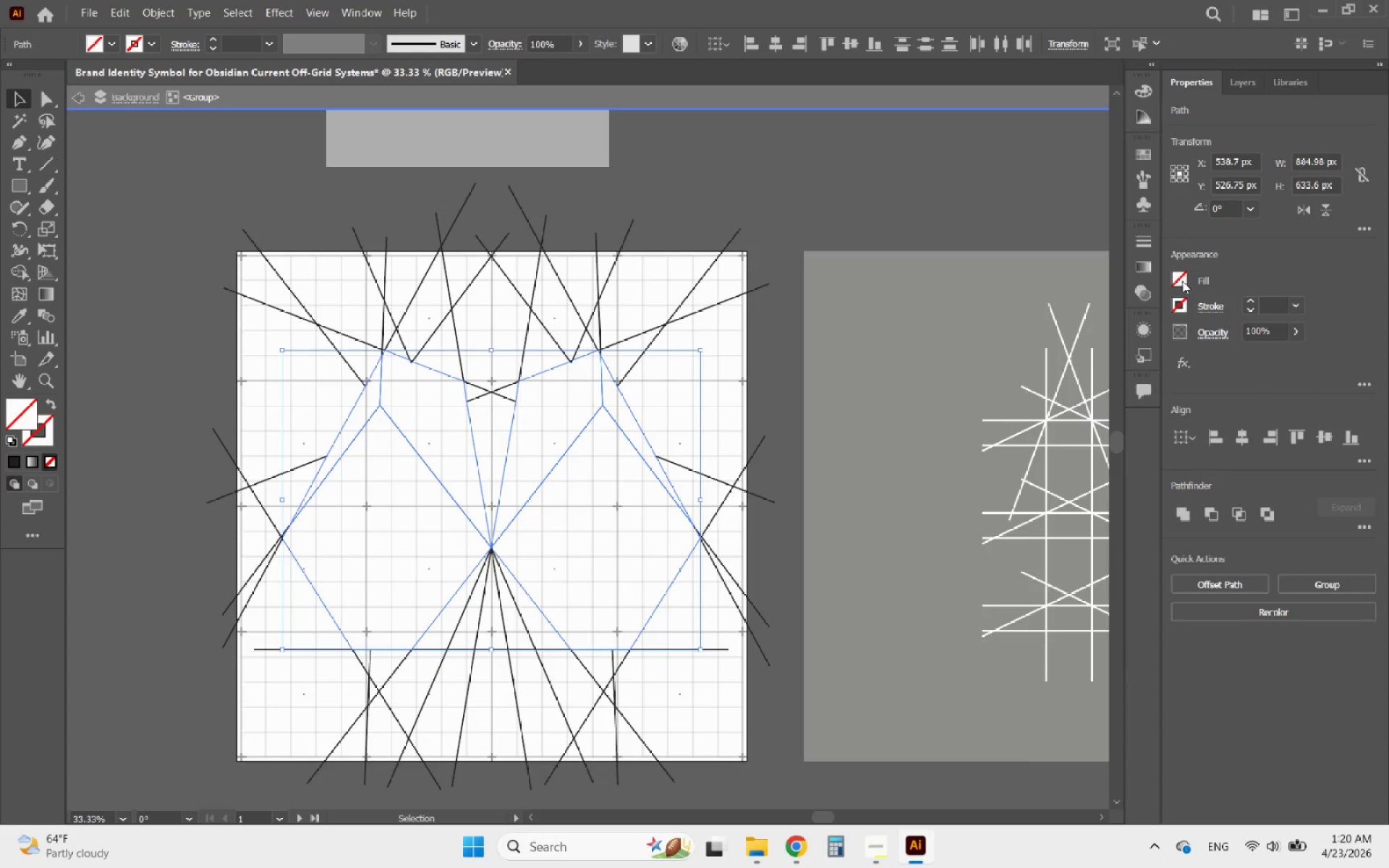 
left_click([1178, 281])
 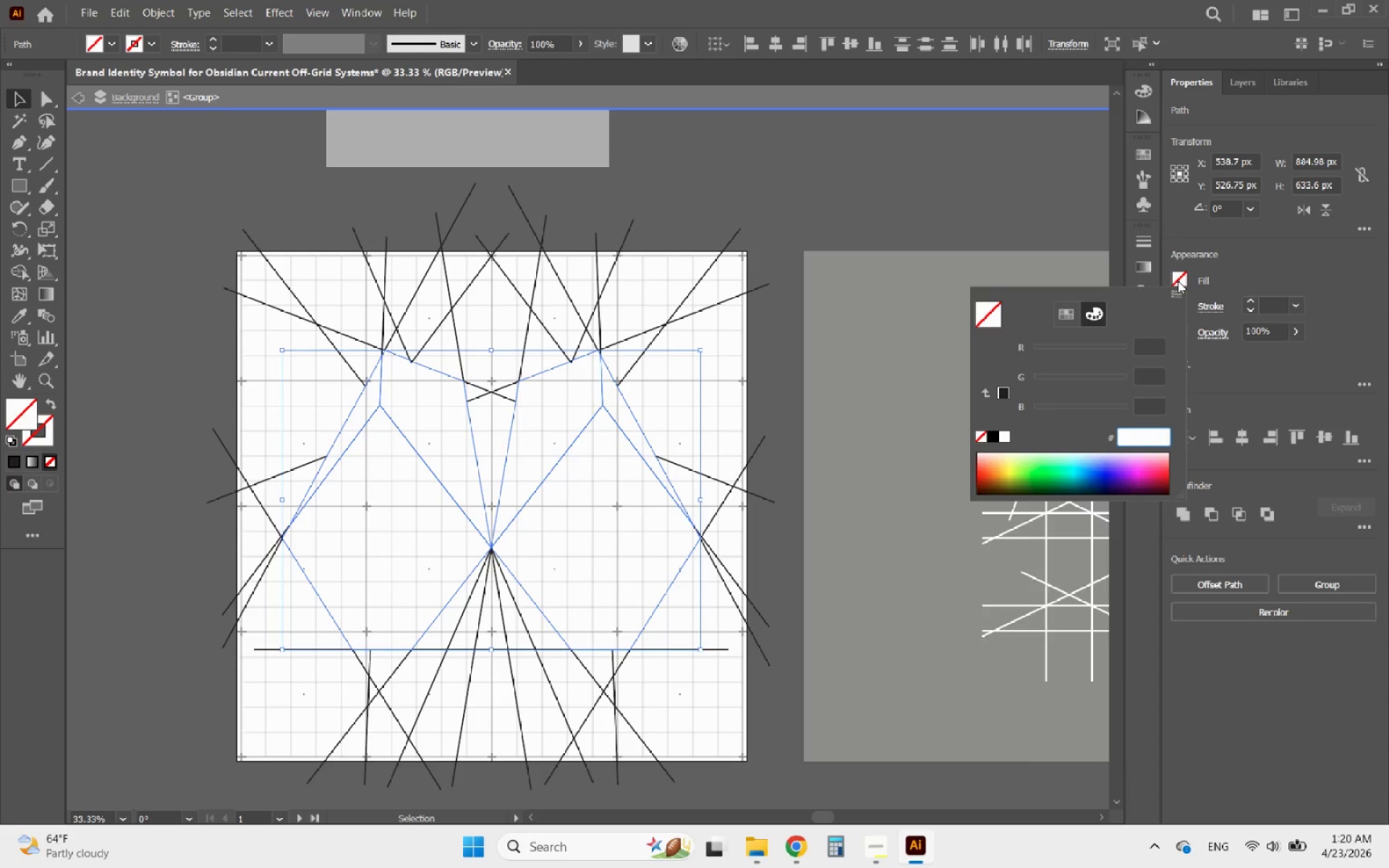 
type(171717)
 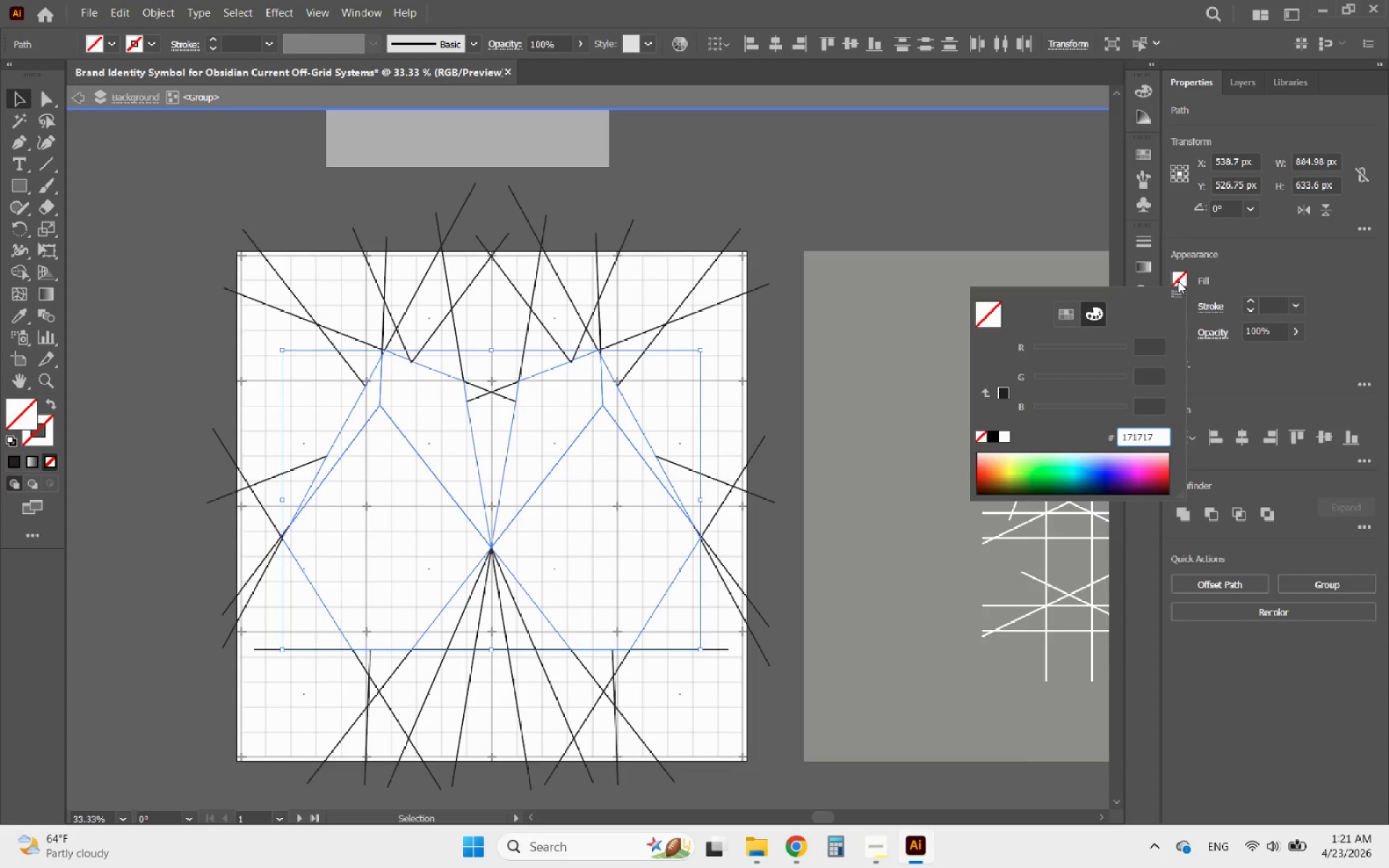 
key(Enter)
 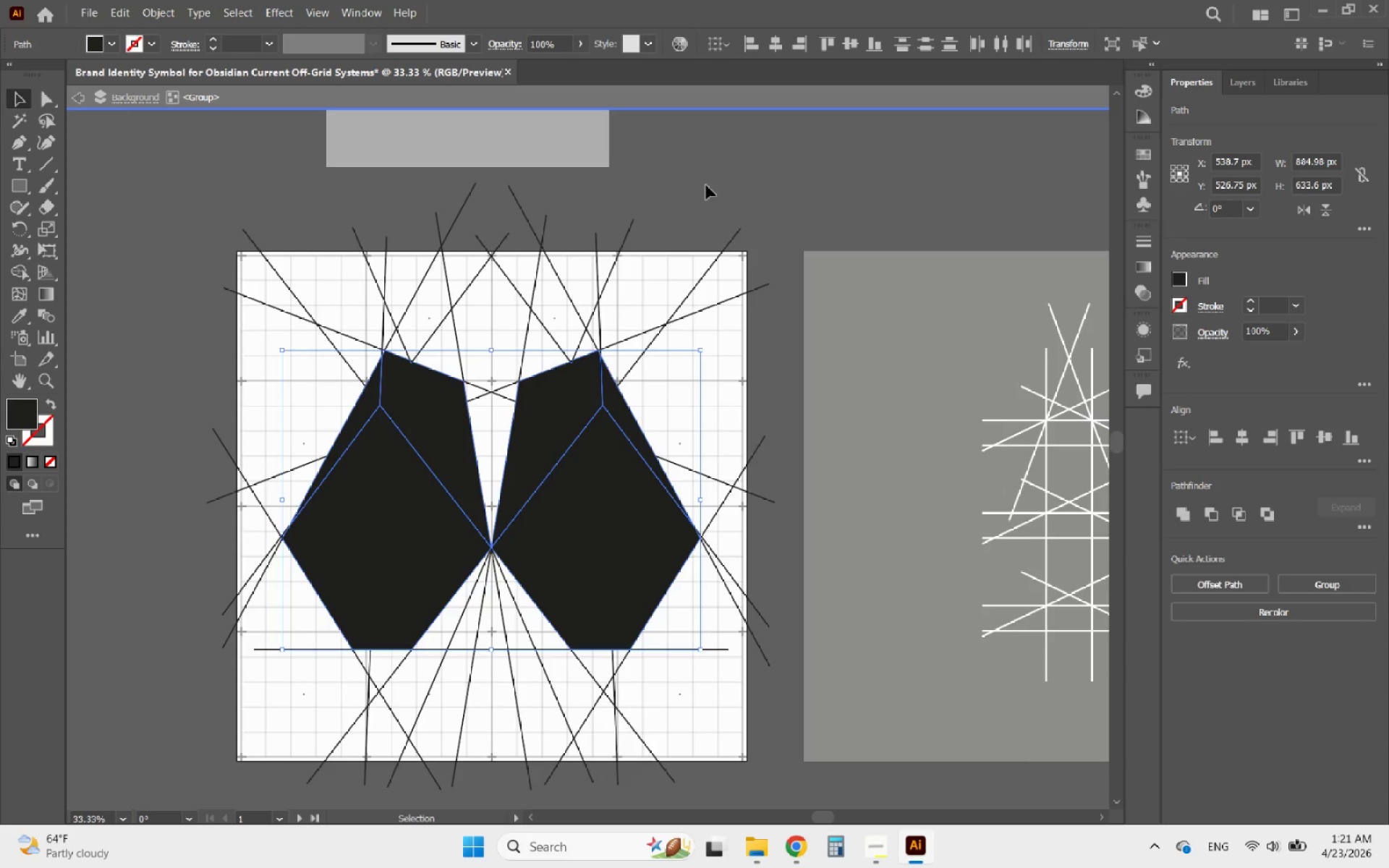 
wait(7.7)
 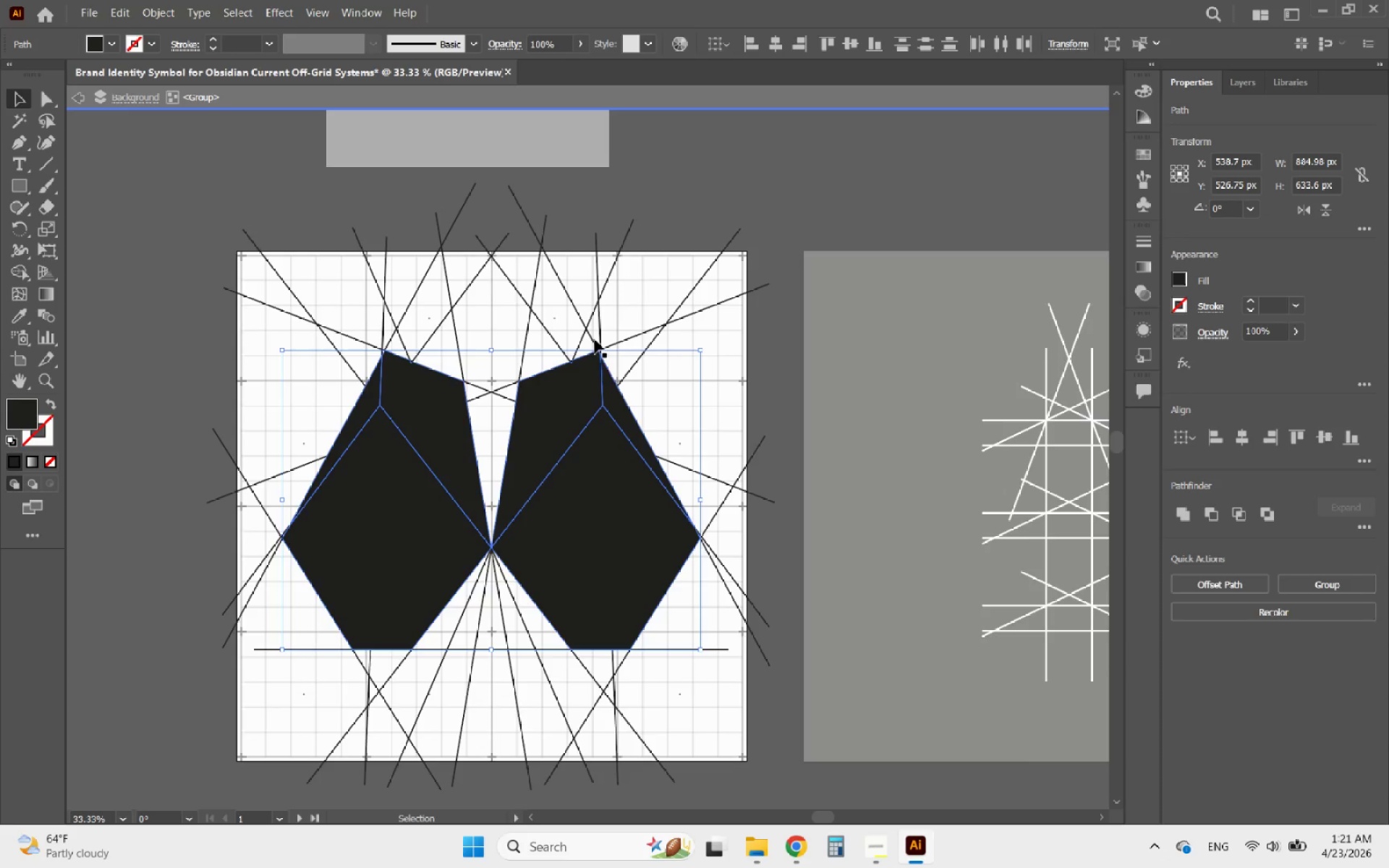 
left_click([706, 185])
 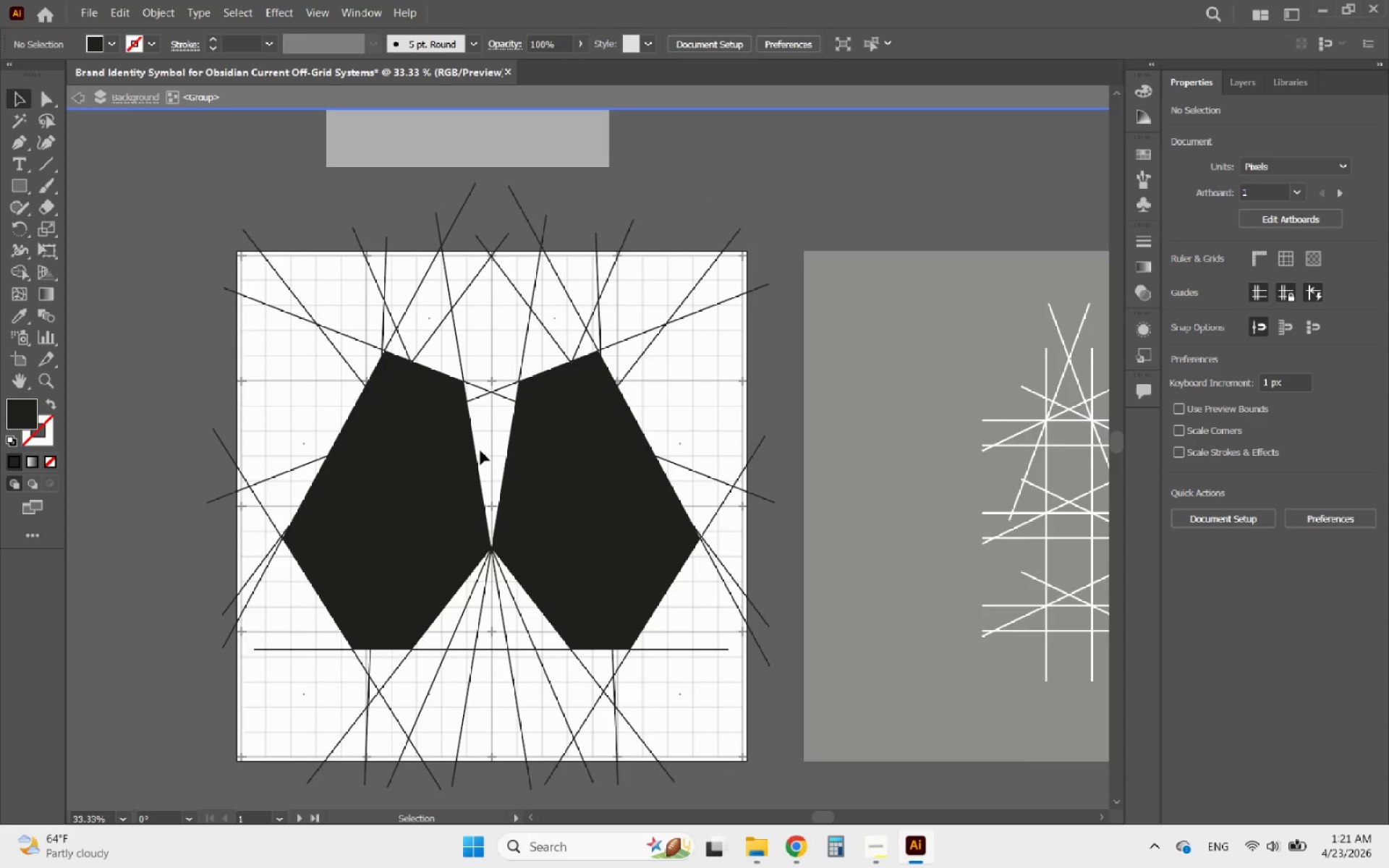 
hold_key(key=AltLeft, duration=0.61)
scroll: coordinate [454, 490], scroll_direction: down, amount: 2.0
 